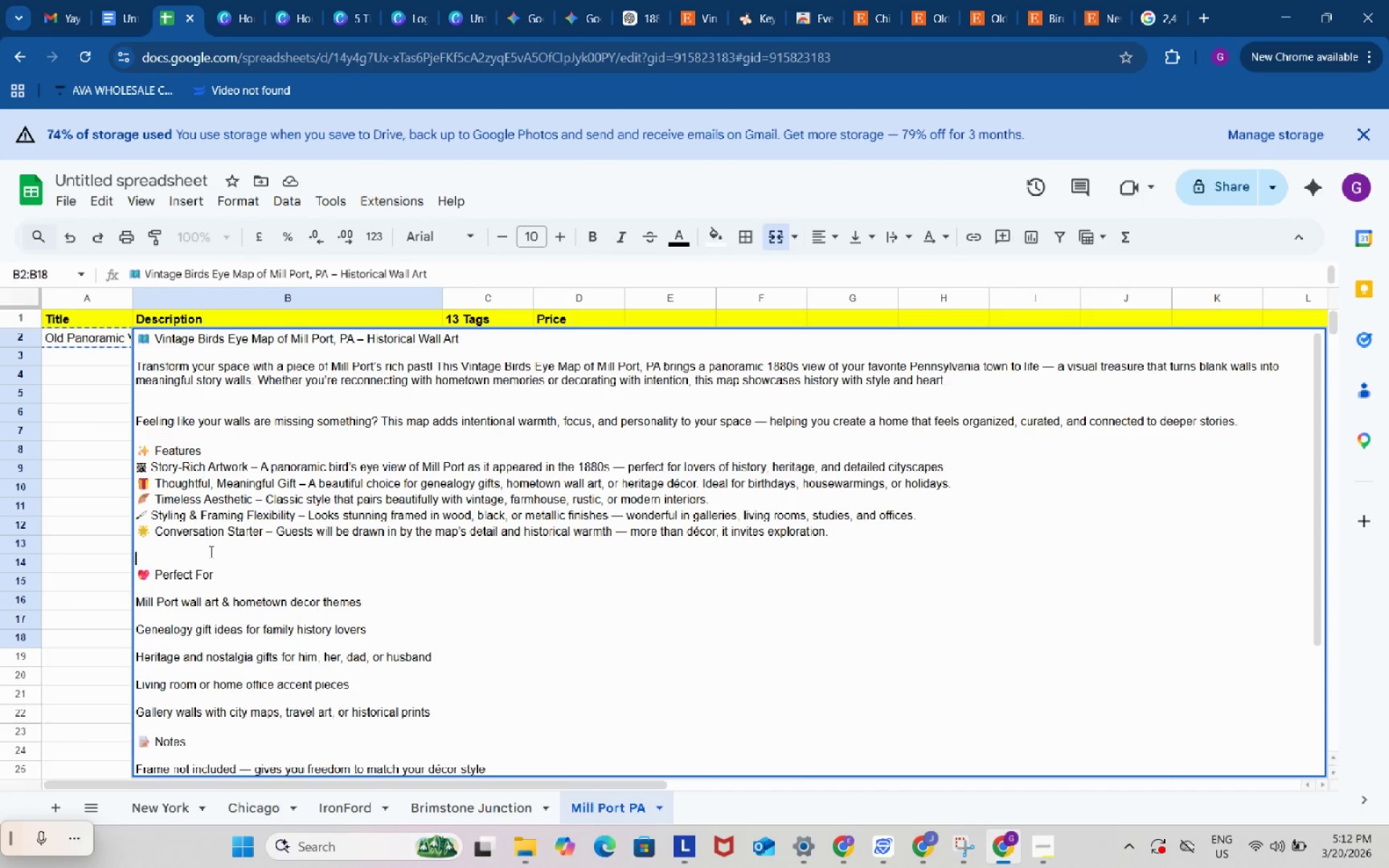 
key(Alt+Control+Enter)
 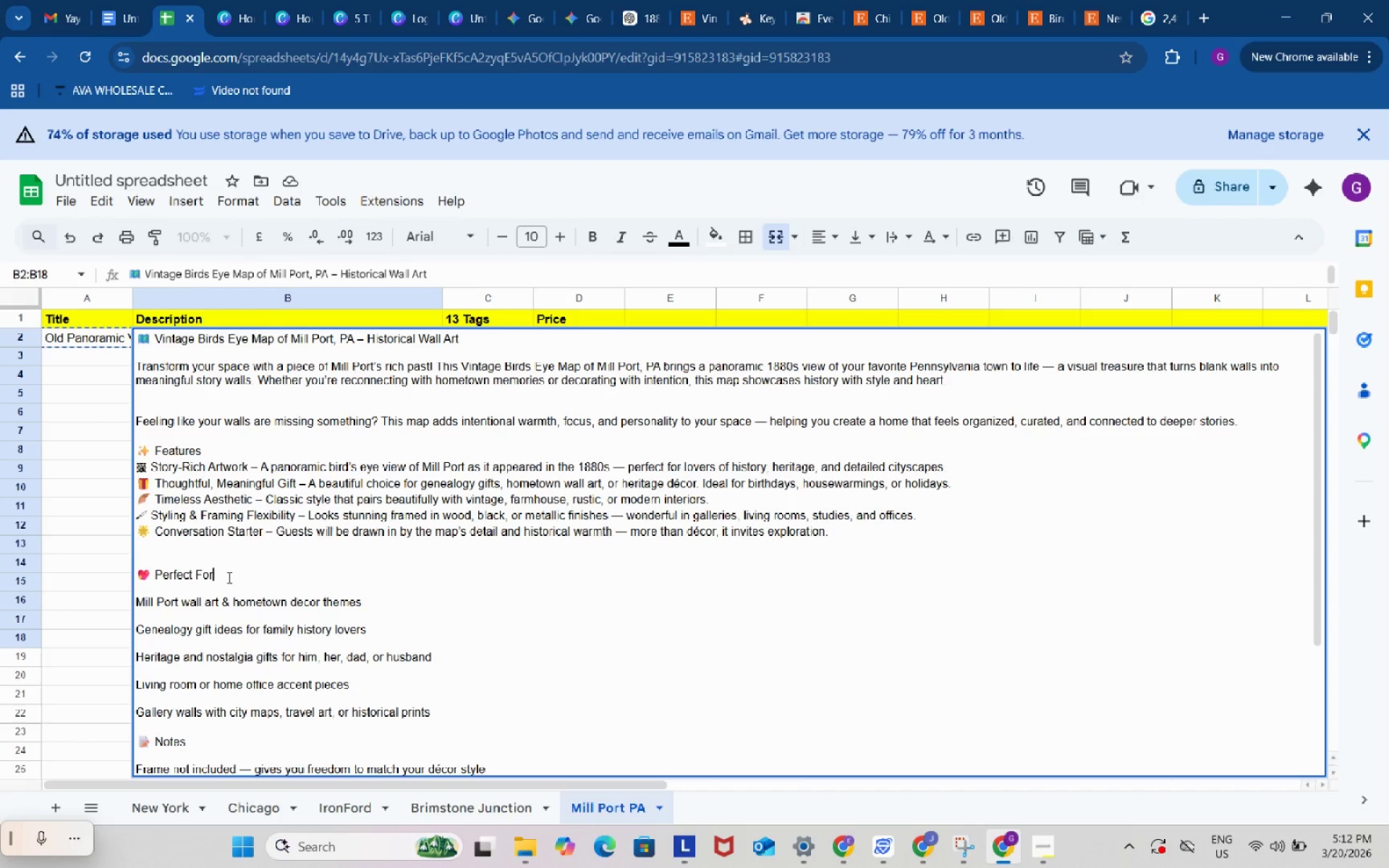 
left_click([228, 577])
 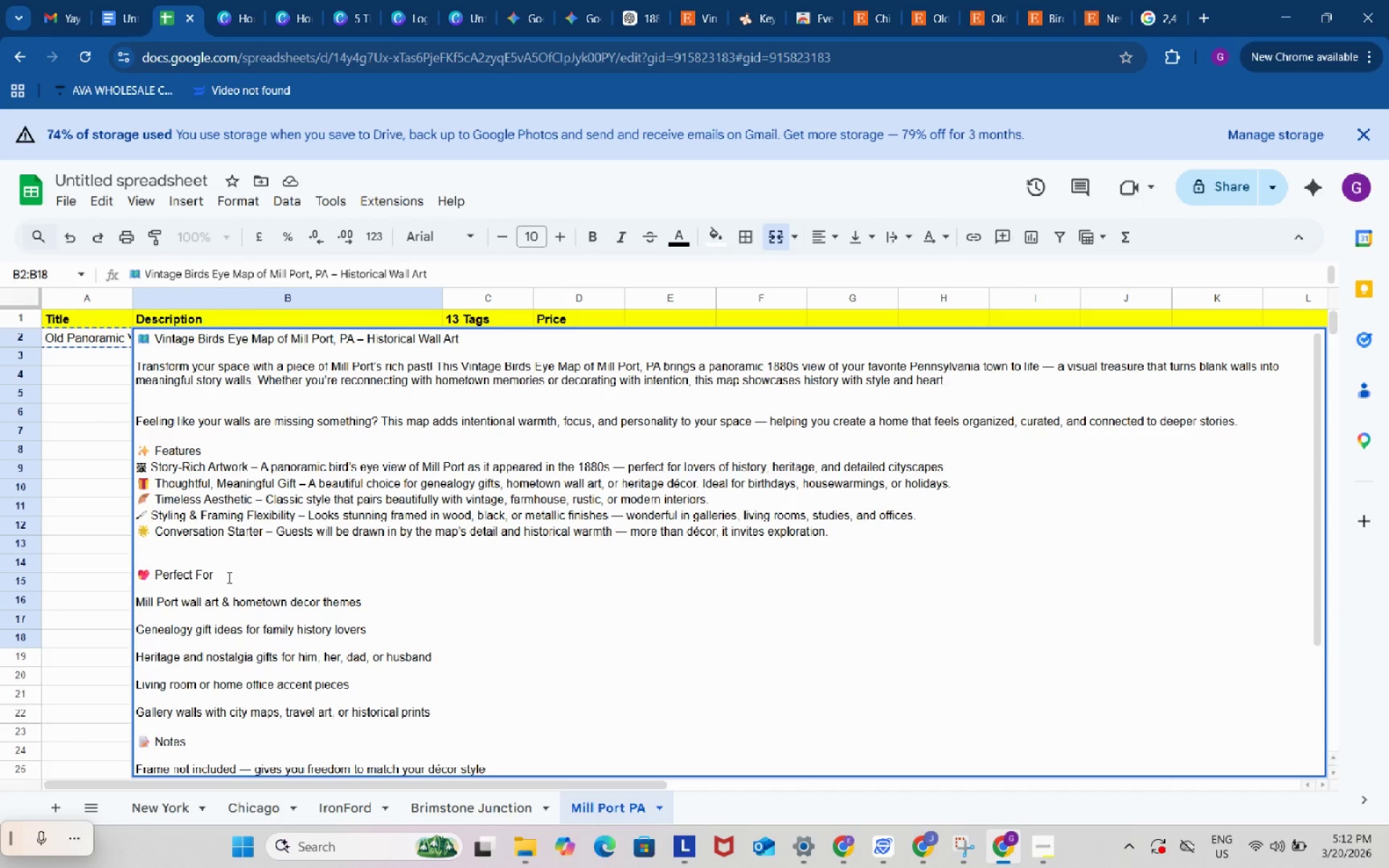 
key(Shift+ShiftRight)
 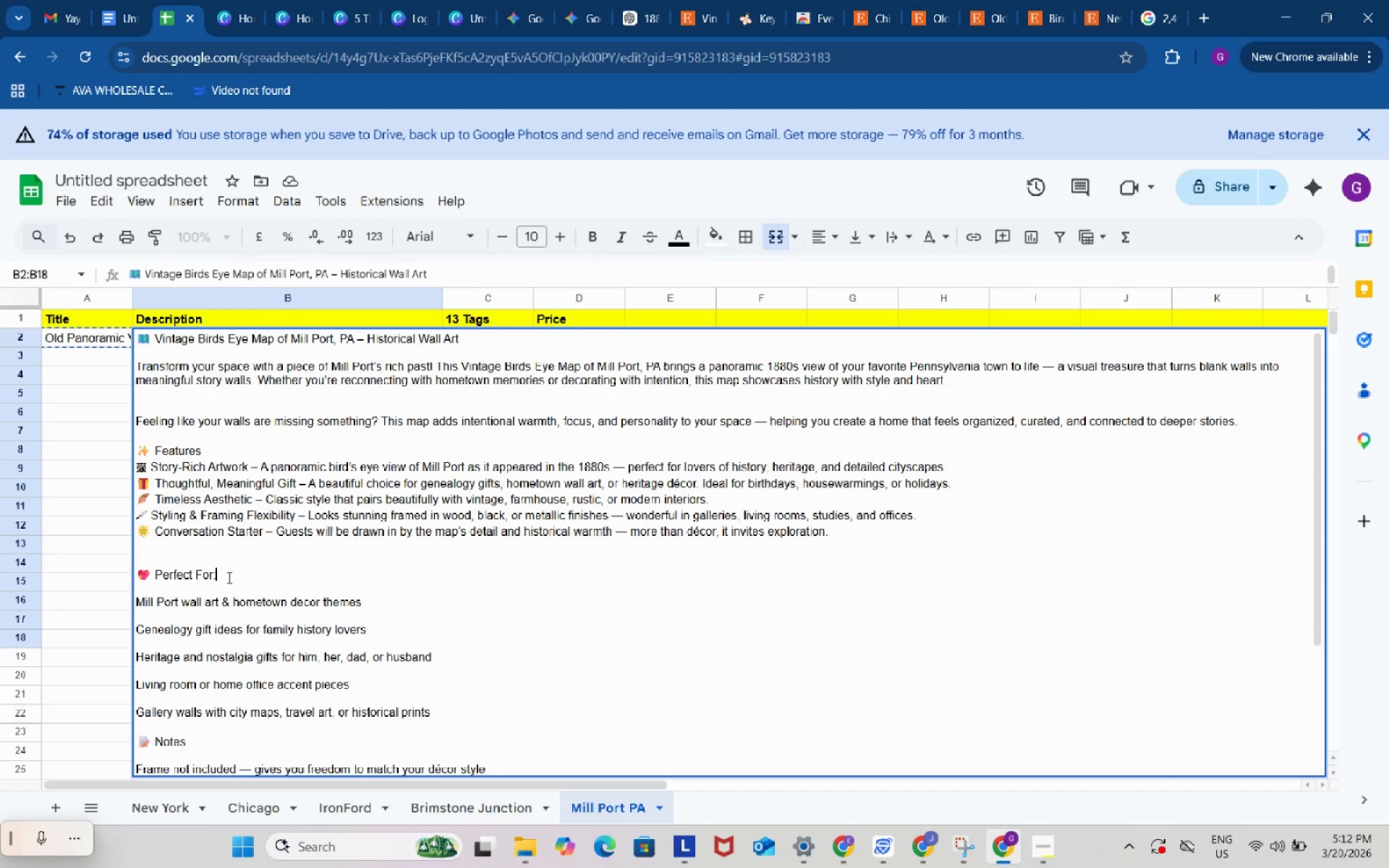 
key(Shift+Semicolon)
 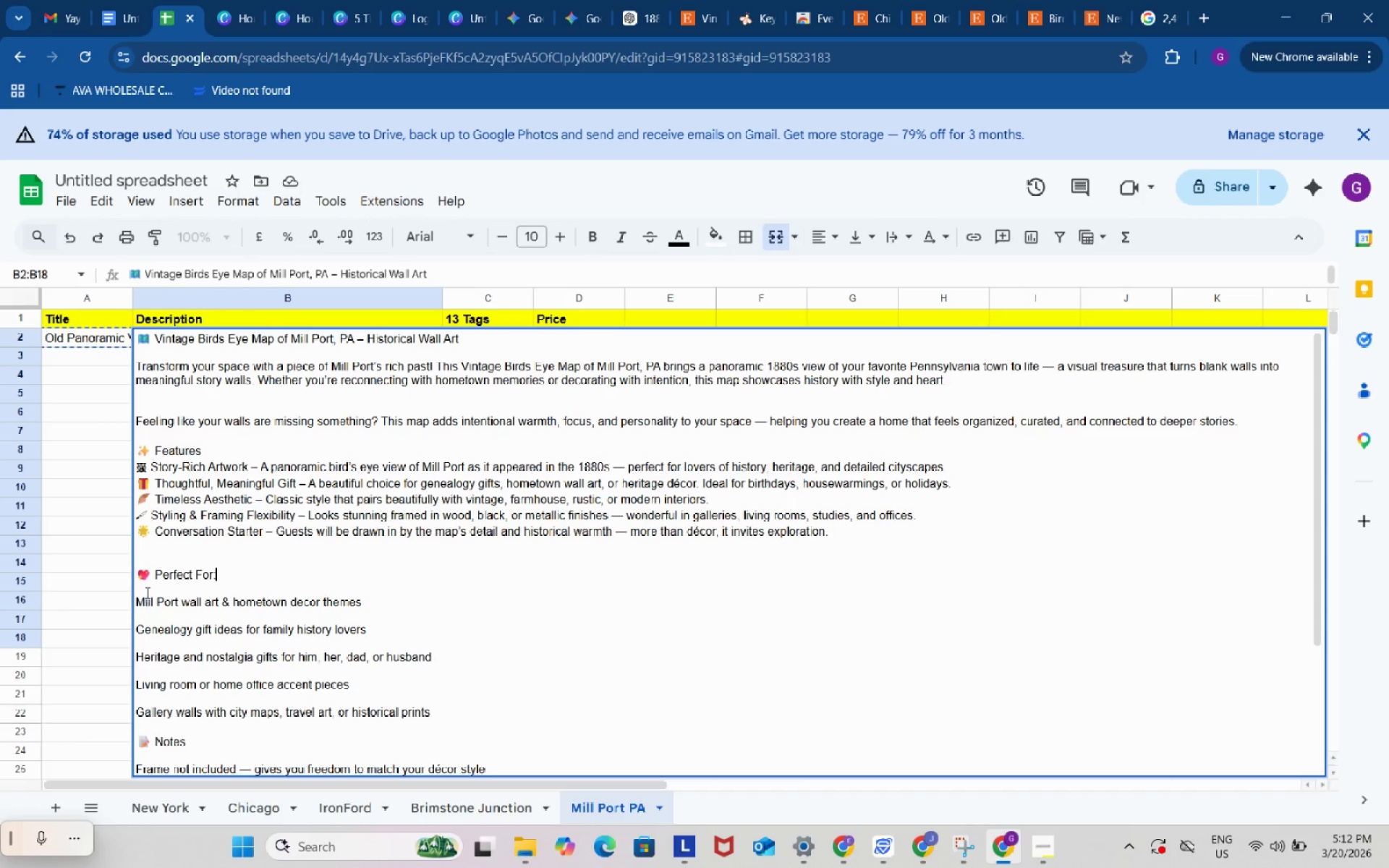 
left_click([146, 589])
 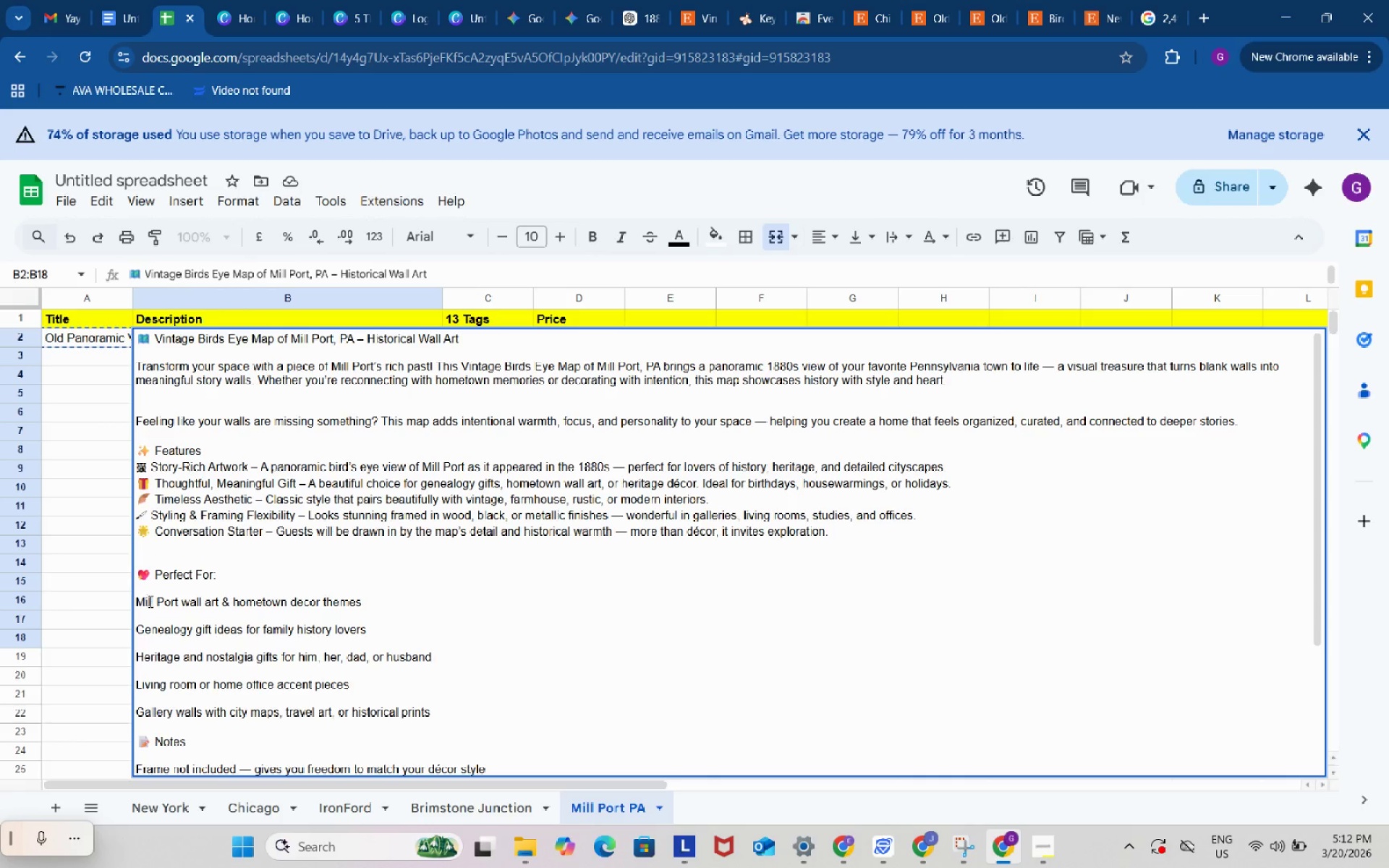 
key(Backspace)
 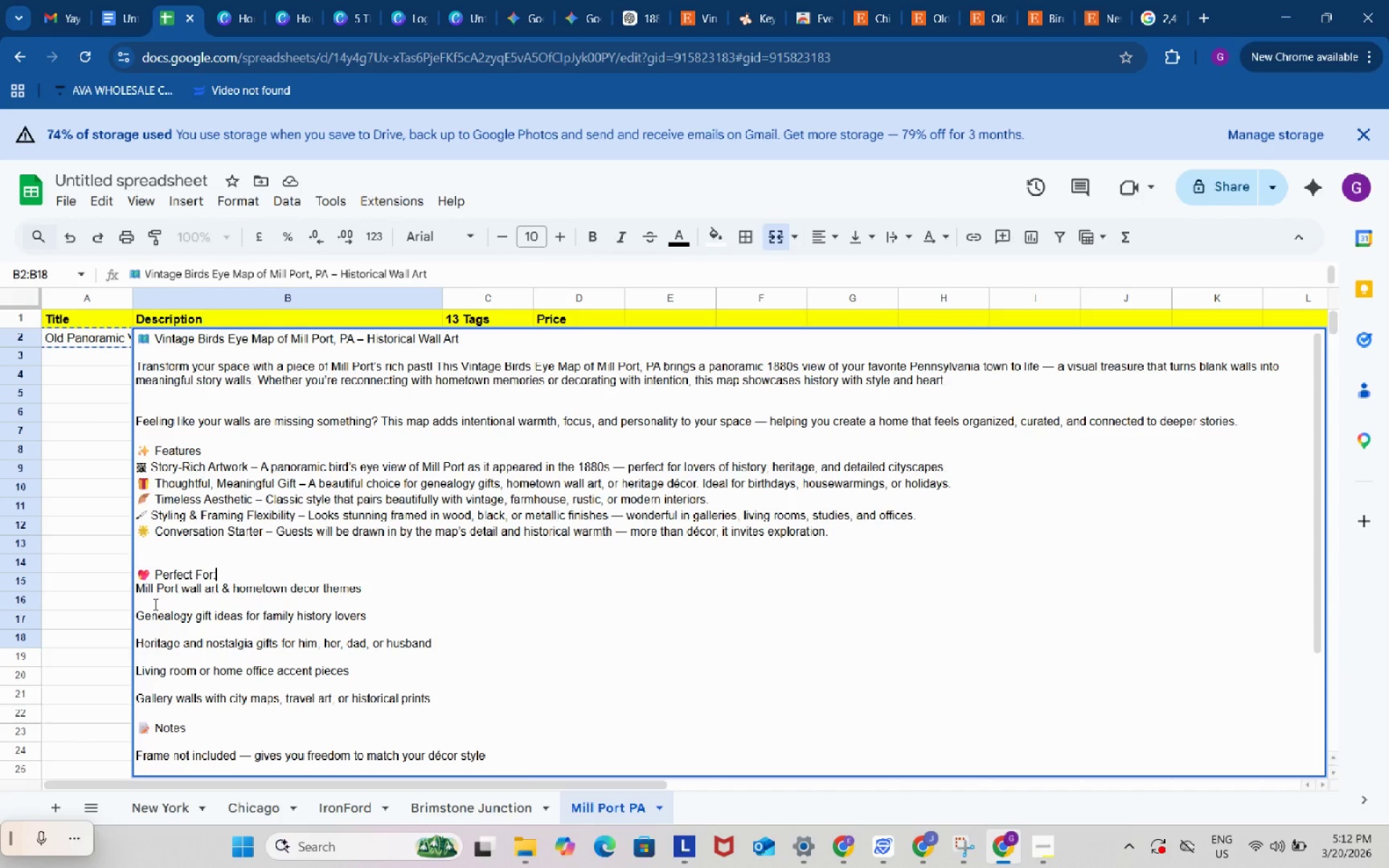 
left_click([154, 604])
 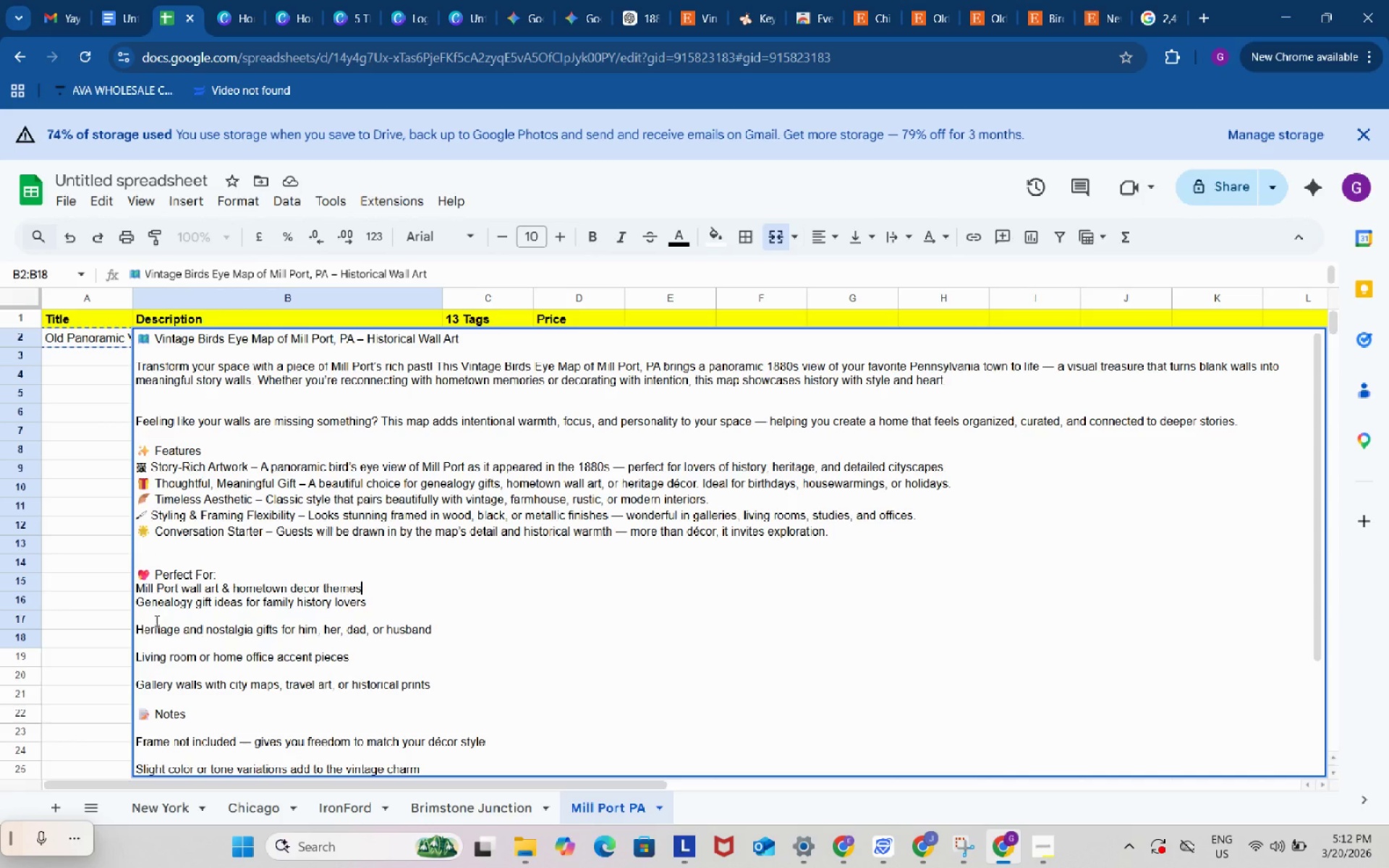 
key(Backspace)
 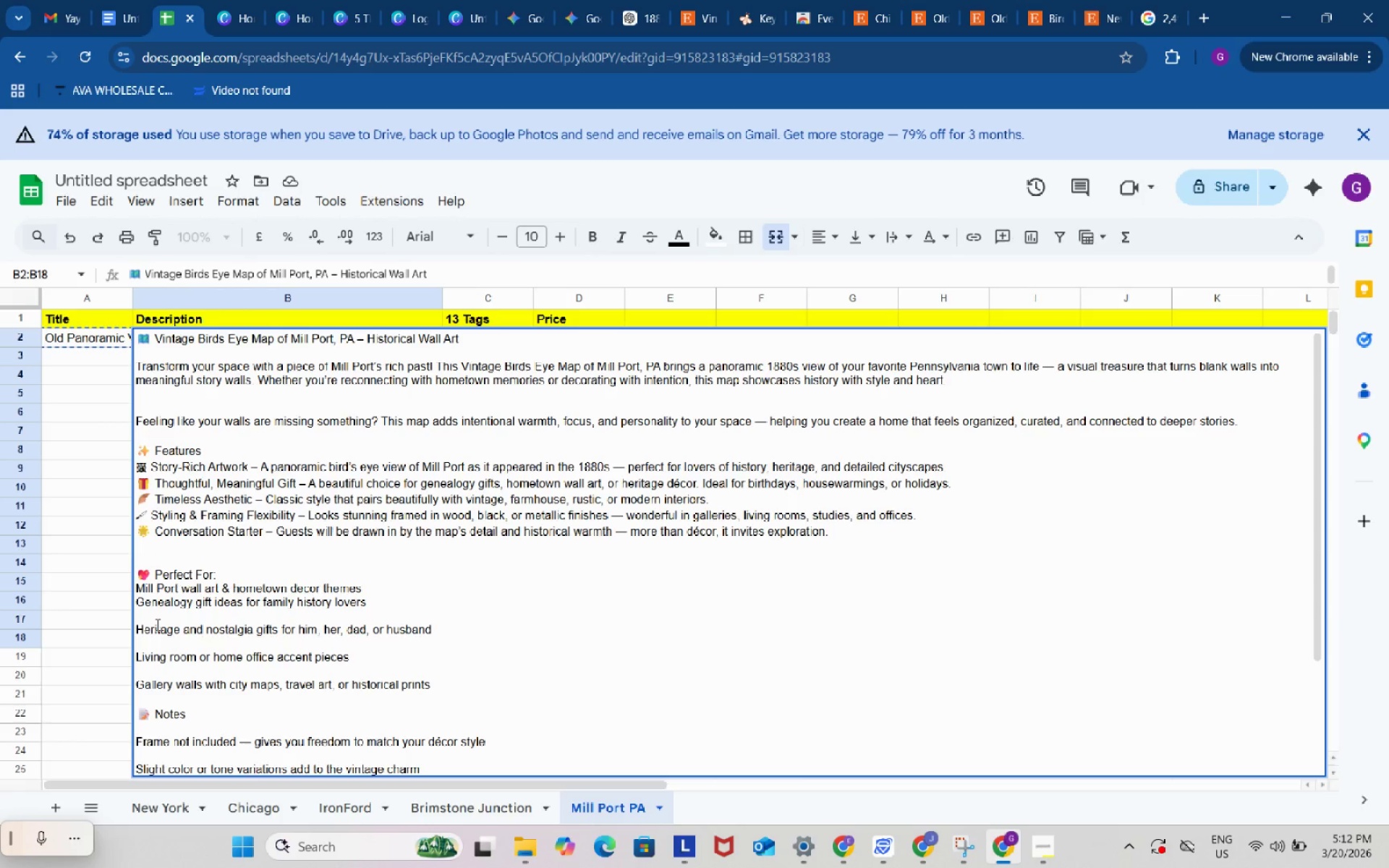 
left_click([156, 624])
 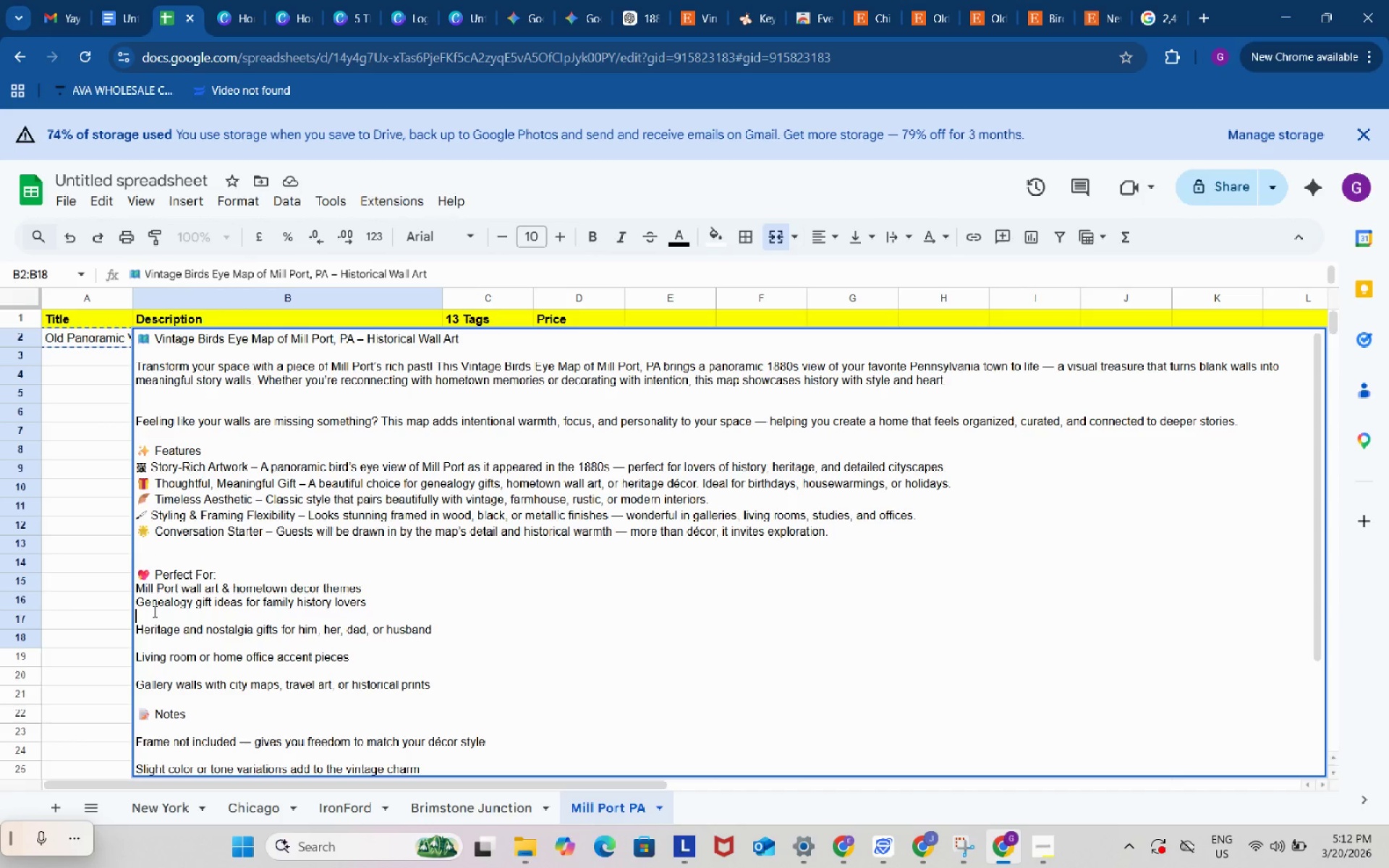 
left_click([153, 611])
 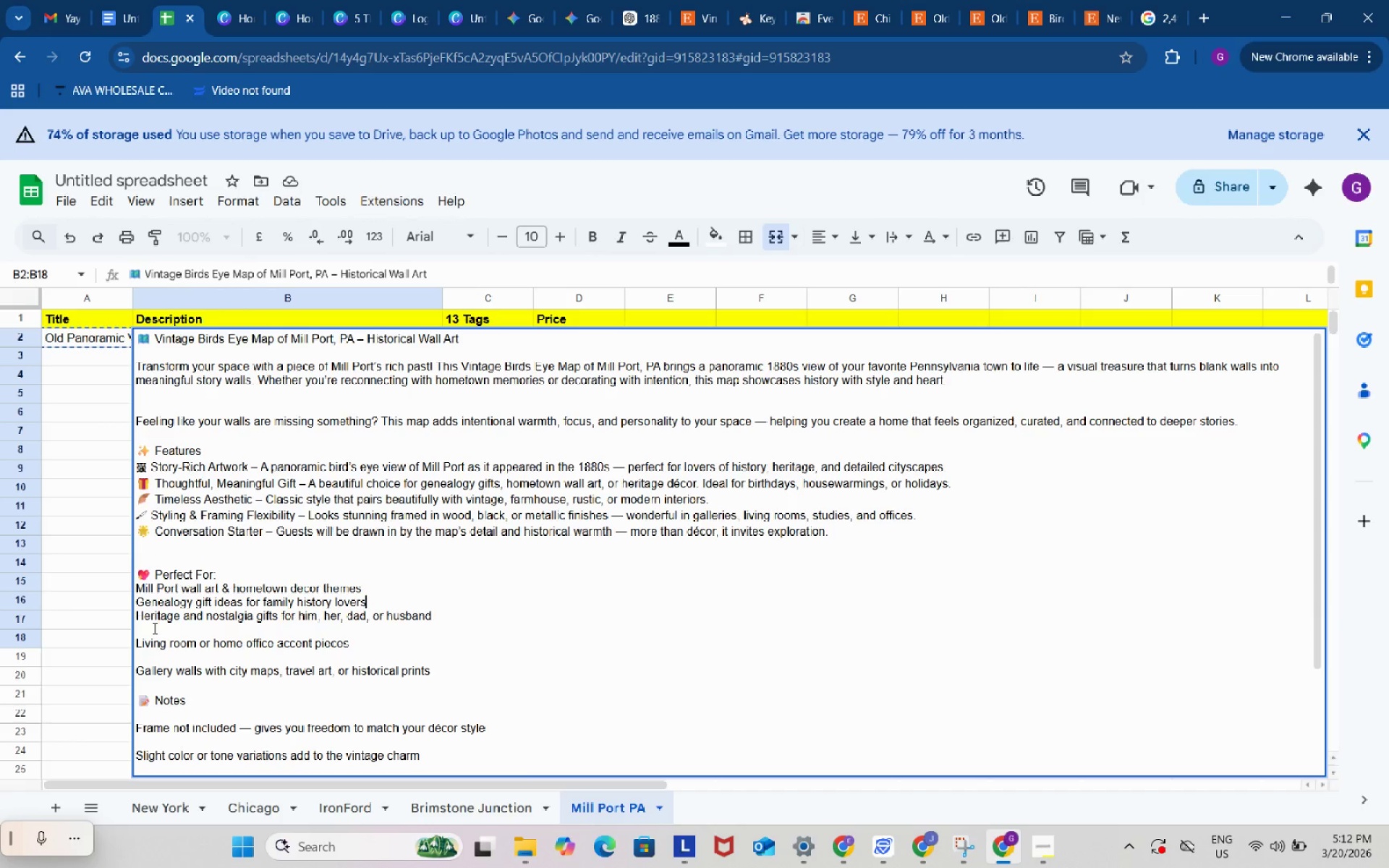 
key(Backspace)
 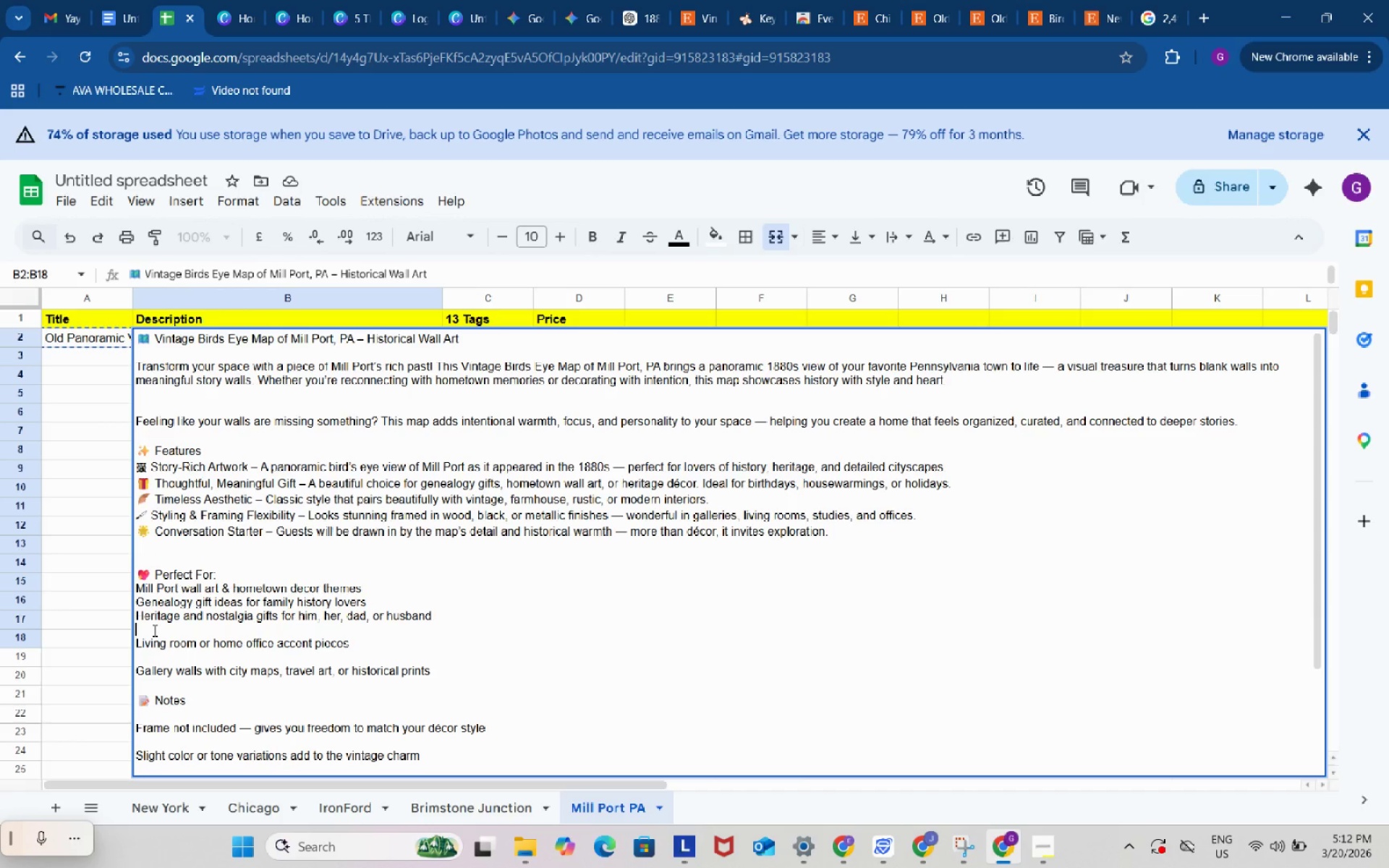 
left_click([153, 630])
 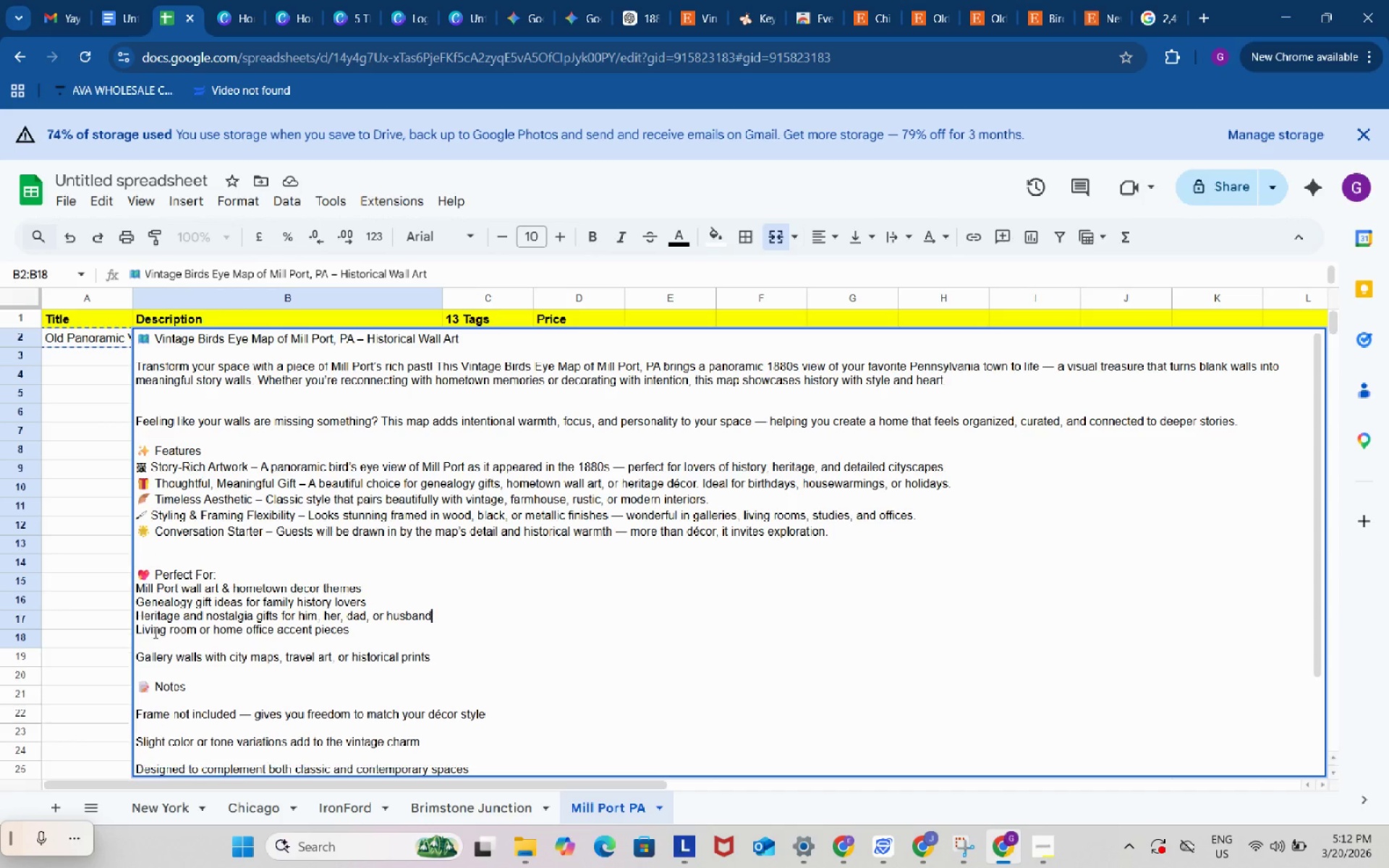 
key(Backspace)
 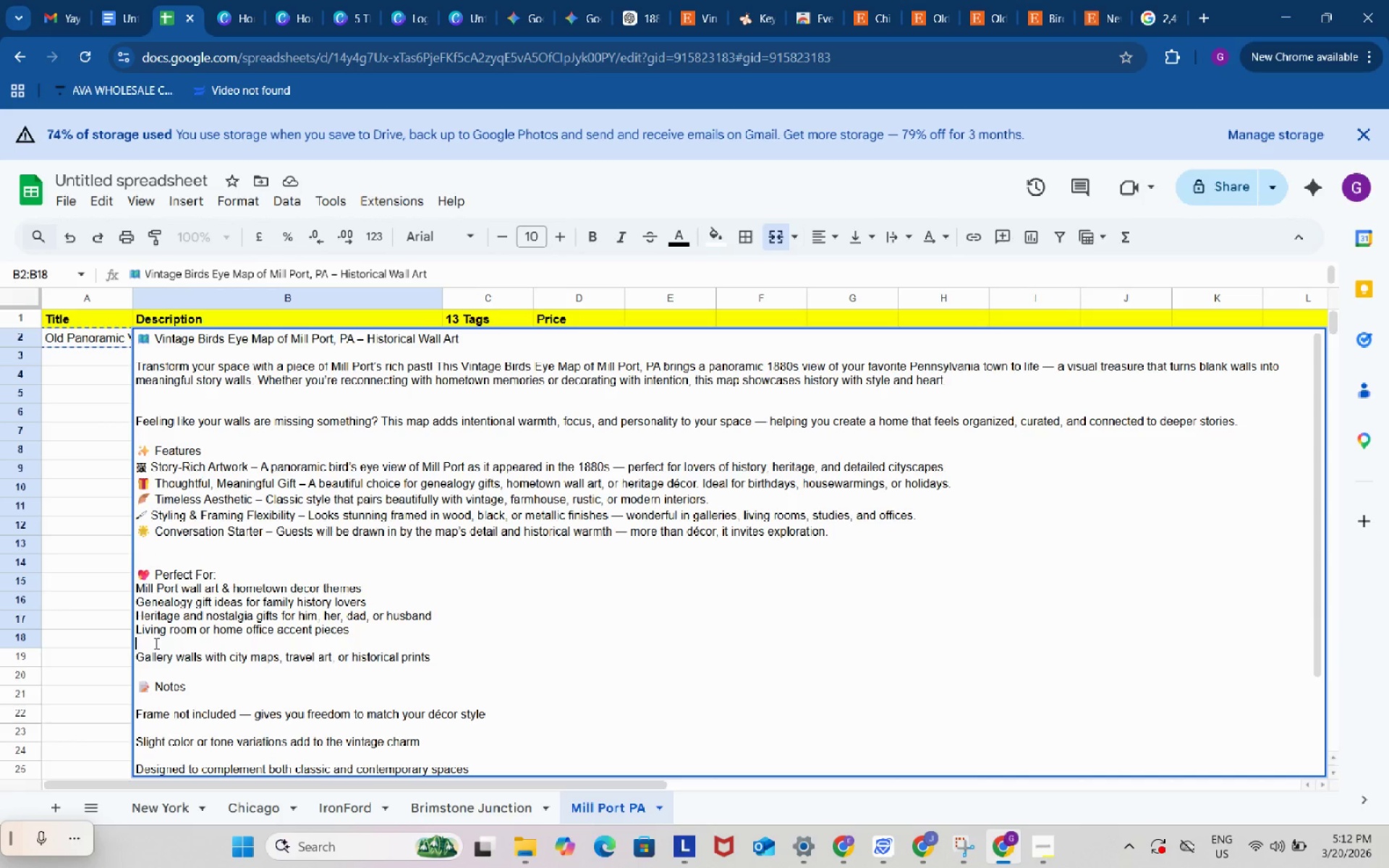 
left_click([155, 643])
 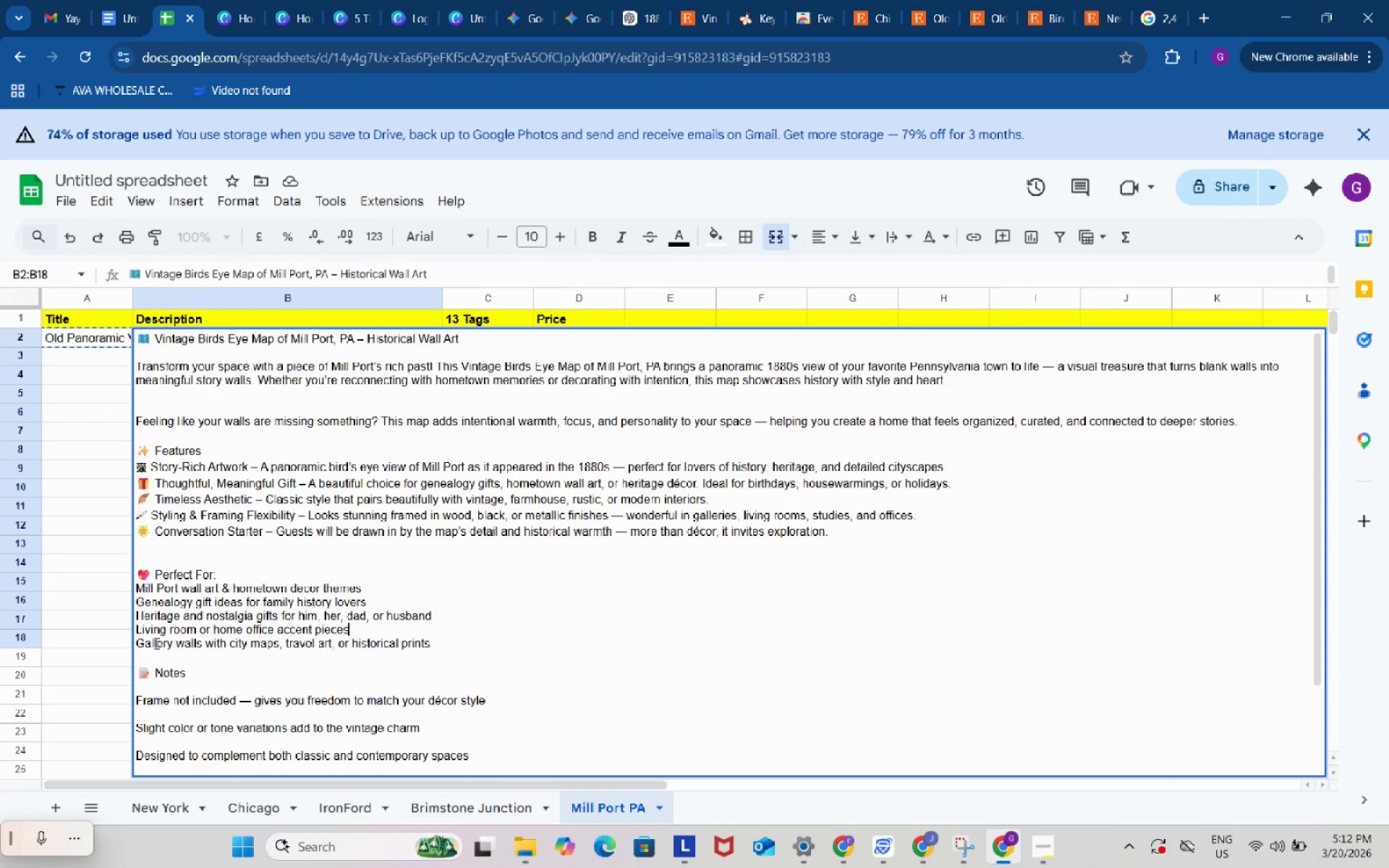 
key(Backspace)
 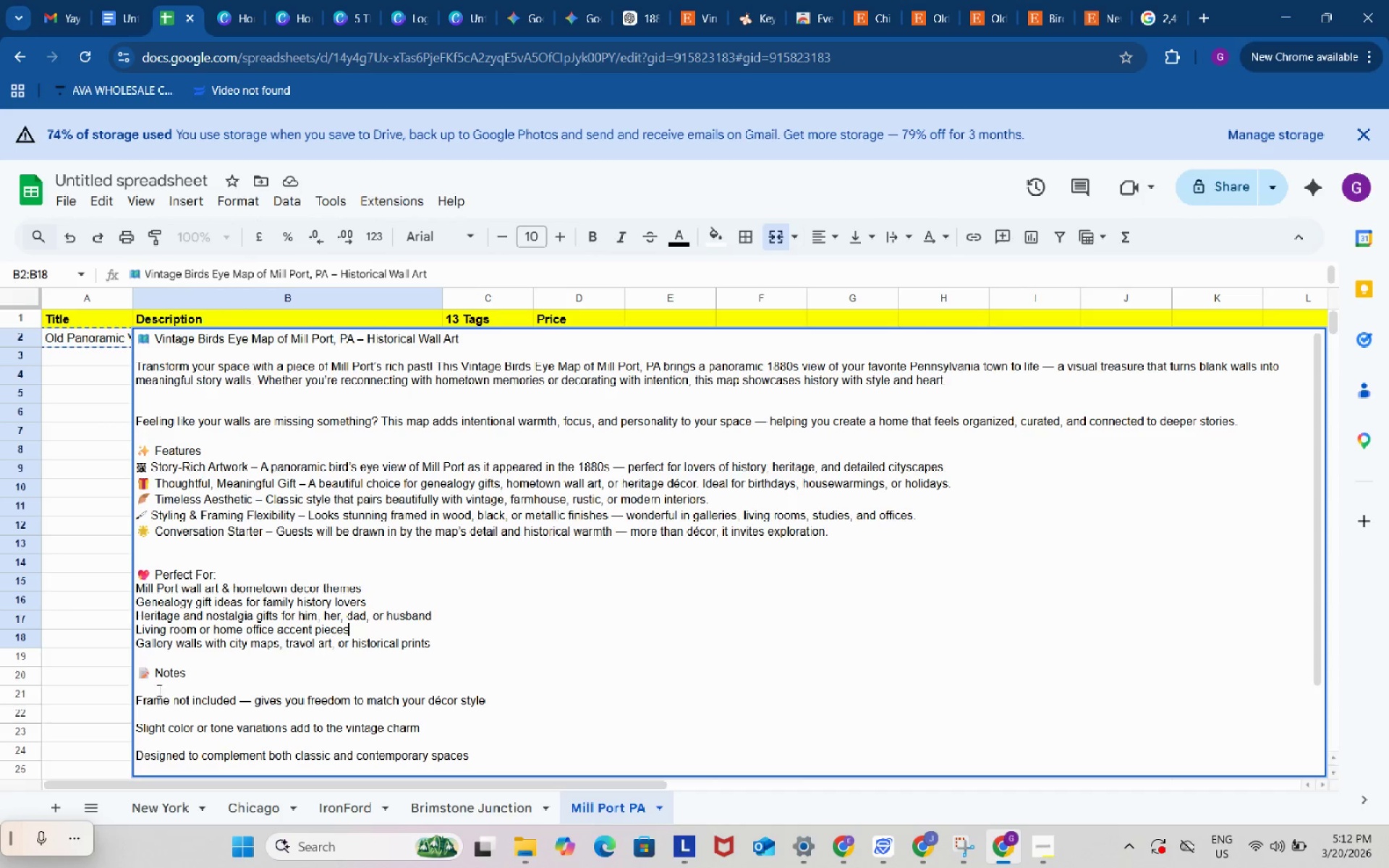 
left_click([156, 689])
 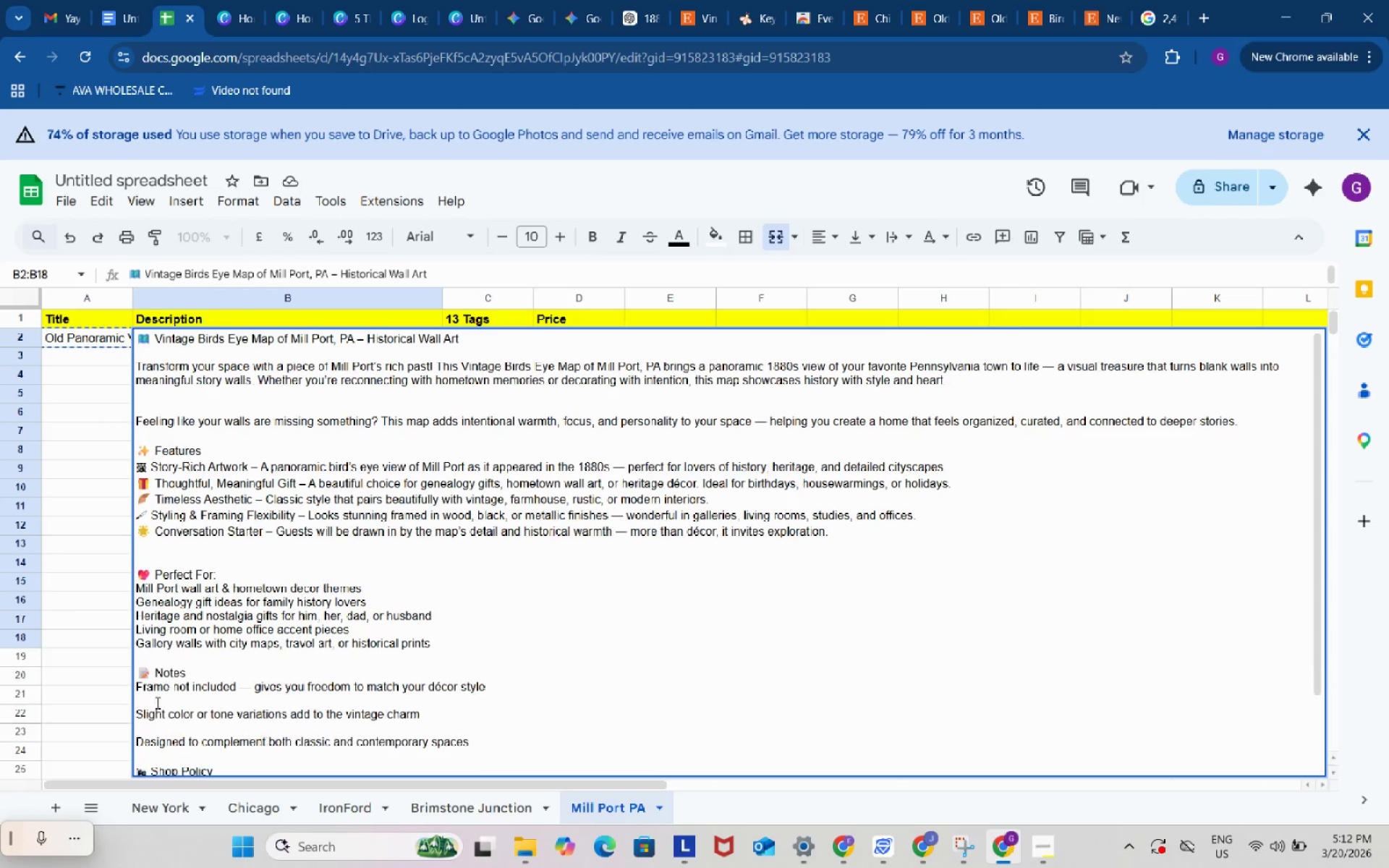 
key(Backspace)
 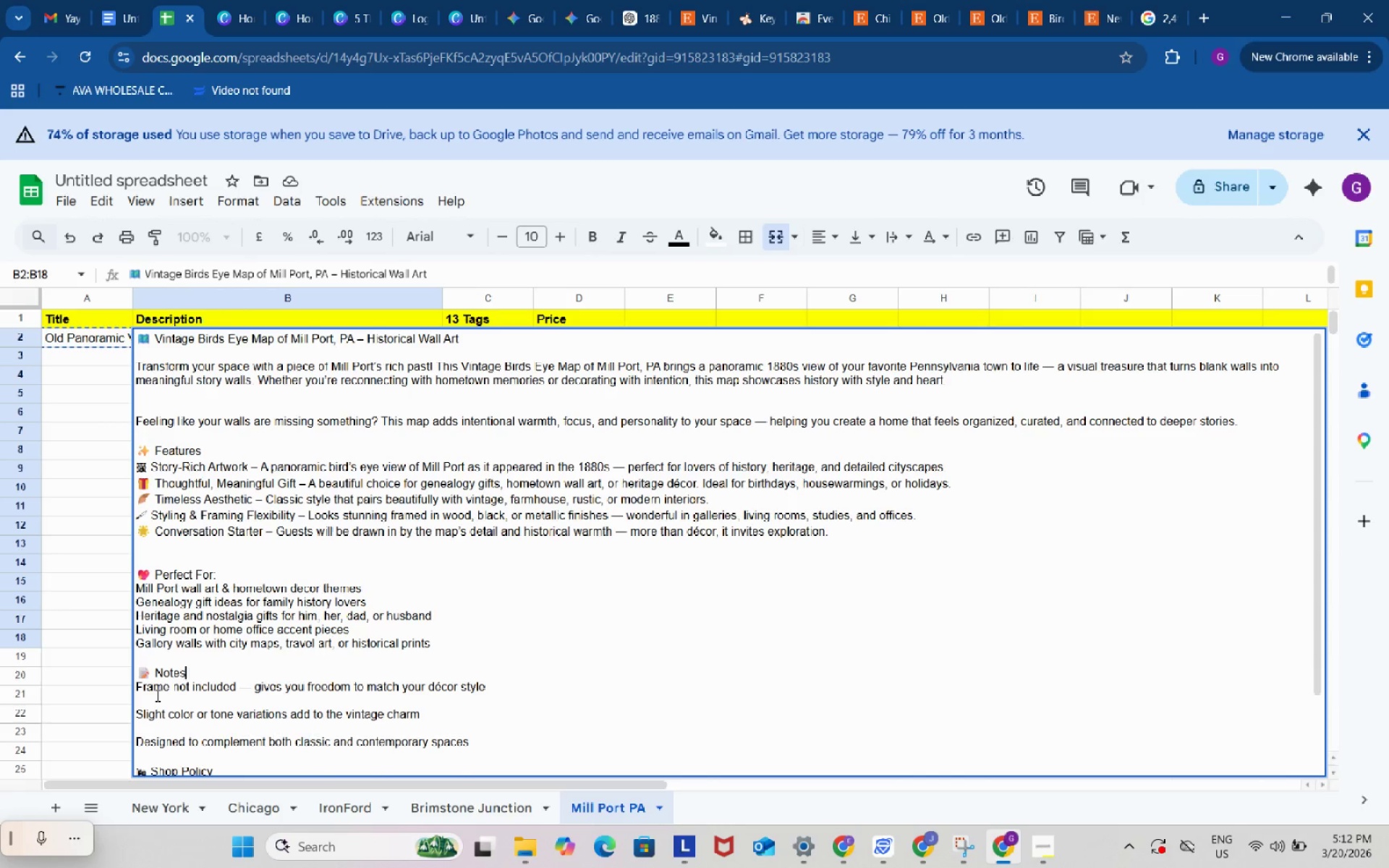 
left_click([156, 695])
 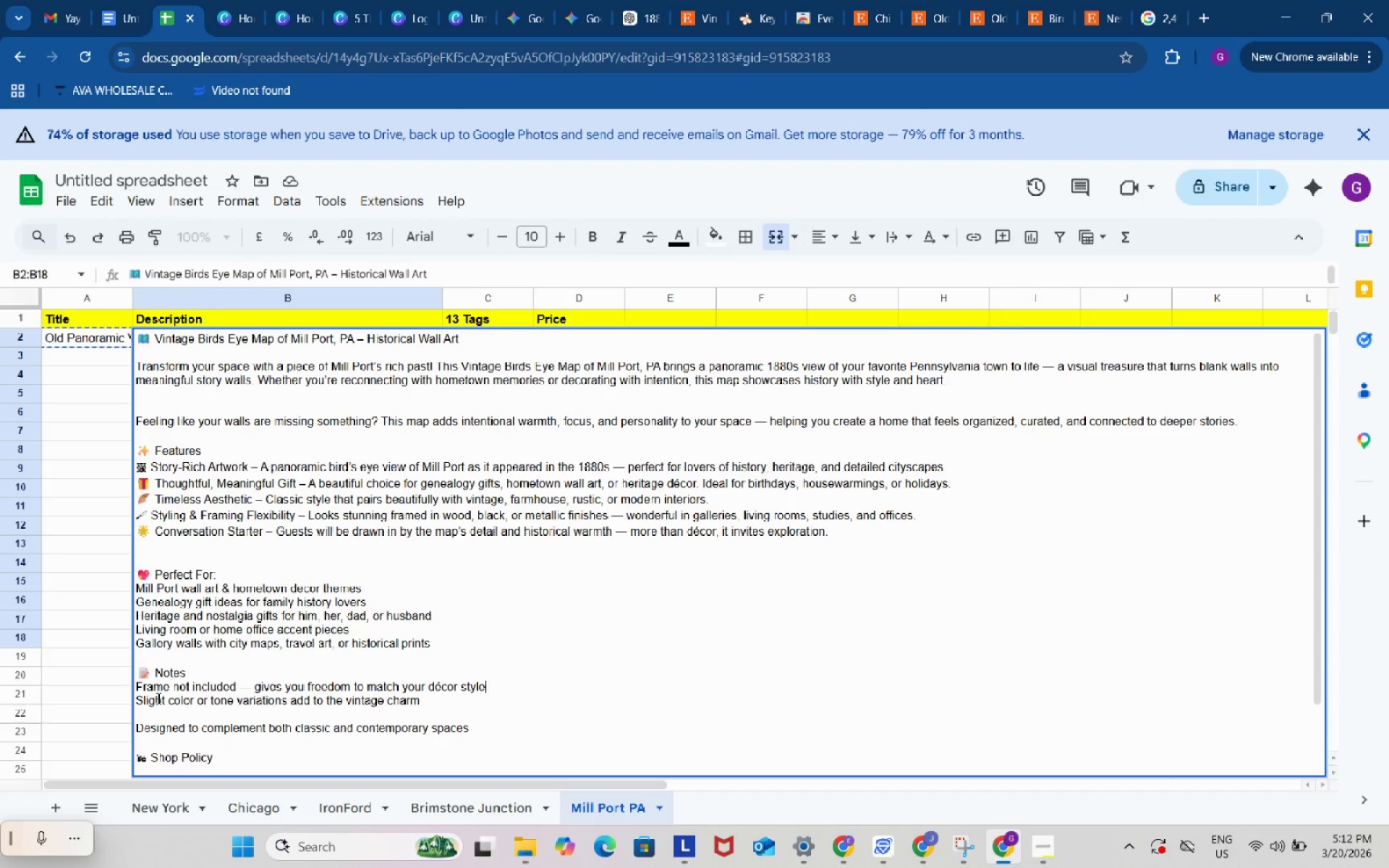 
key(Backspace)
 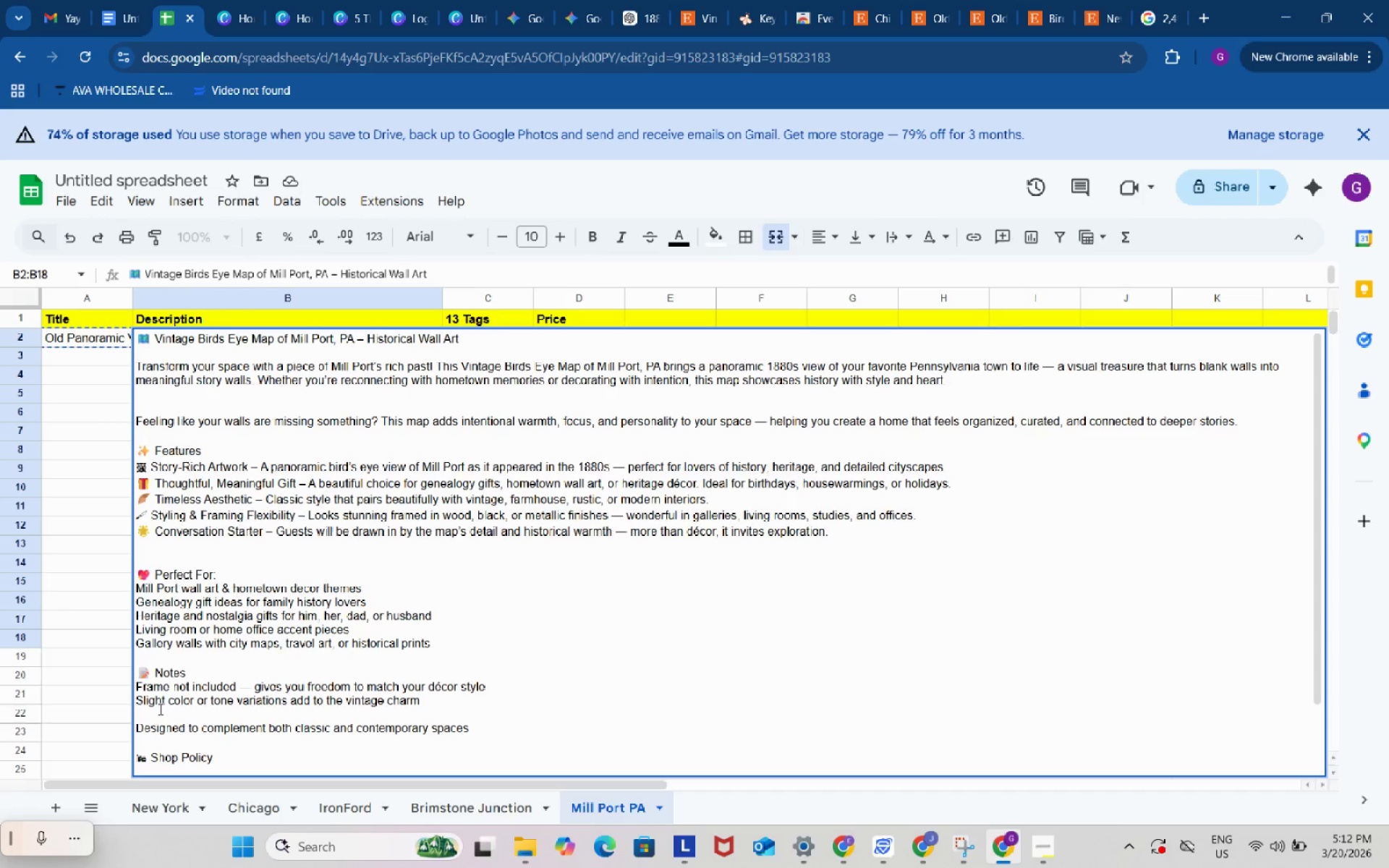 
left_click([159, 709])
 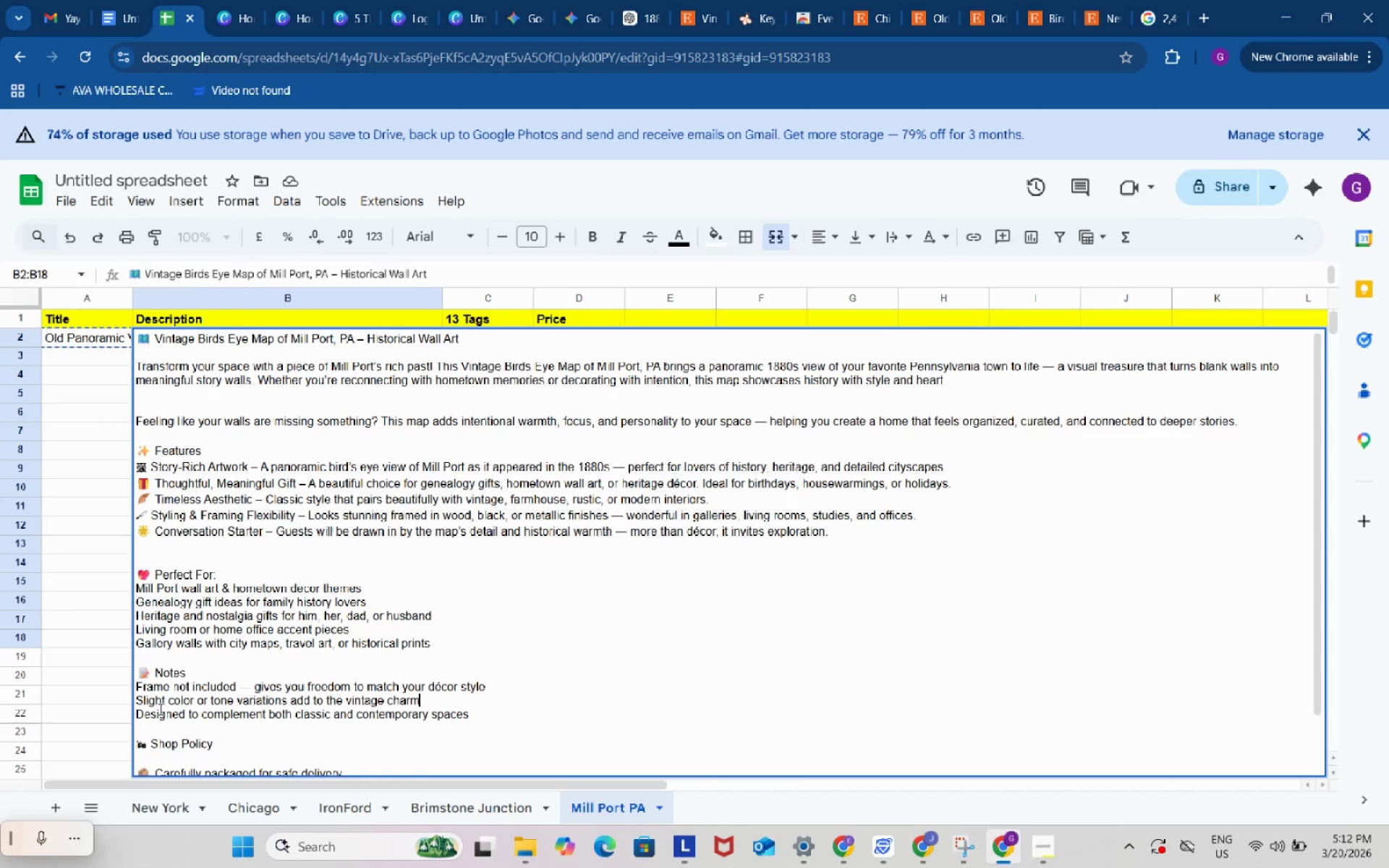 
key(Backspace)
 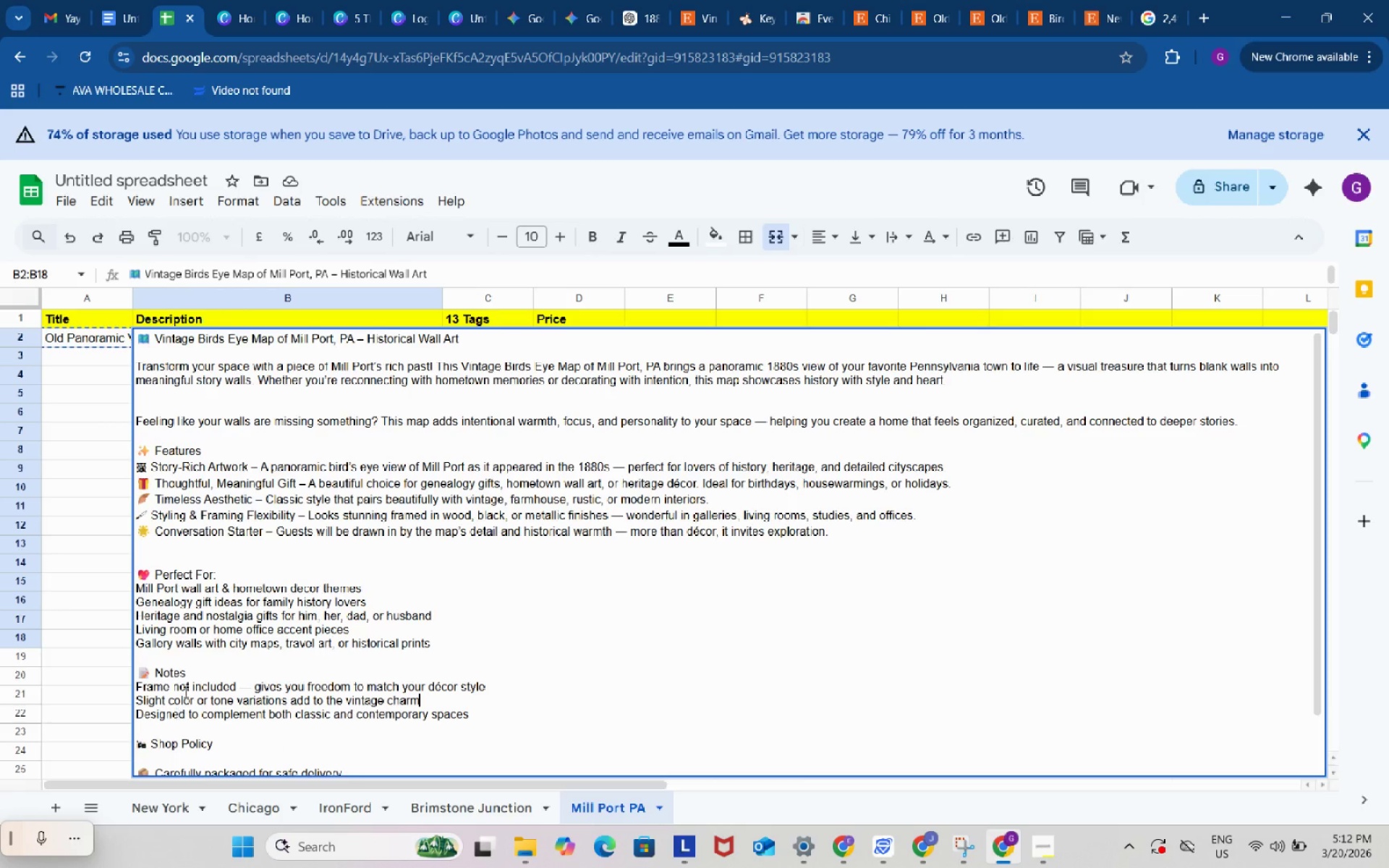 
scroll: coordinate [187, 681], scroll_direction: down, amount: 1.0
 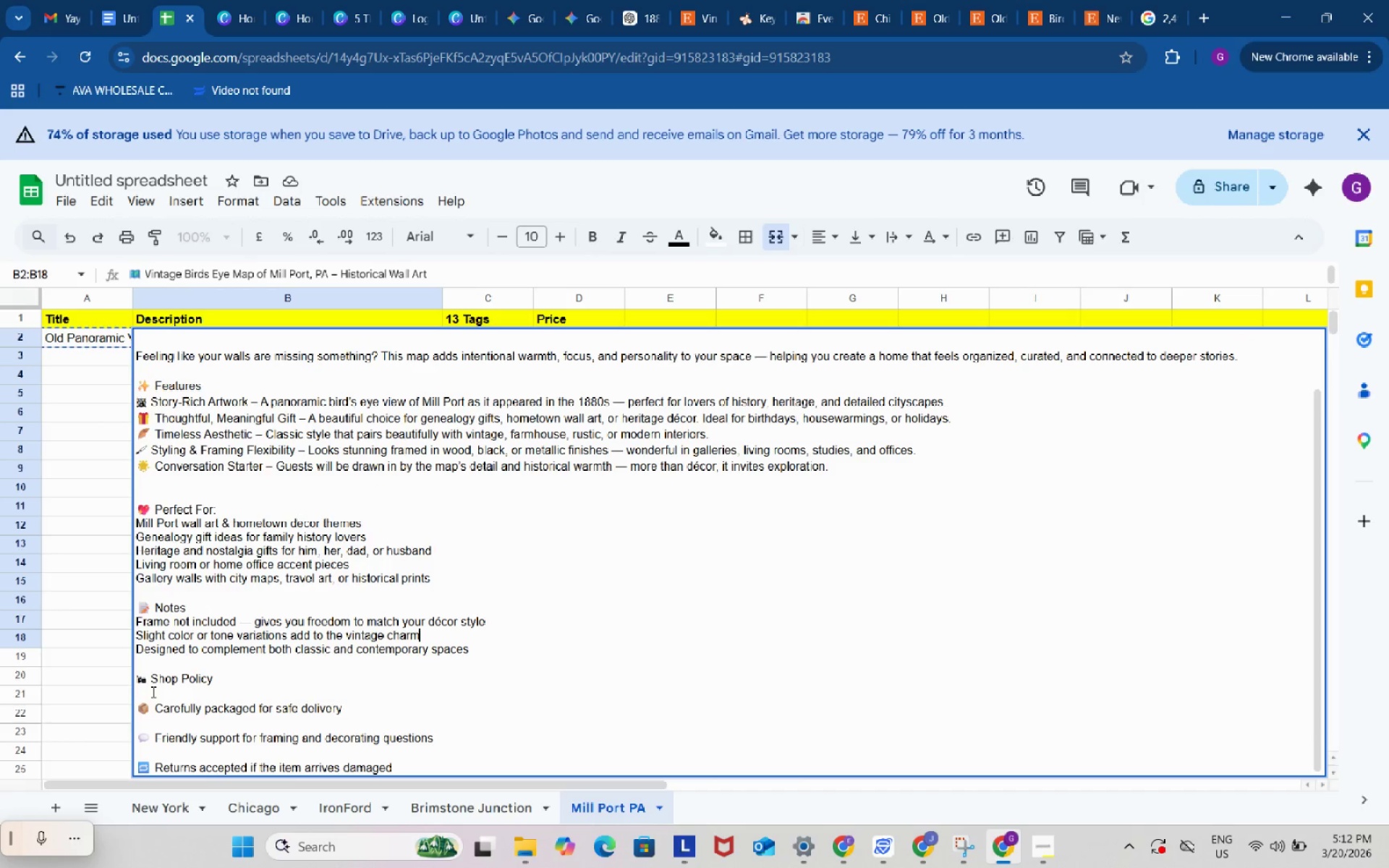 
left_click([152, 690])
 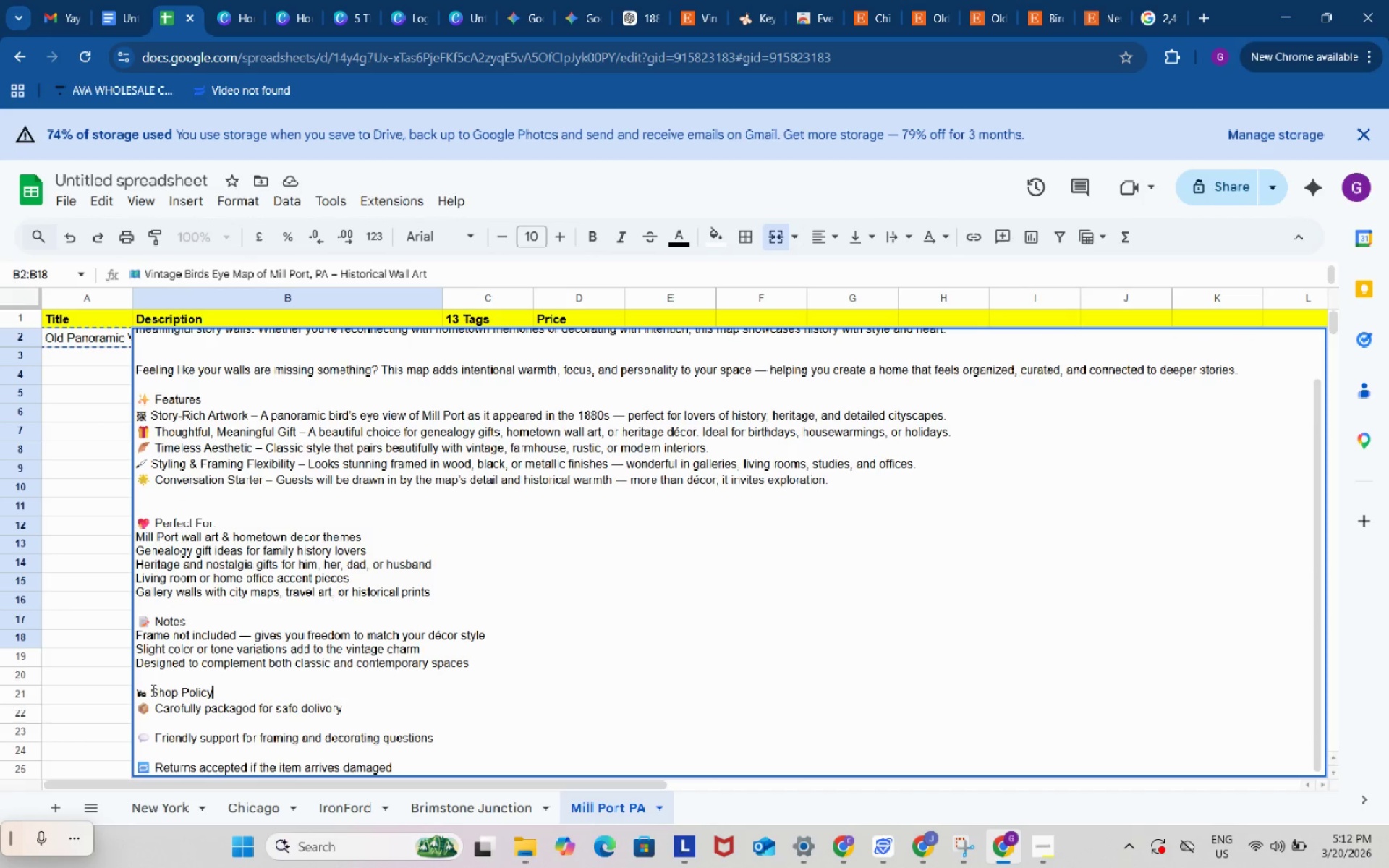 
scroll: coordinate [152, 692], scroll_direction: down, amount: 1.0
 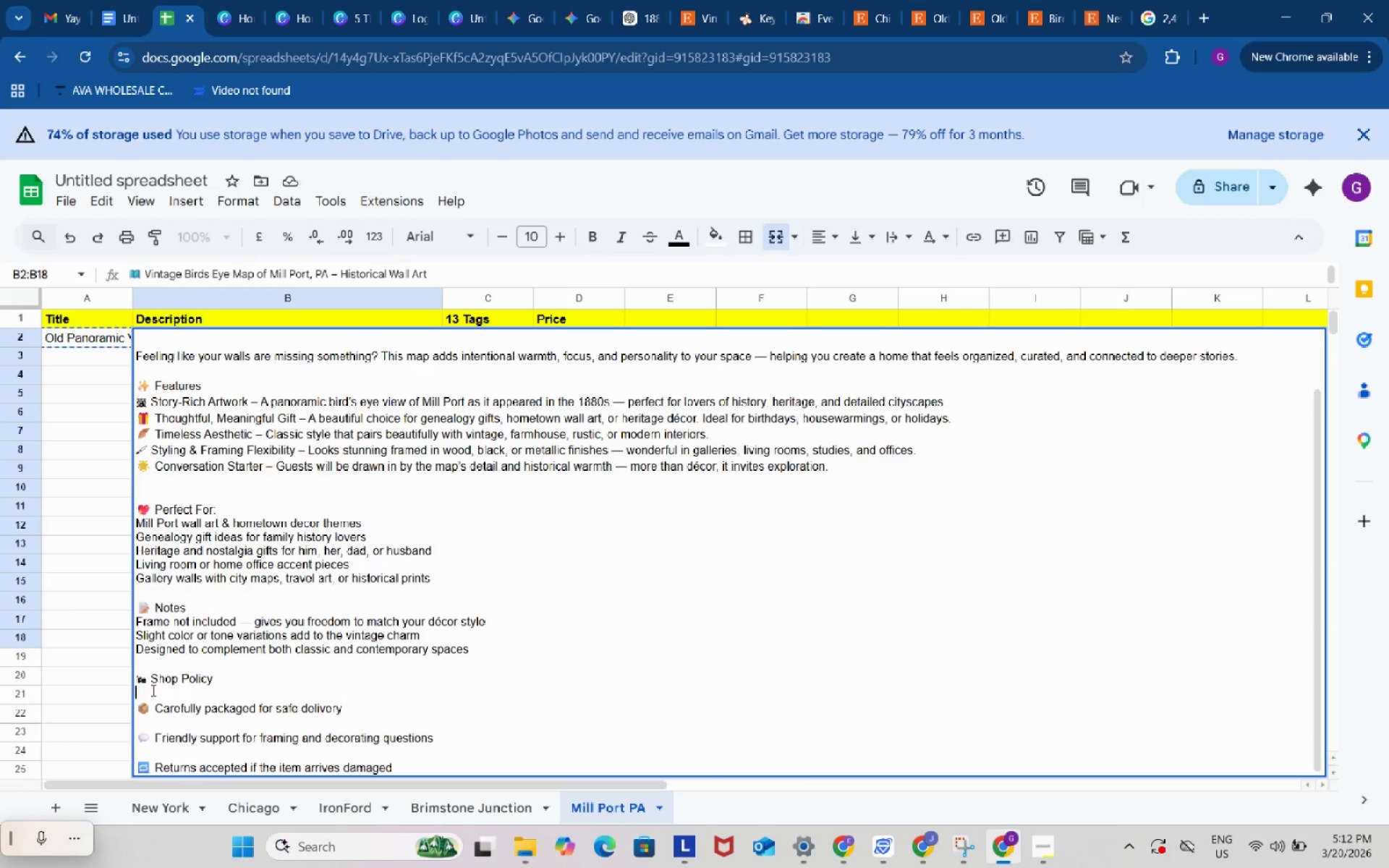 
key(Backspace)
 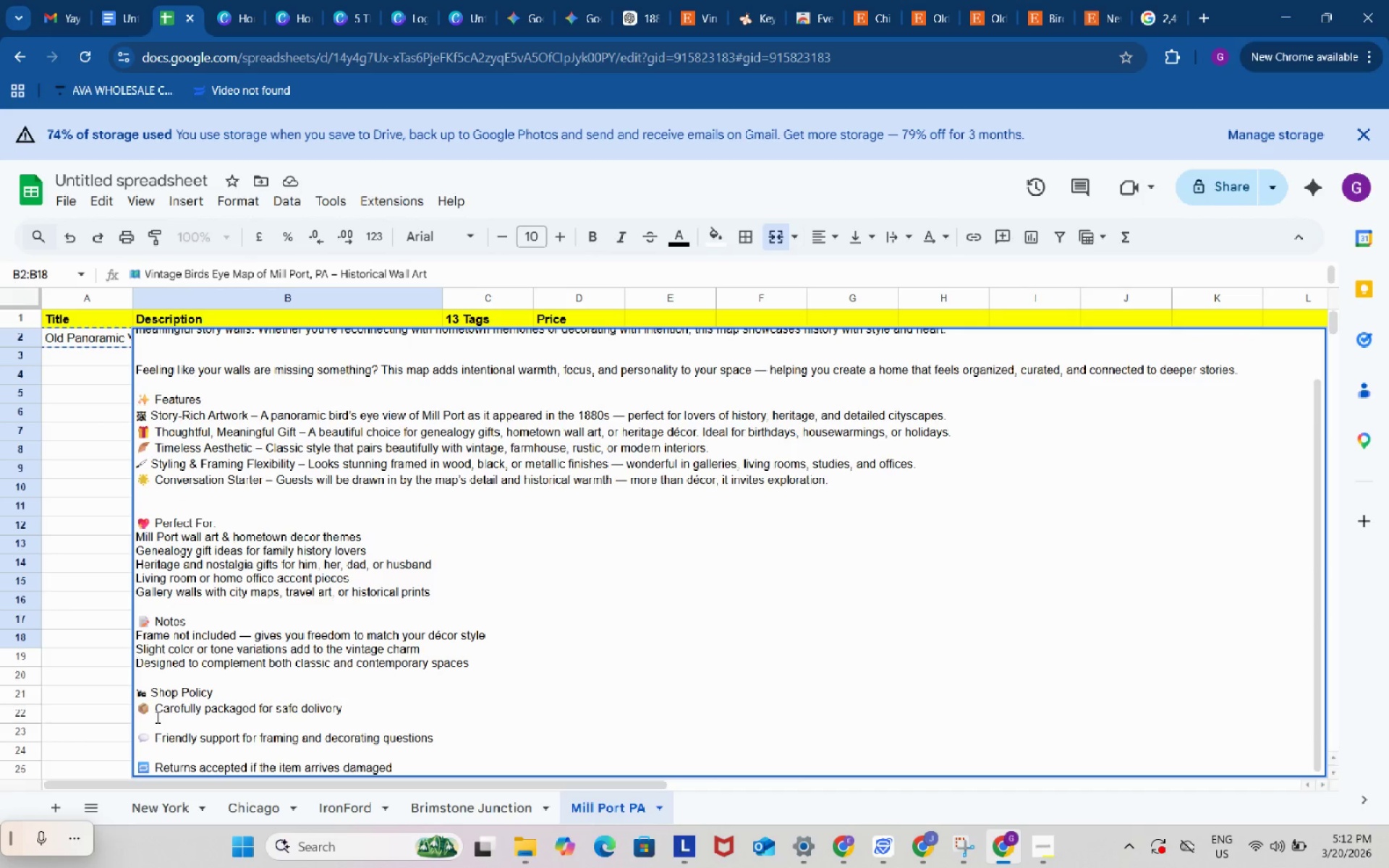 
left_click([156, 717])
 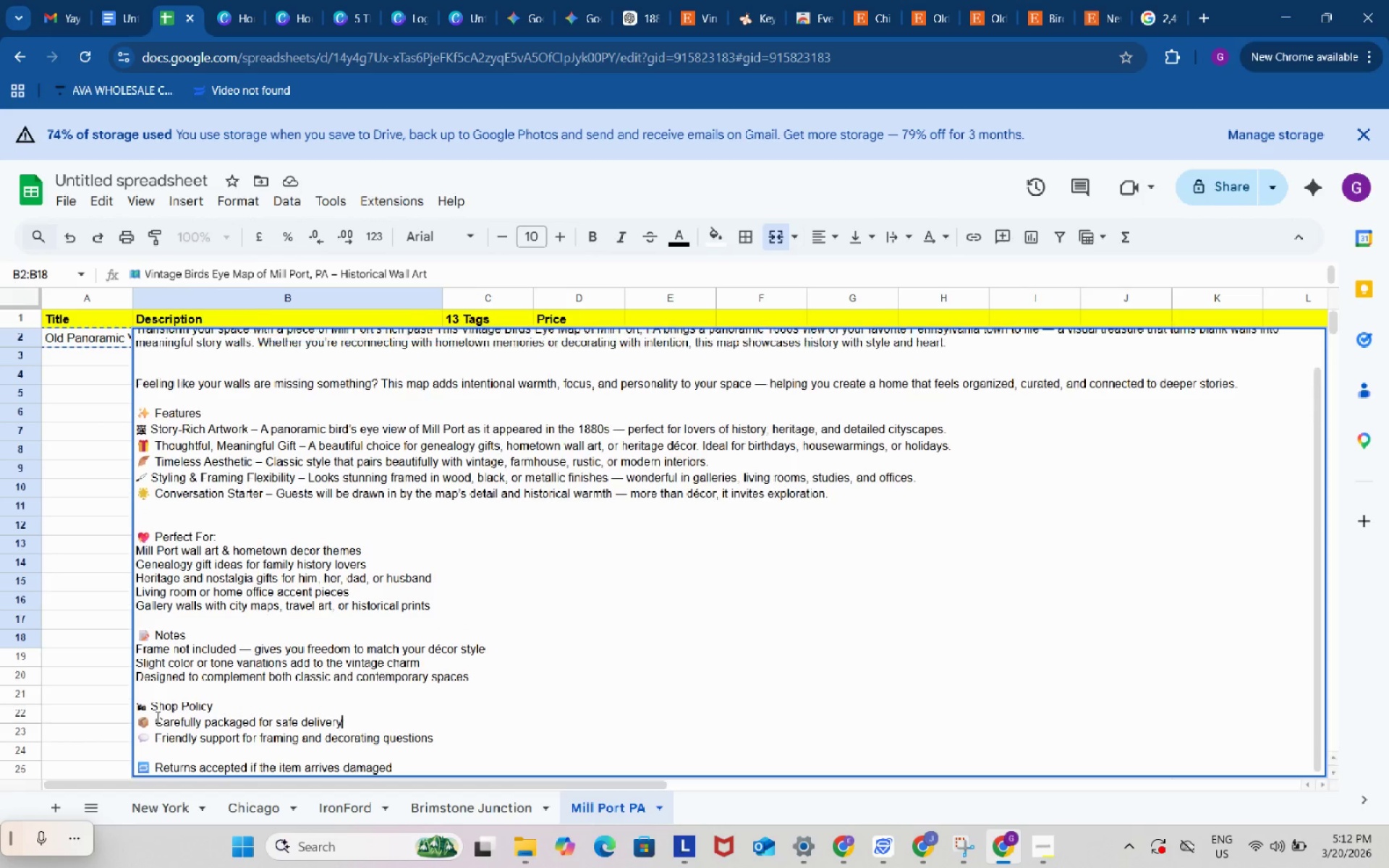 
key(Backspace)
 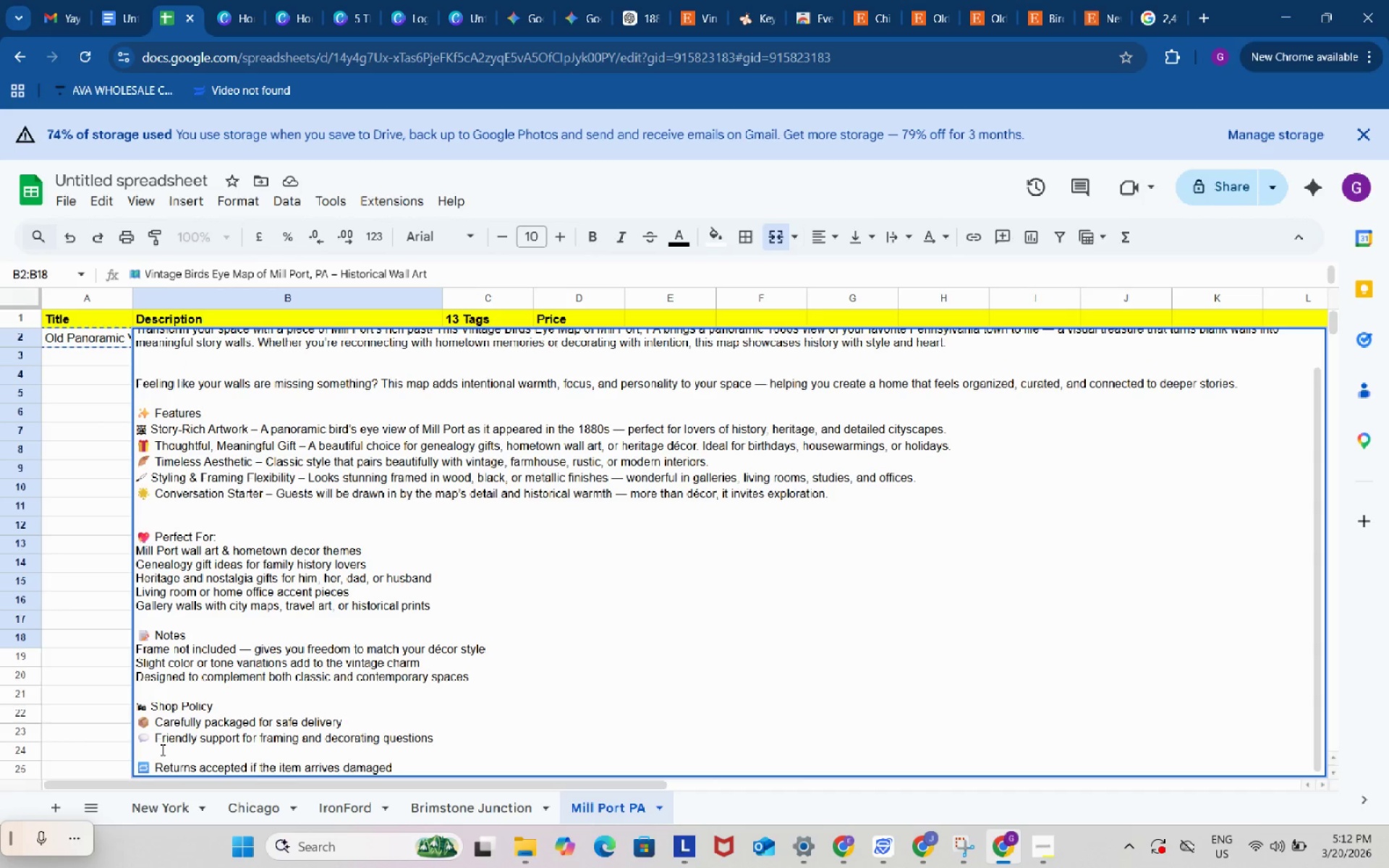 
left_click([161, 749])
 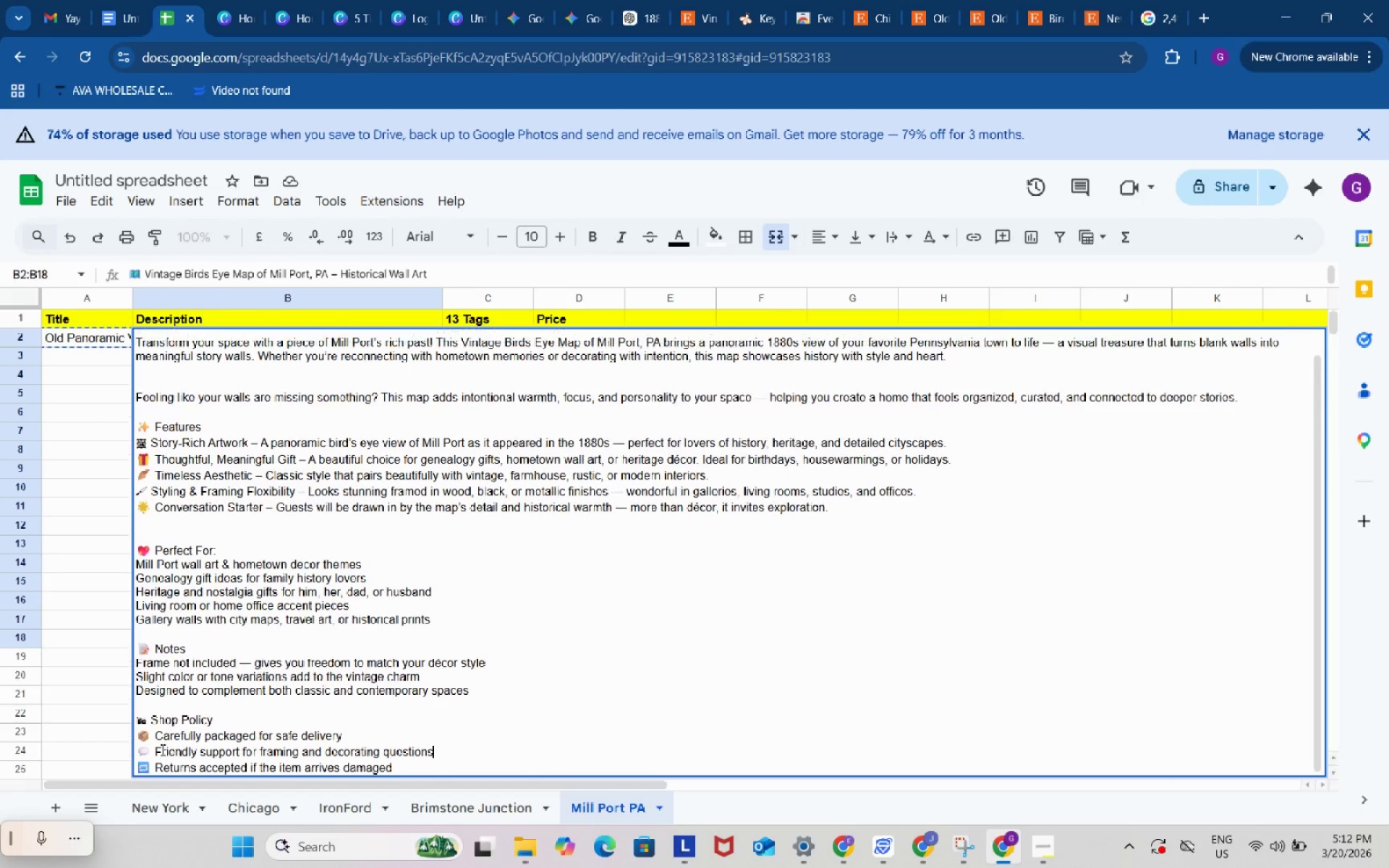 
key(Backspace)
 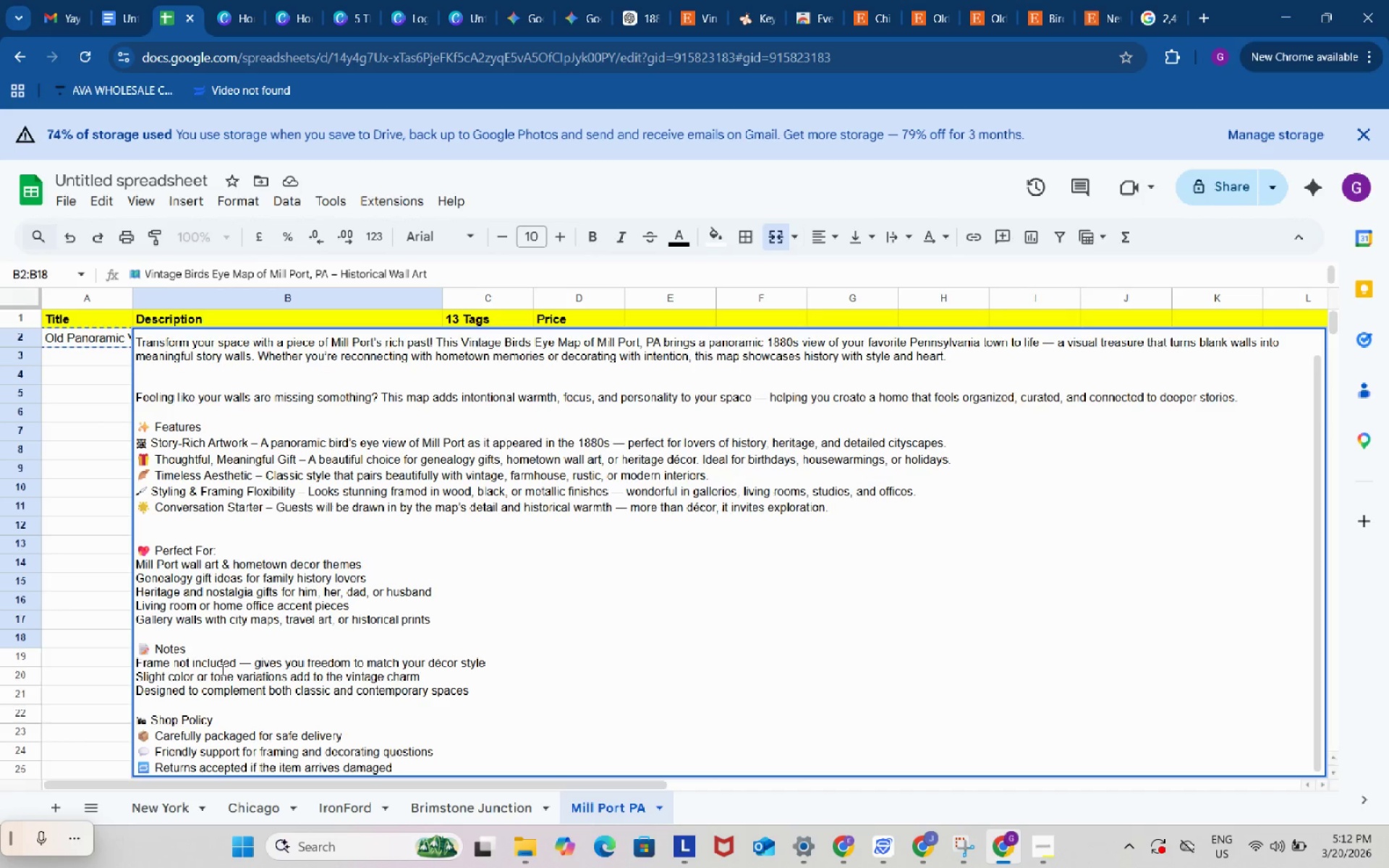 
scroll: coordinate [221, 669], scroll_direction: down, amount: 2.0
 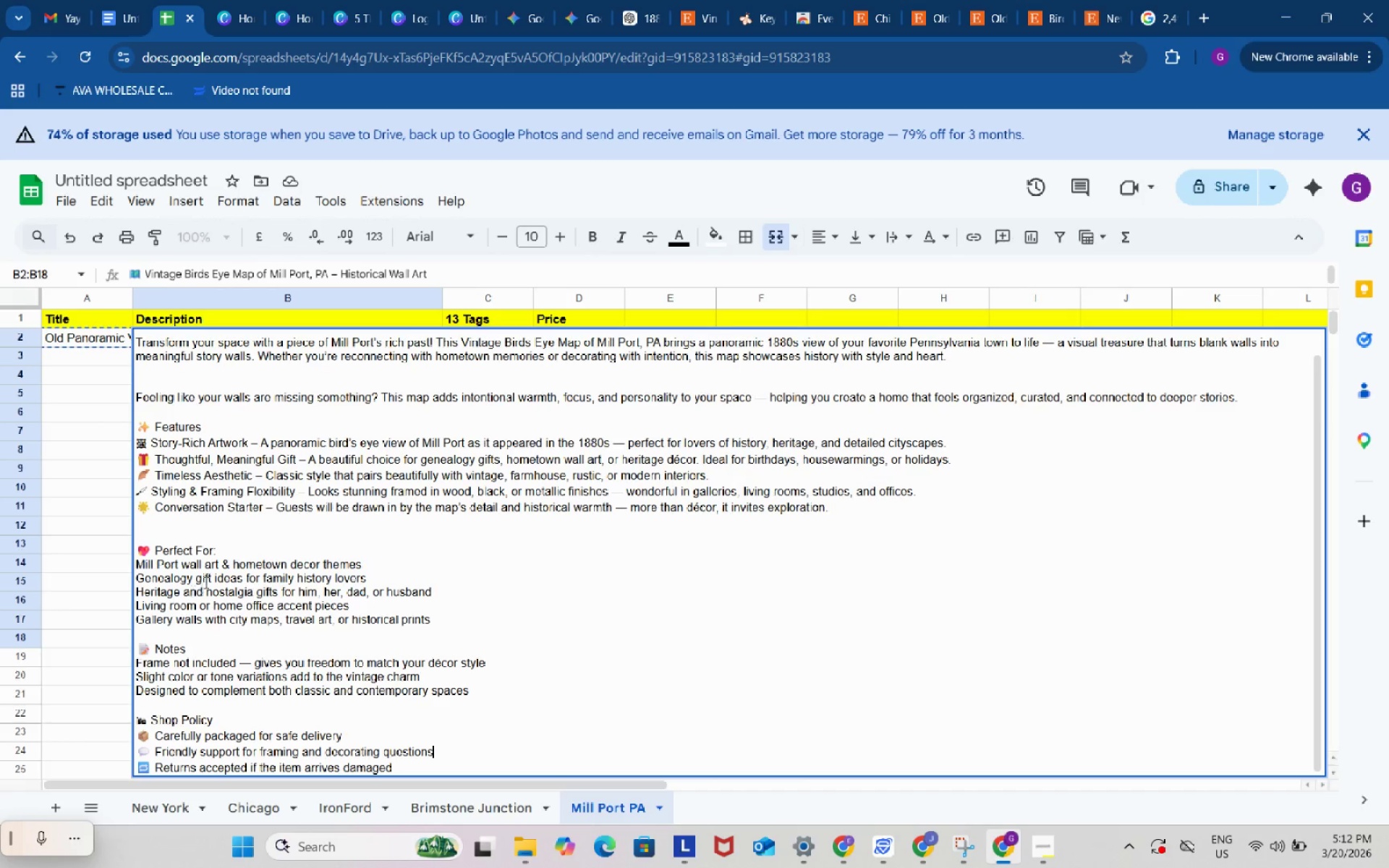 
scroll: coordinate [206, 580], scroll_direction: up, amount: 3.0
 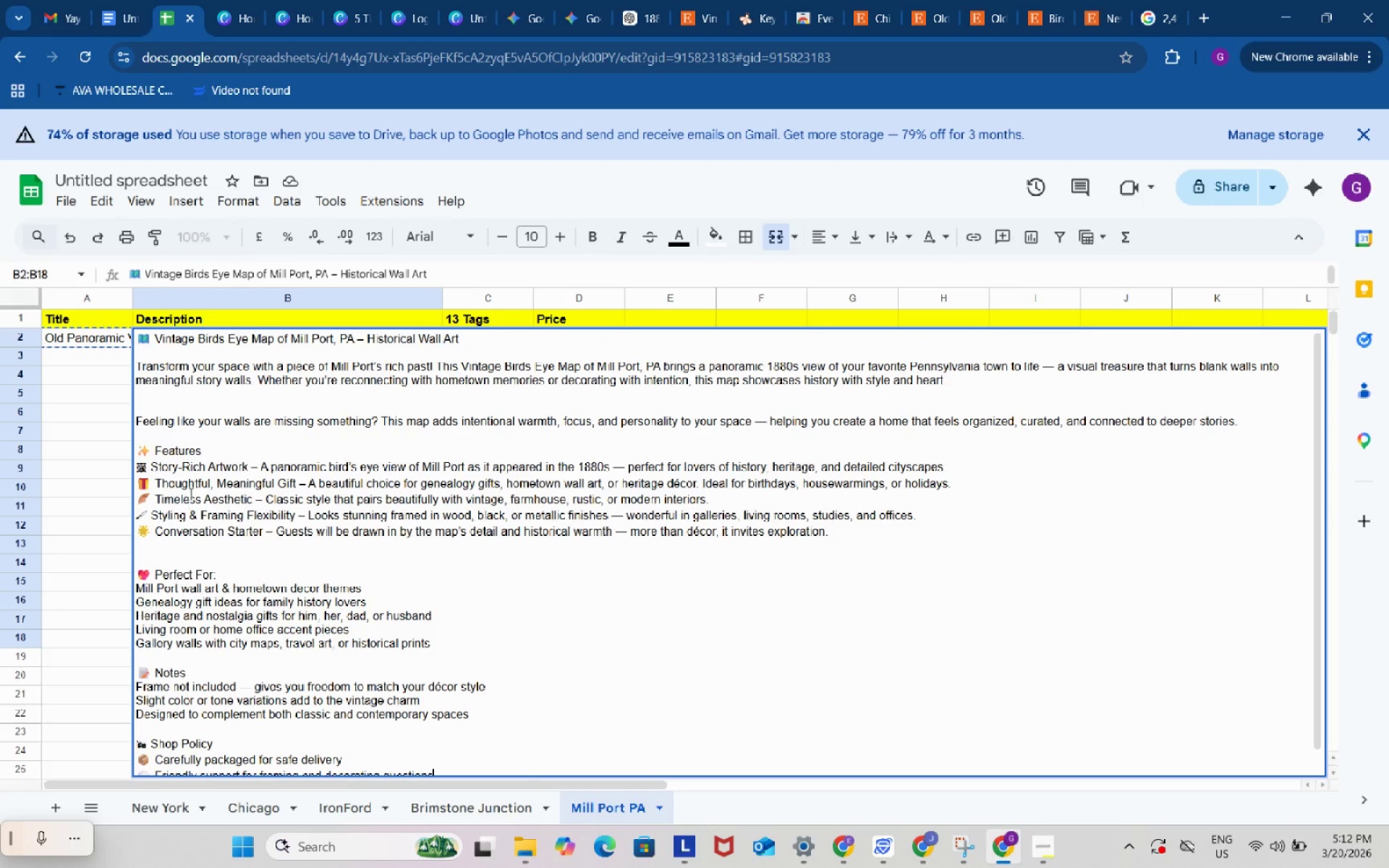 
left_click([89, 417])
 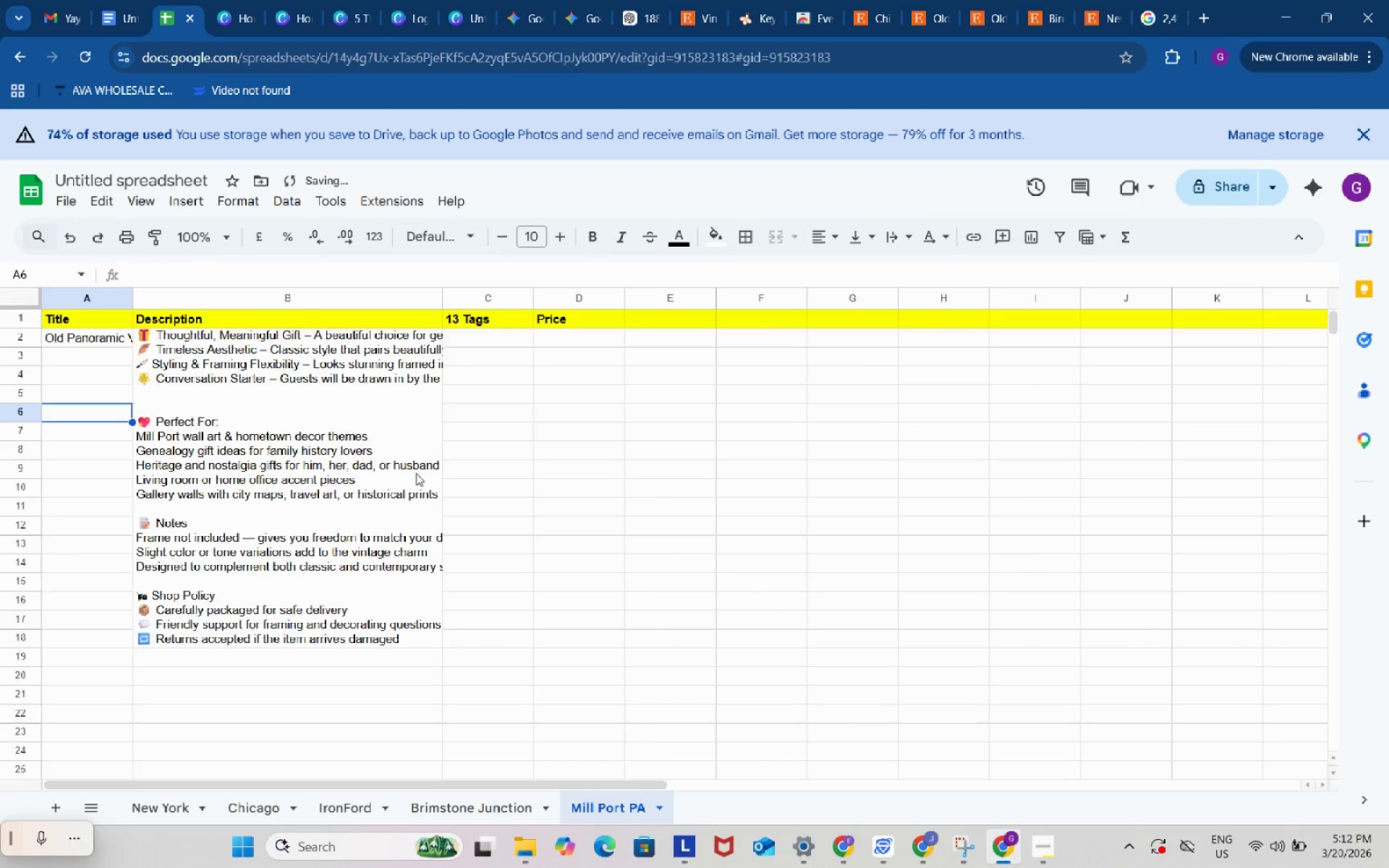 
scroll: coordinate [191, 488], scroll_direction: up, amount: 1.0
 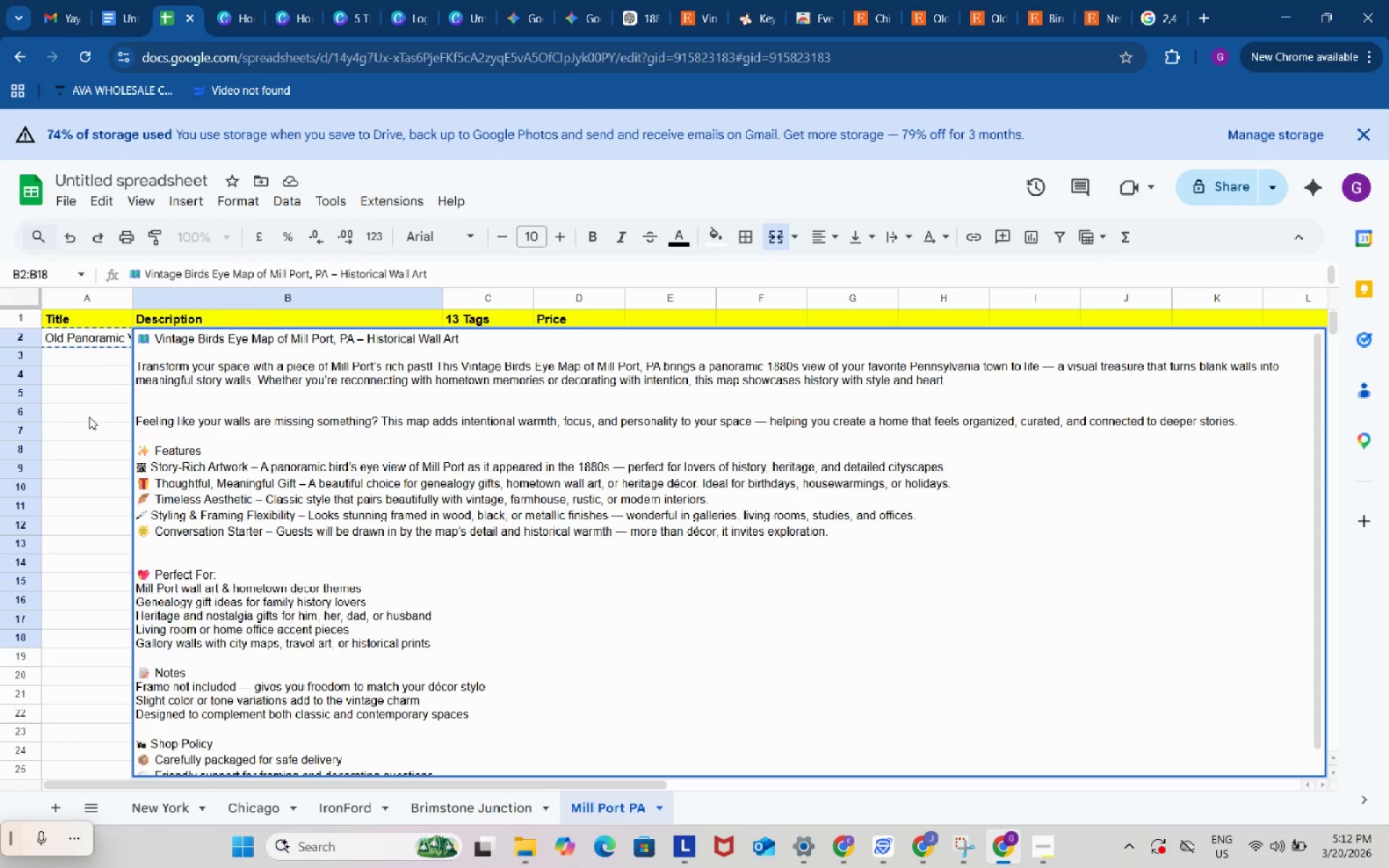 
left_click([417, 473])
 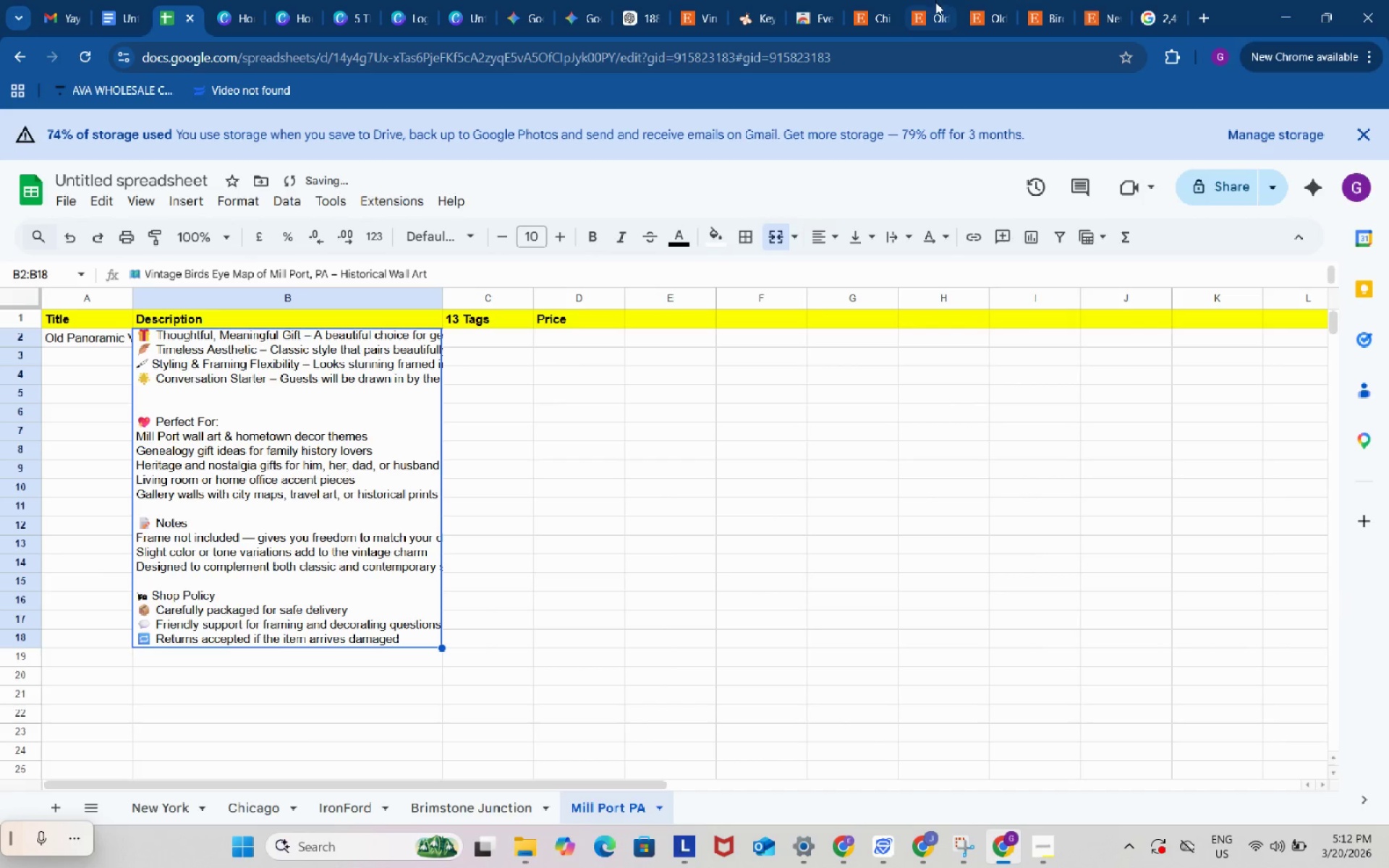 
left_click([938, 3])
 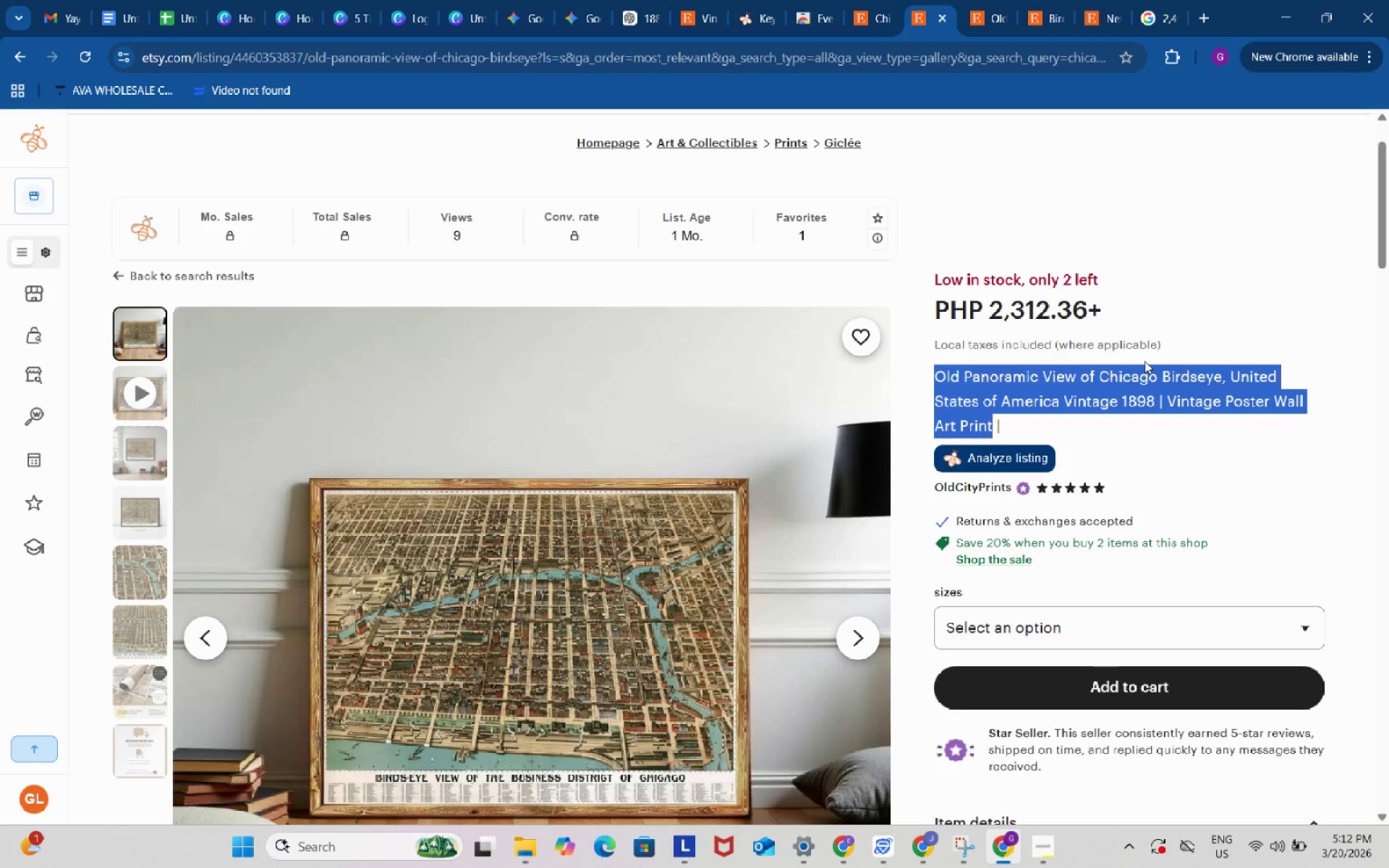 
scroll: coordinate [1147, 360], scroll_direction: down, amount: 10.0
 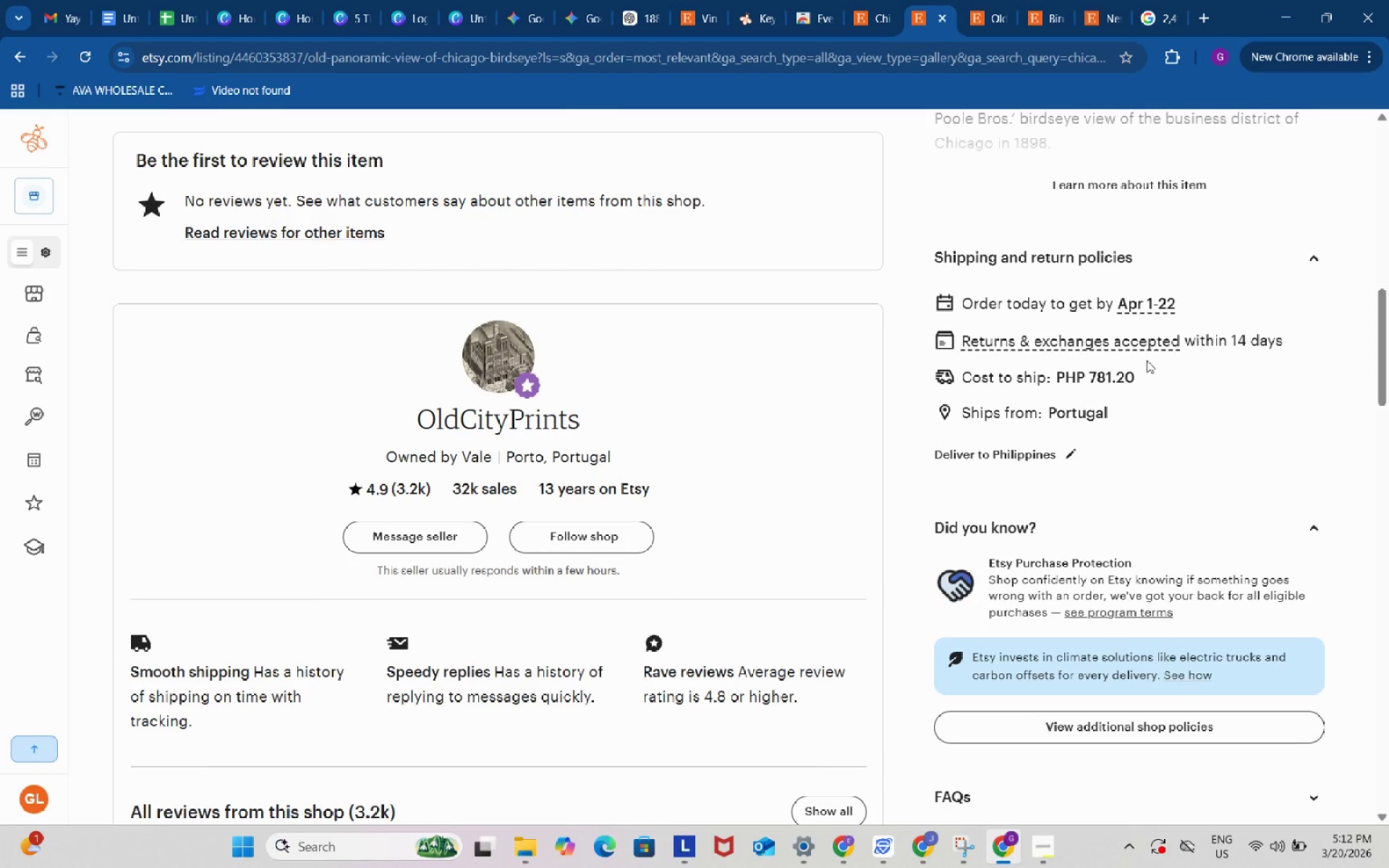 
scroll: coordinate [1147, 360], scroll_direction: up, amount: 8.0
 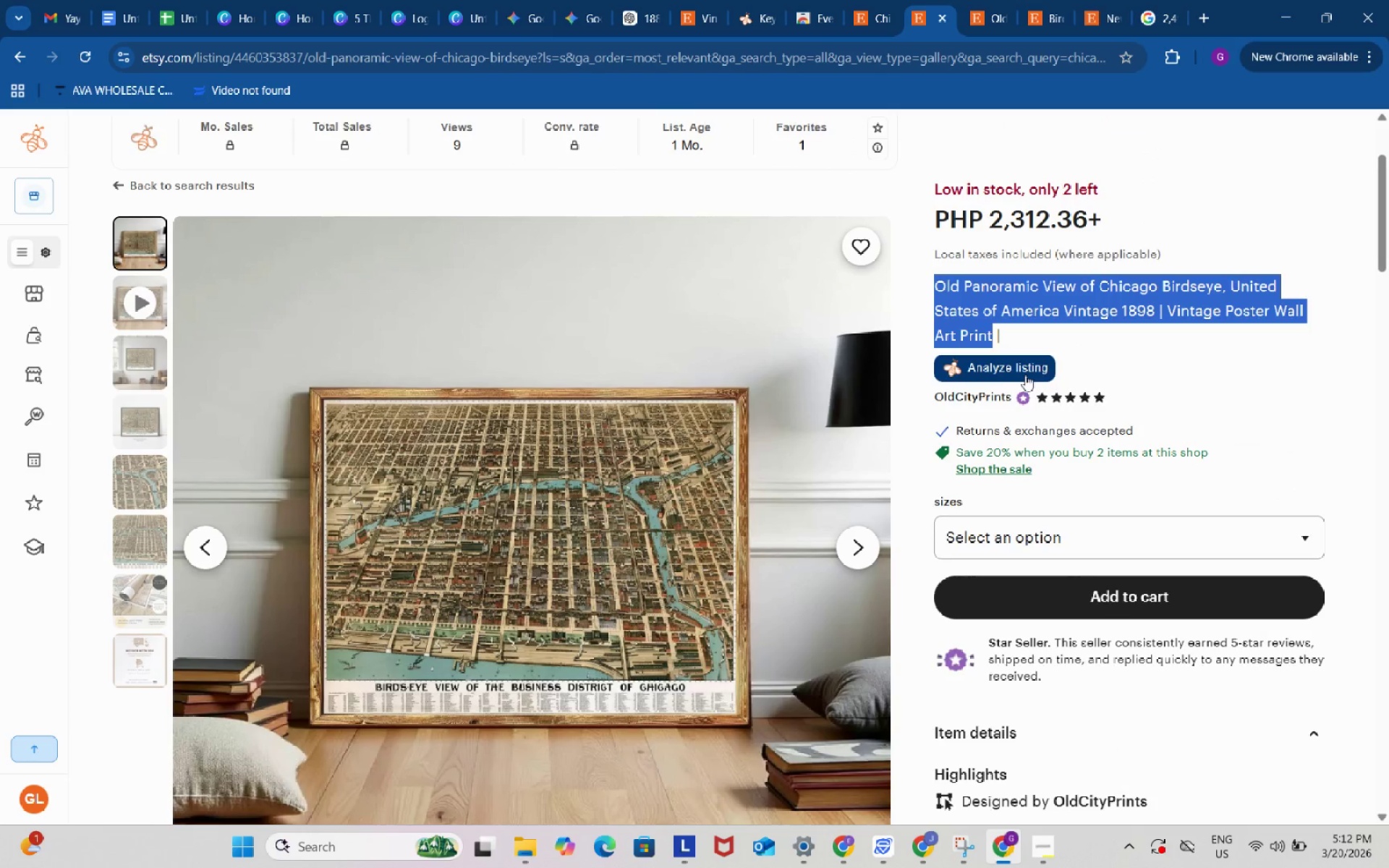 
left_click([1029, 367])
 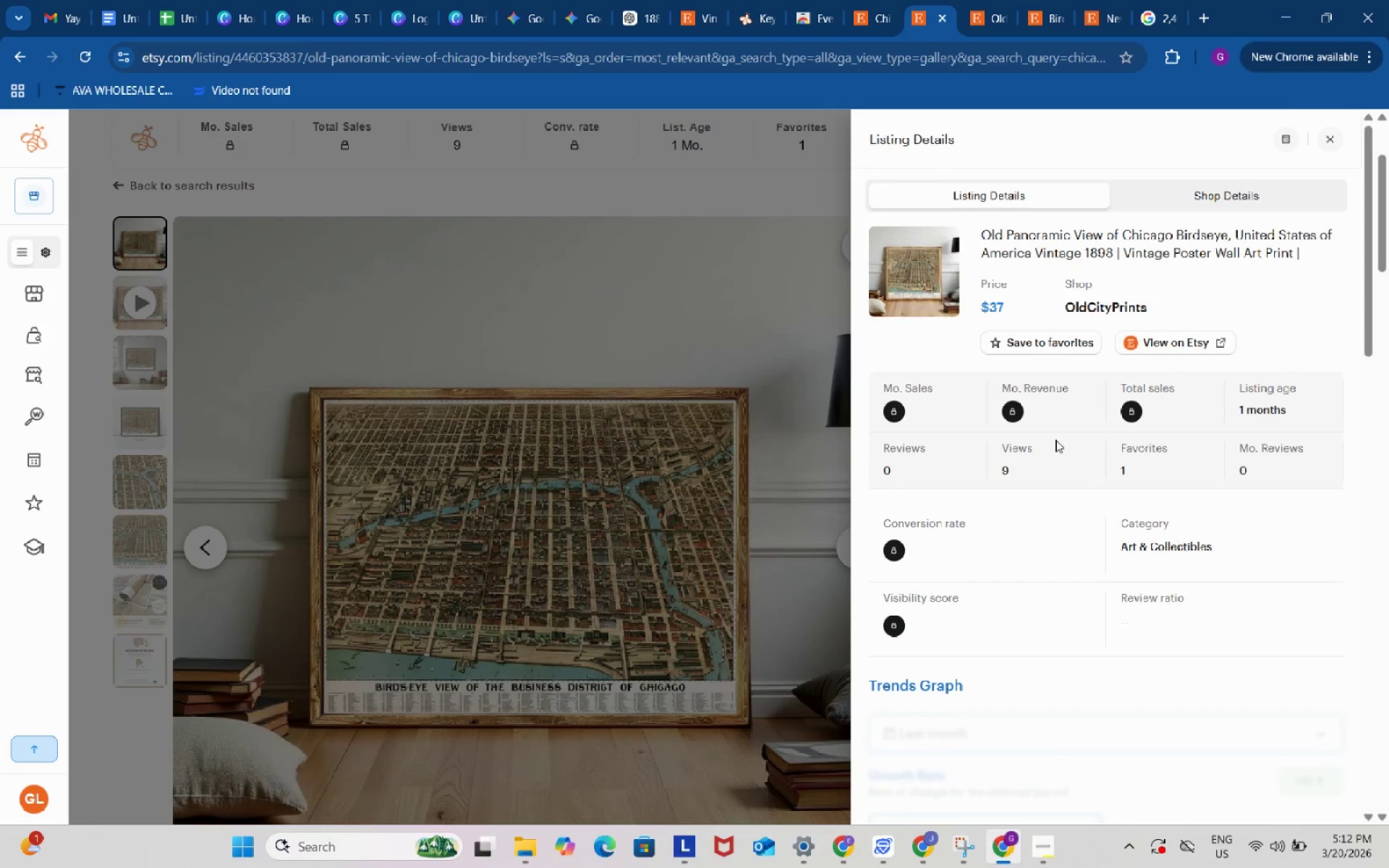 
scroll: coordinate [1062, 524], scroll_direction: down, amount: 11.0
 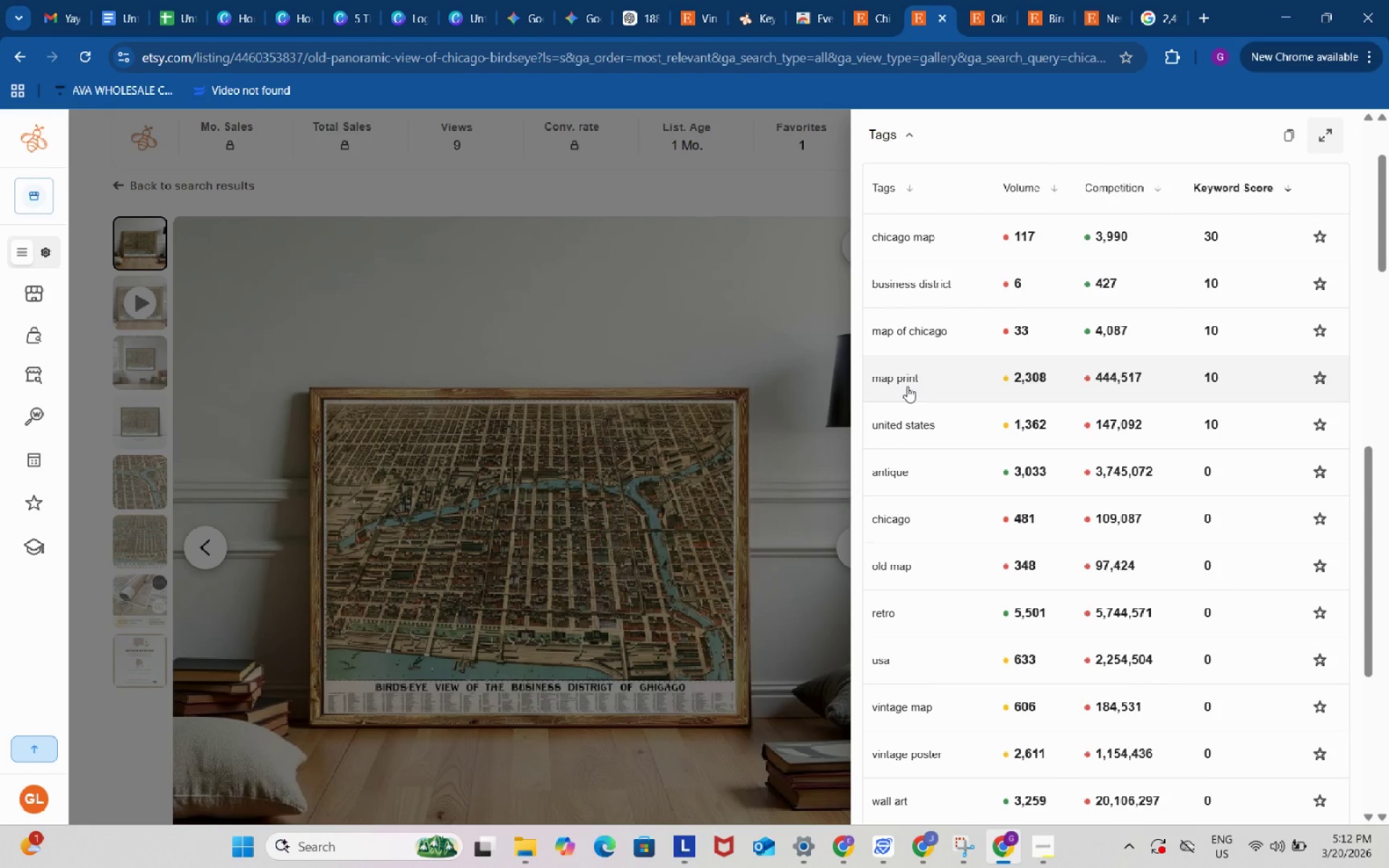 
wait(6.33)
 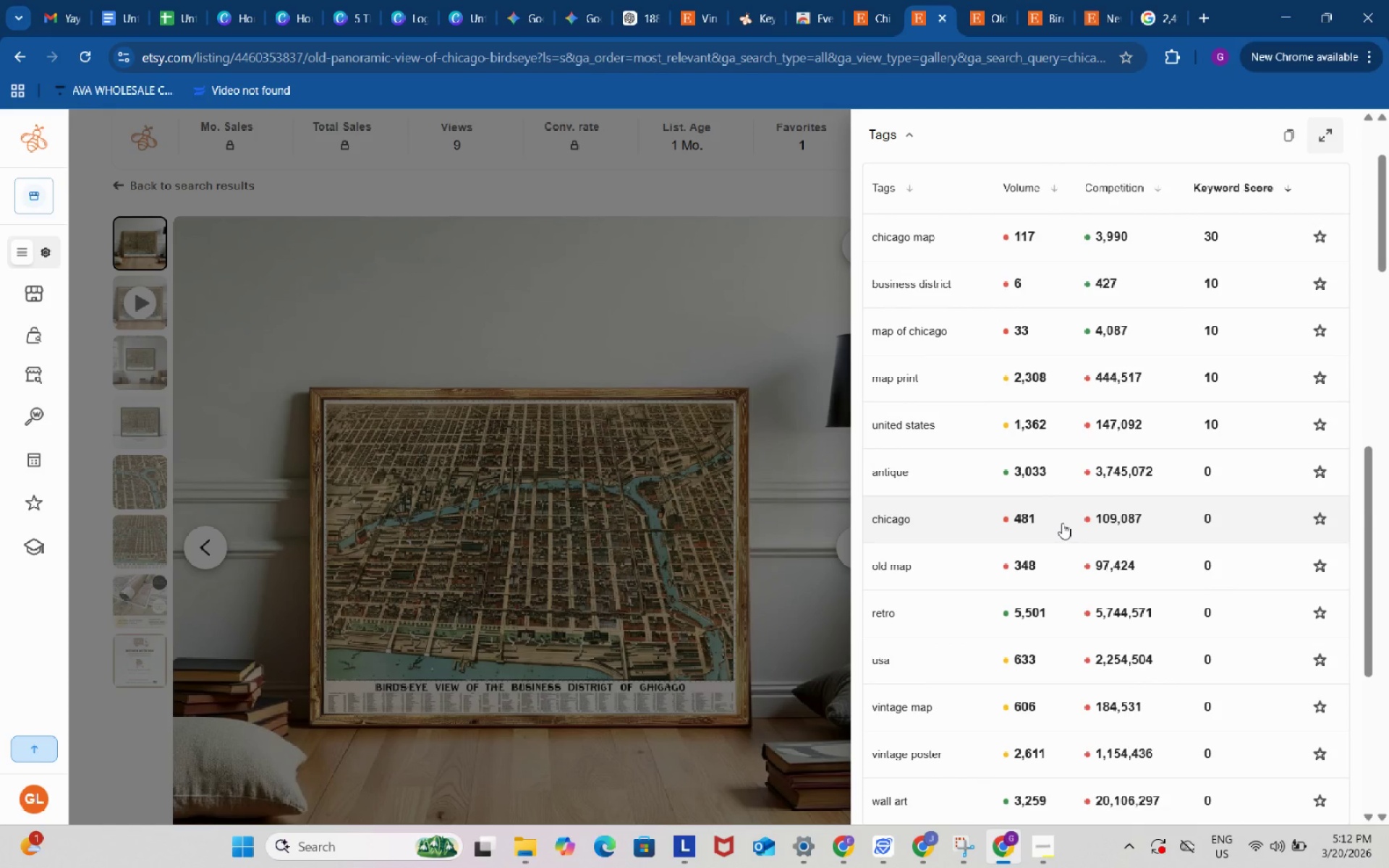 
left_click([907, 386])
 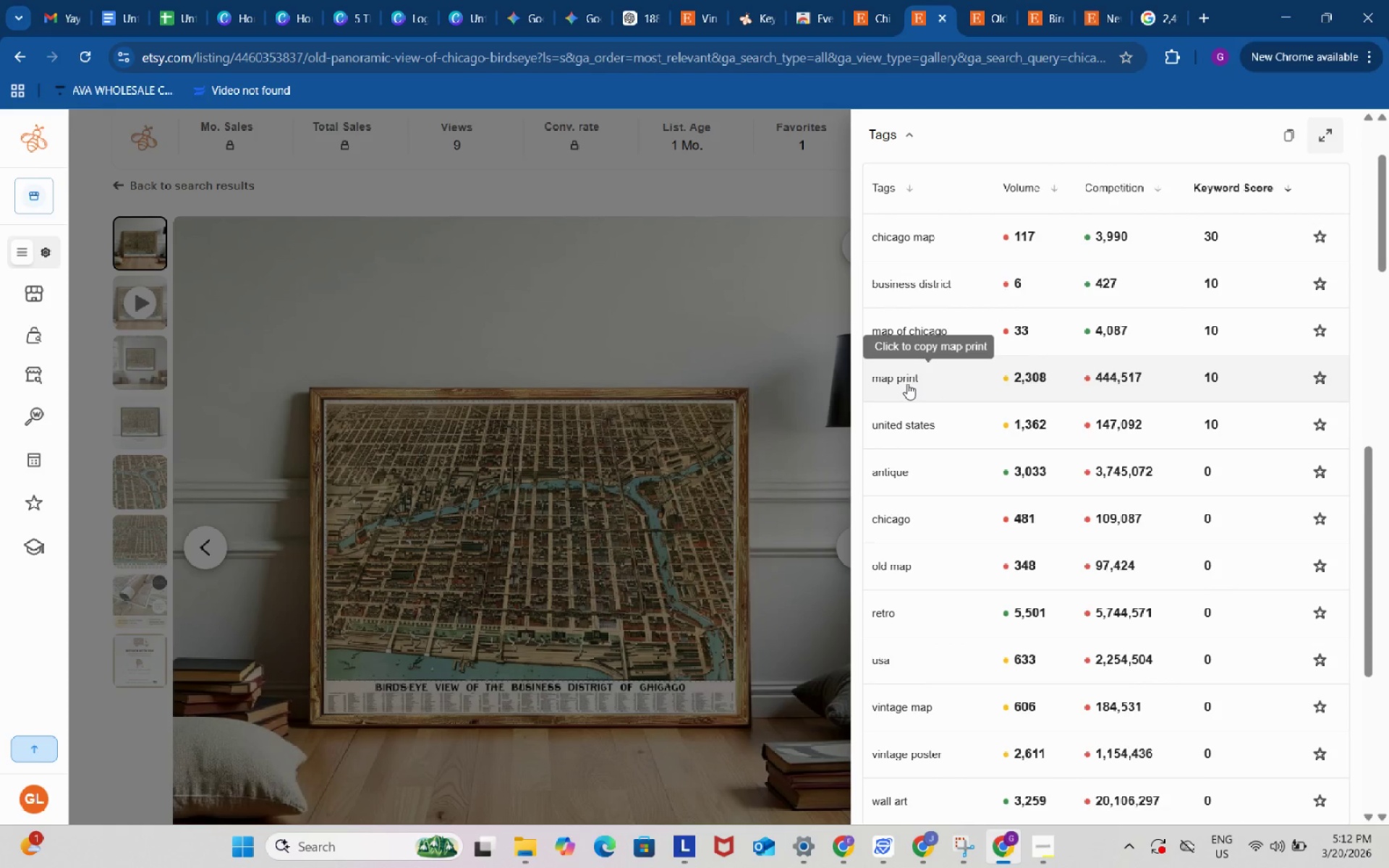 
left_click([907, 381])
 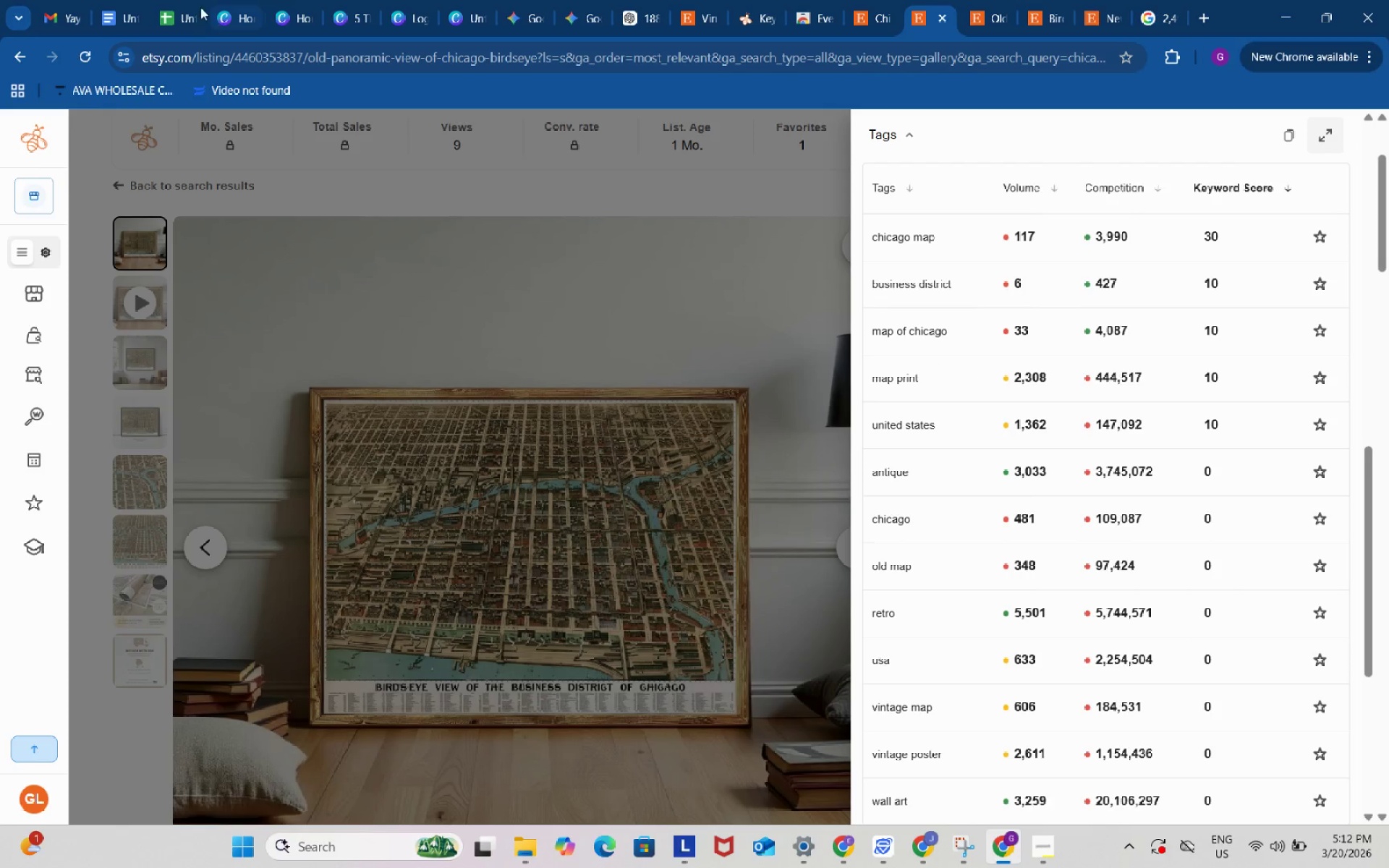 
left_click([192, 1])
 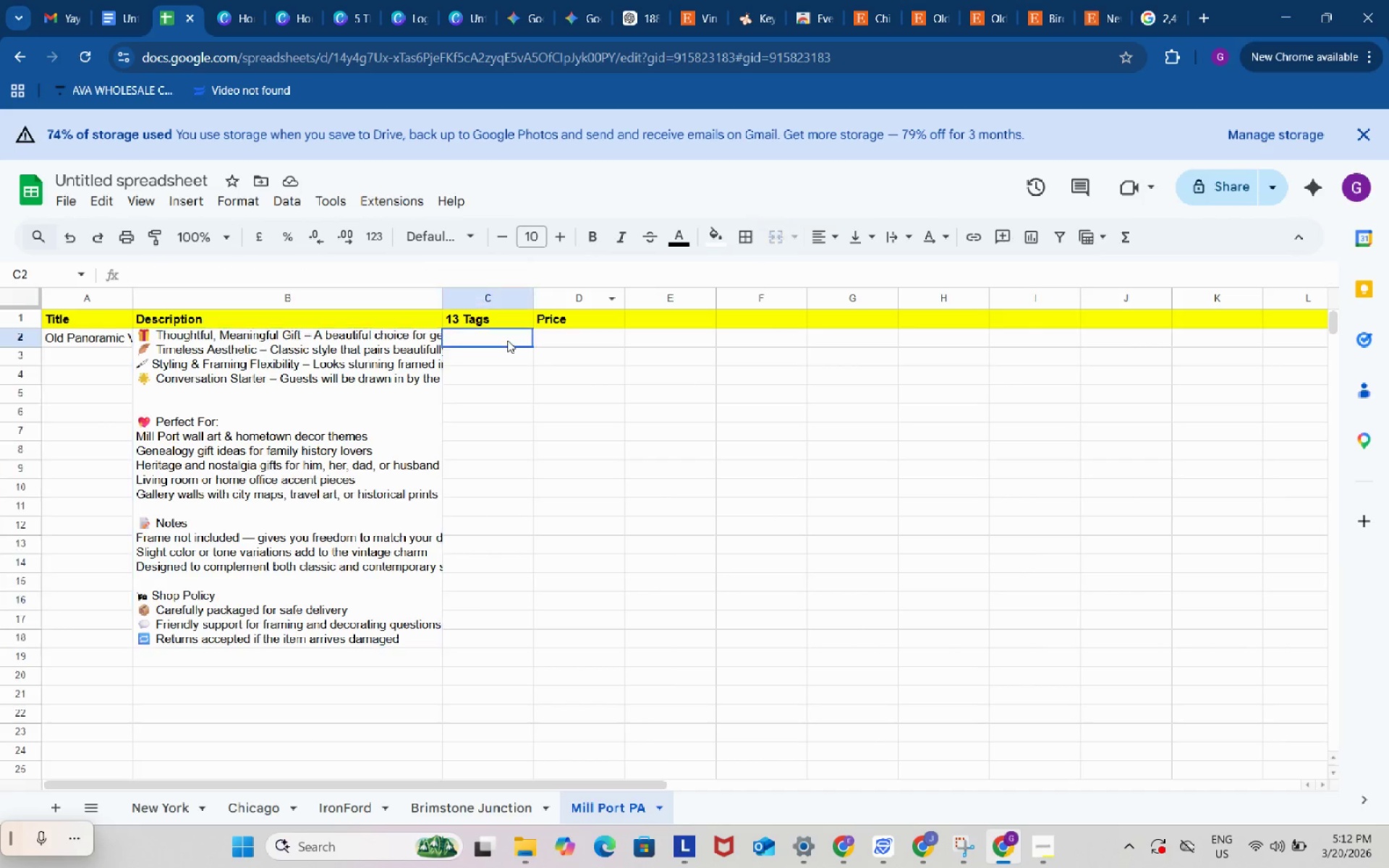 
double_click([507, 340])
 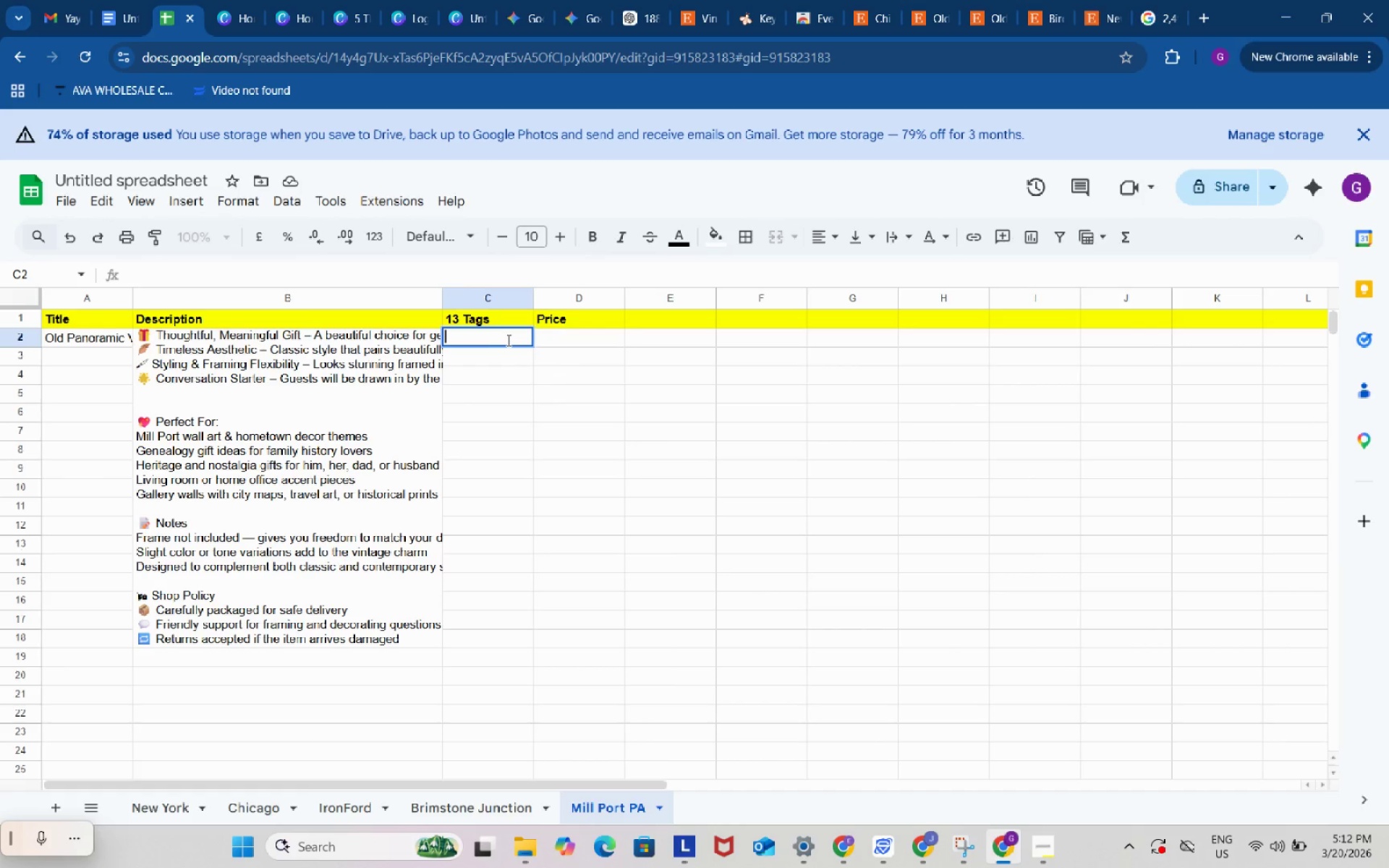 
key(Control+ControlLeft)
 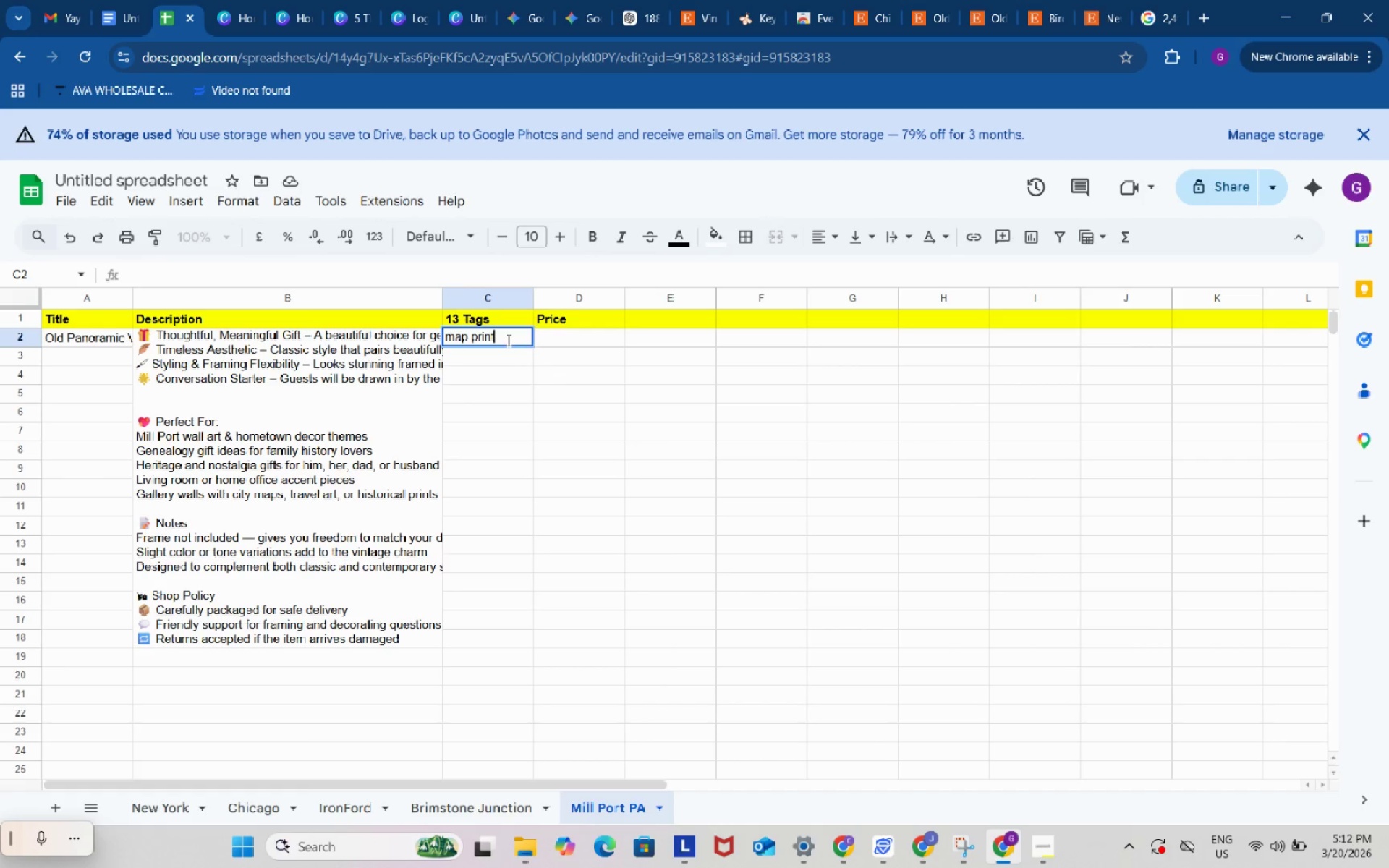 
key(Control+V)
 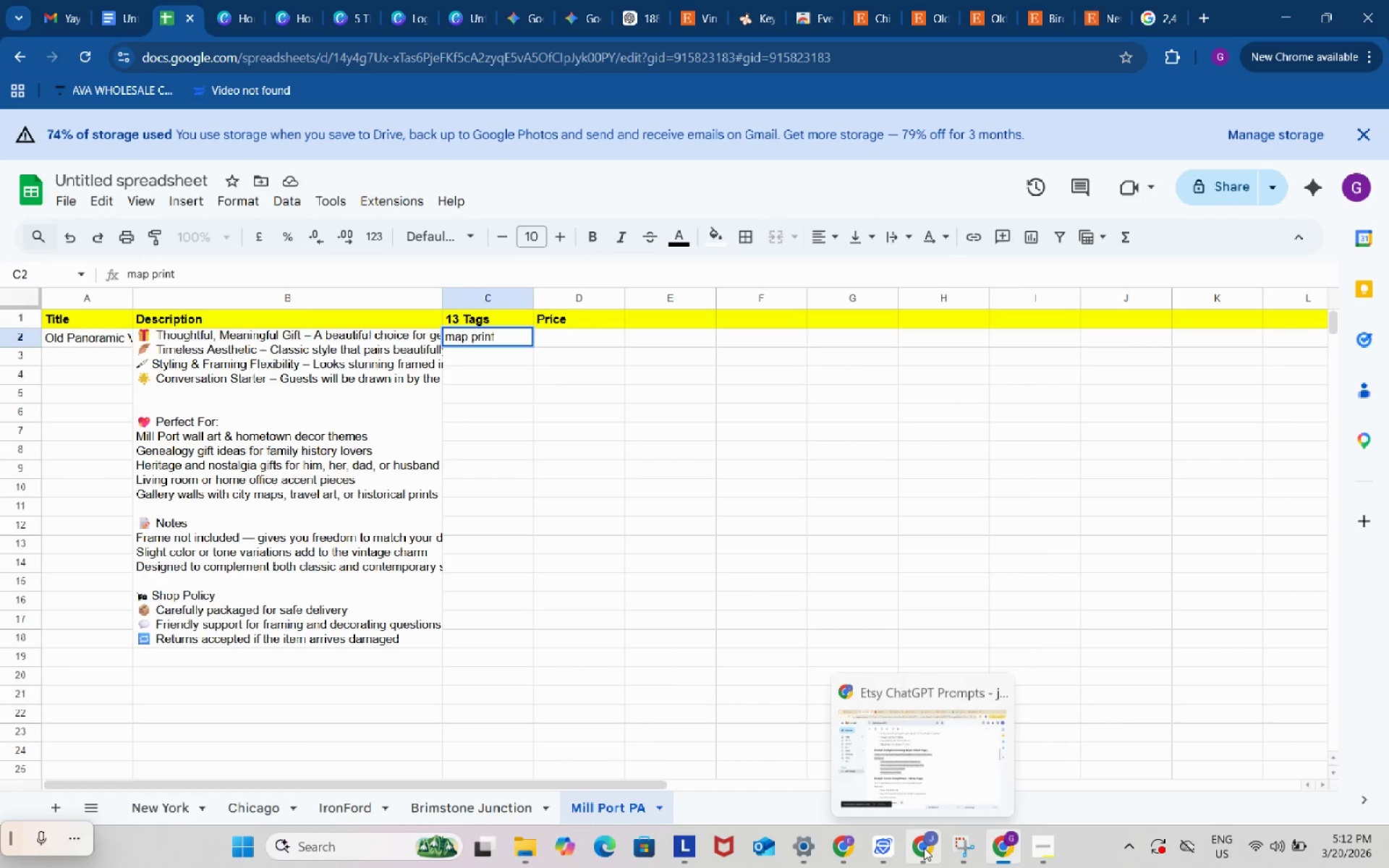 
left_click([924, 848])
 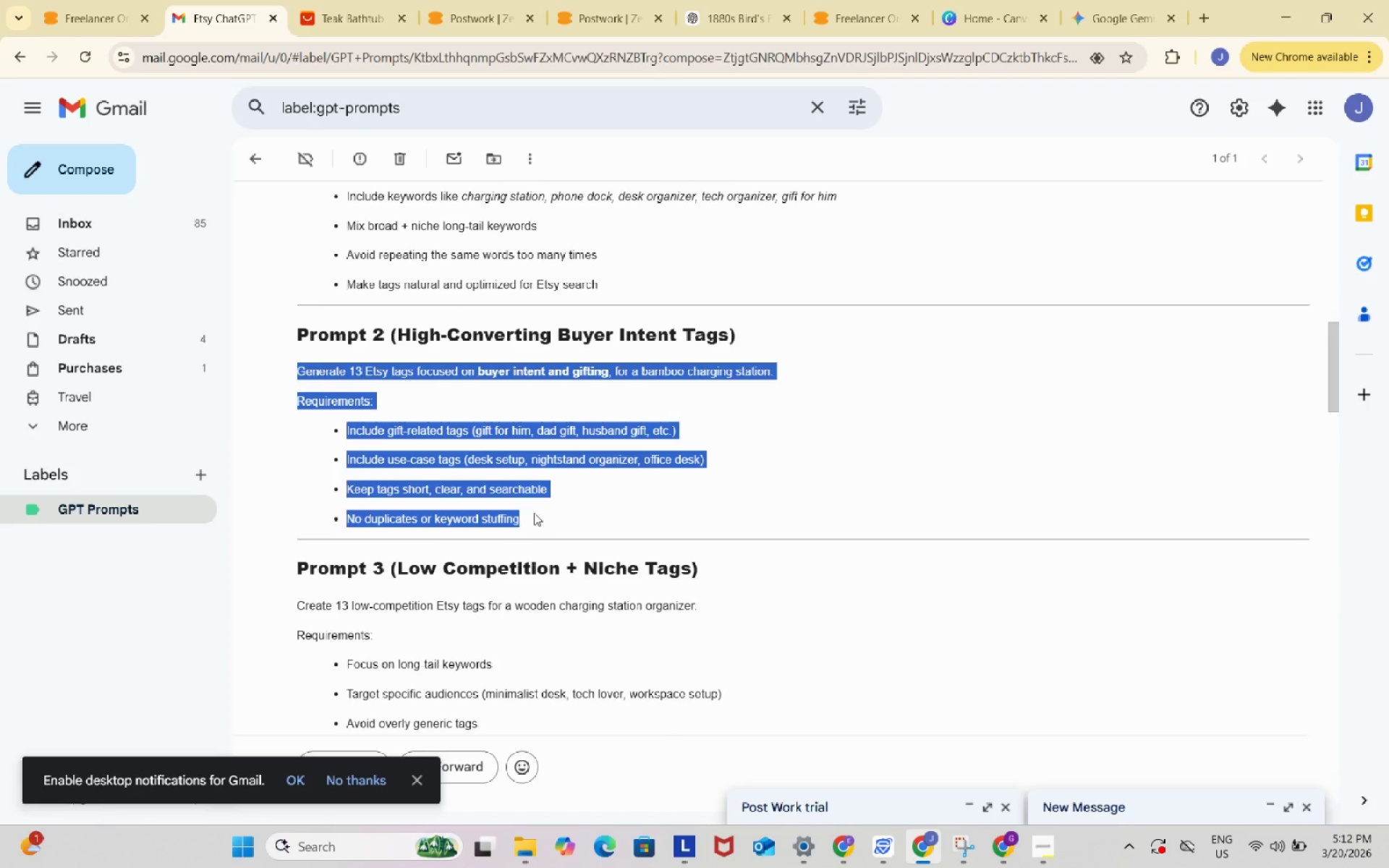 
scroll: coordinate [530, 508], scroll_direction: up, amount: 3.0
 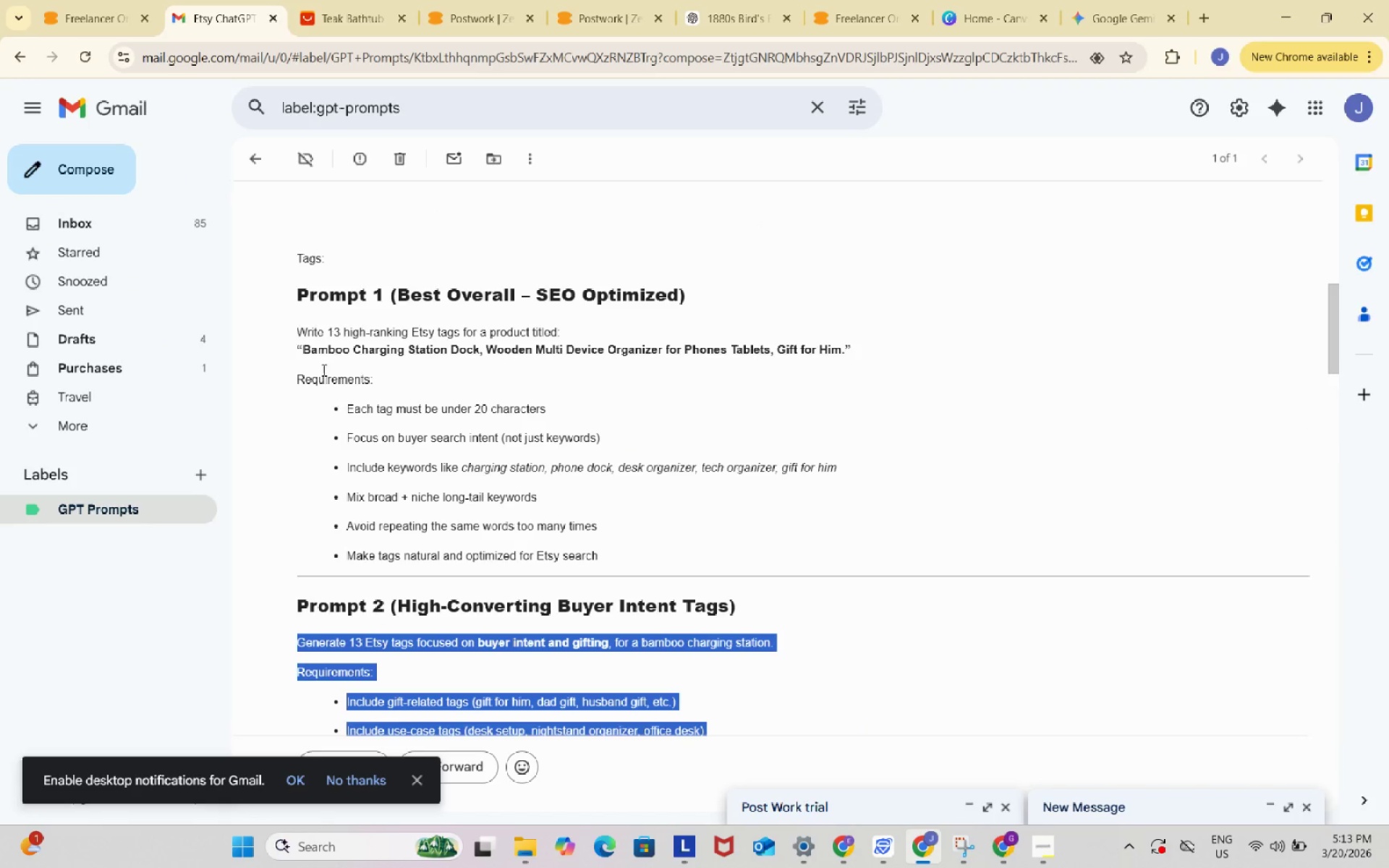 
left_click_drag(start_coordinate=[295, 334], to_coordinate=[634, 549])
 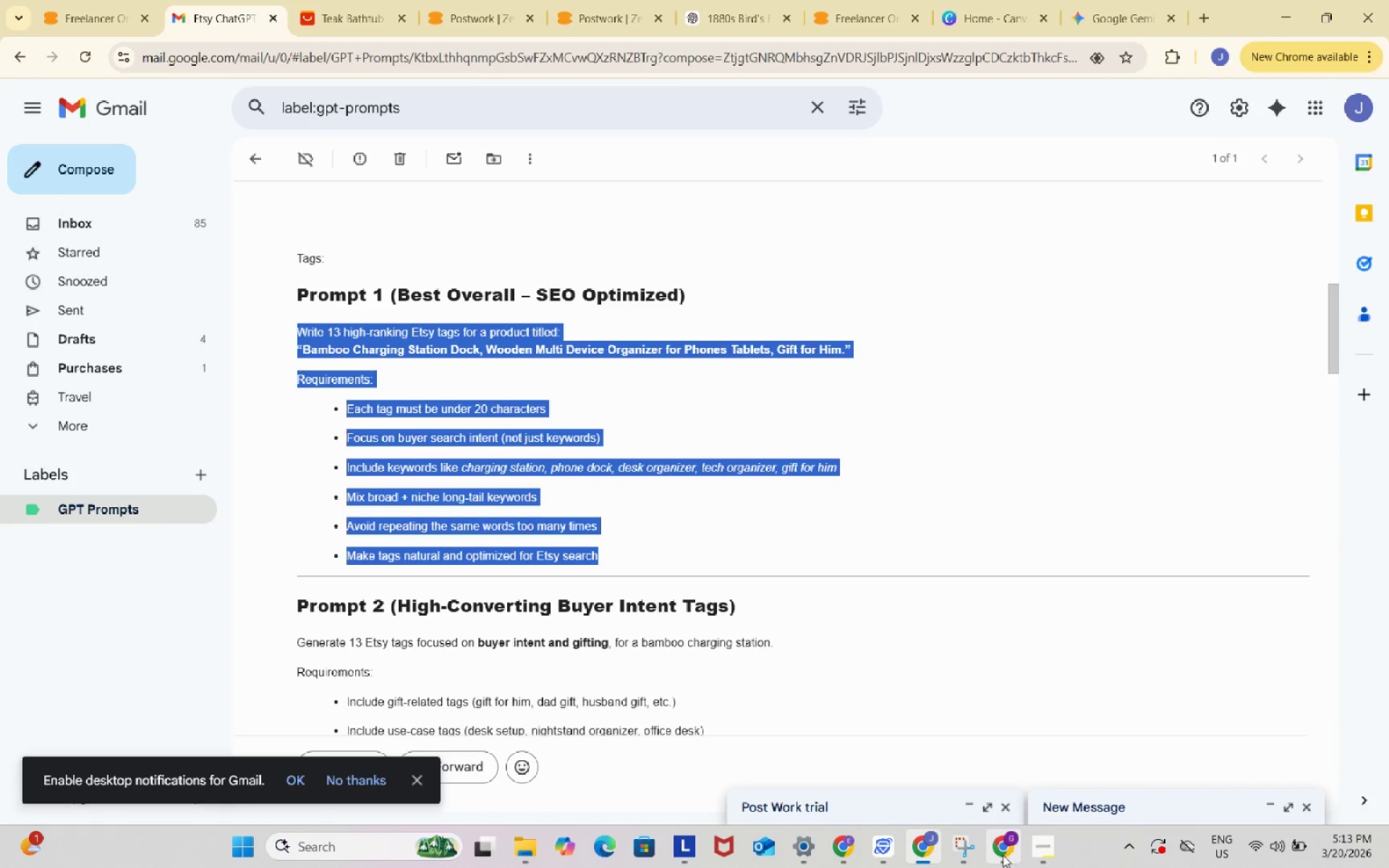 
key(Control+ControlLeft)
 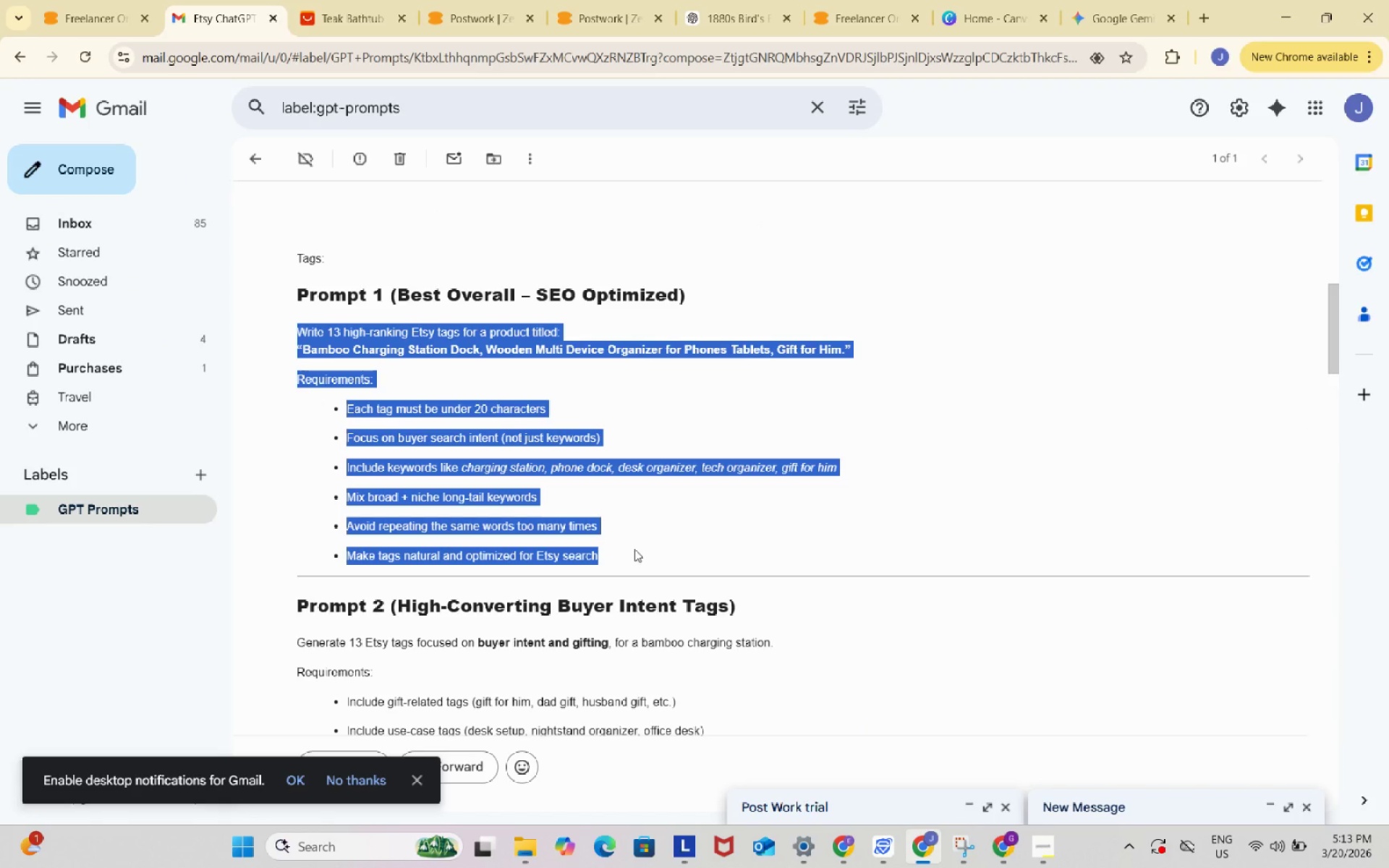 
key(Control+C)
 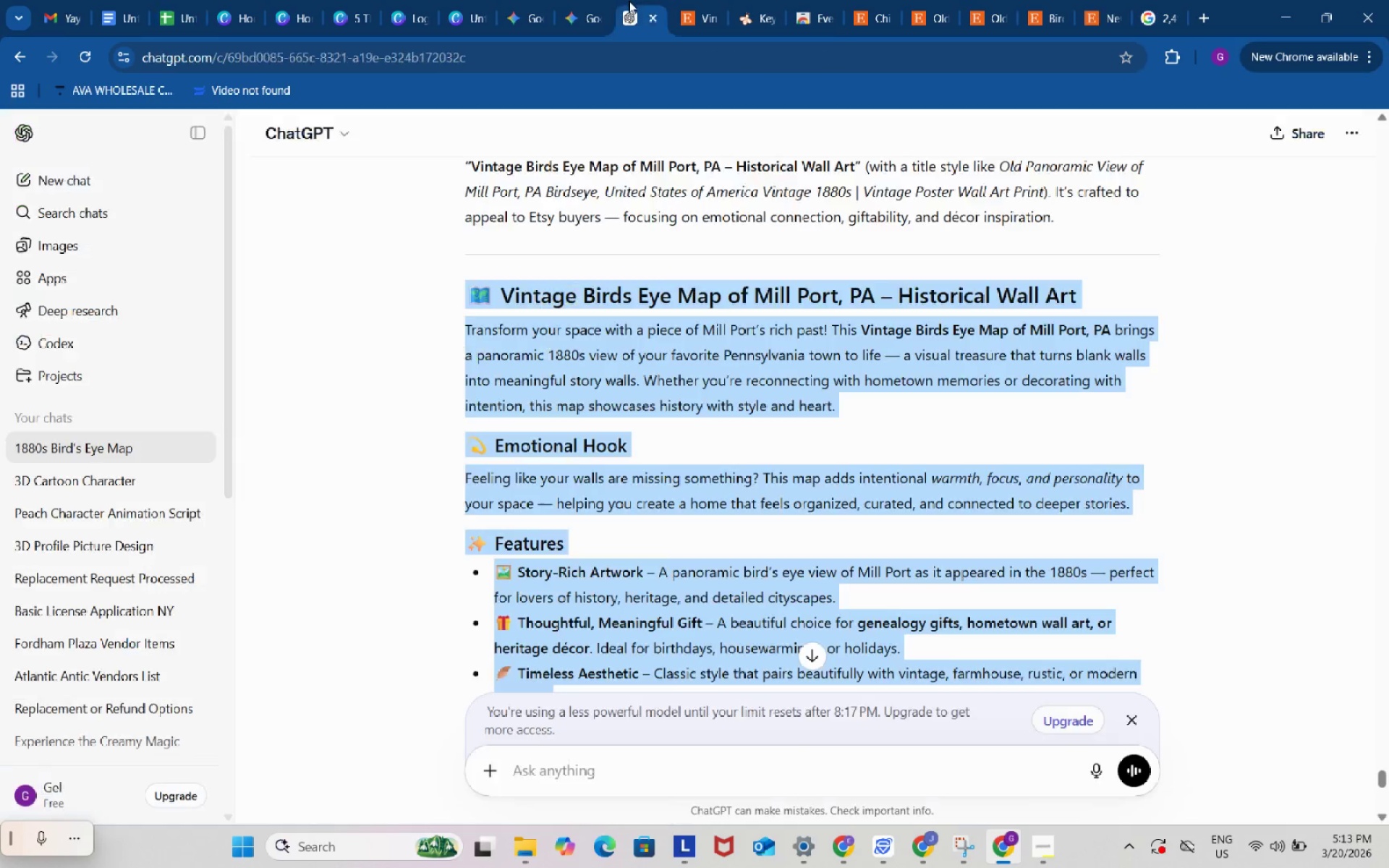 
left_click([770, 772])
 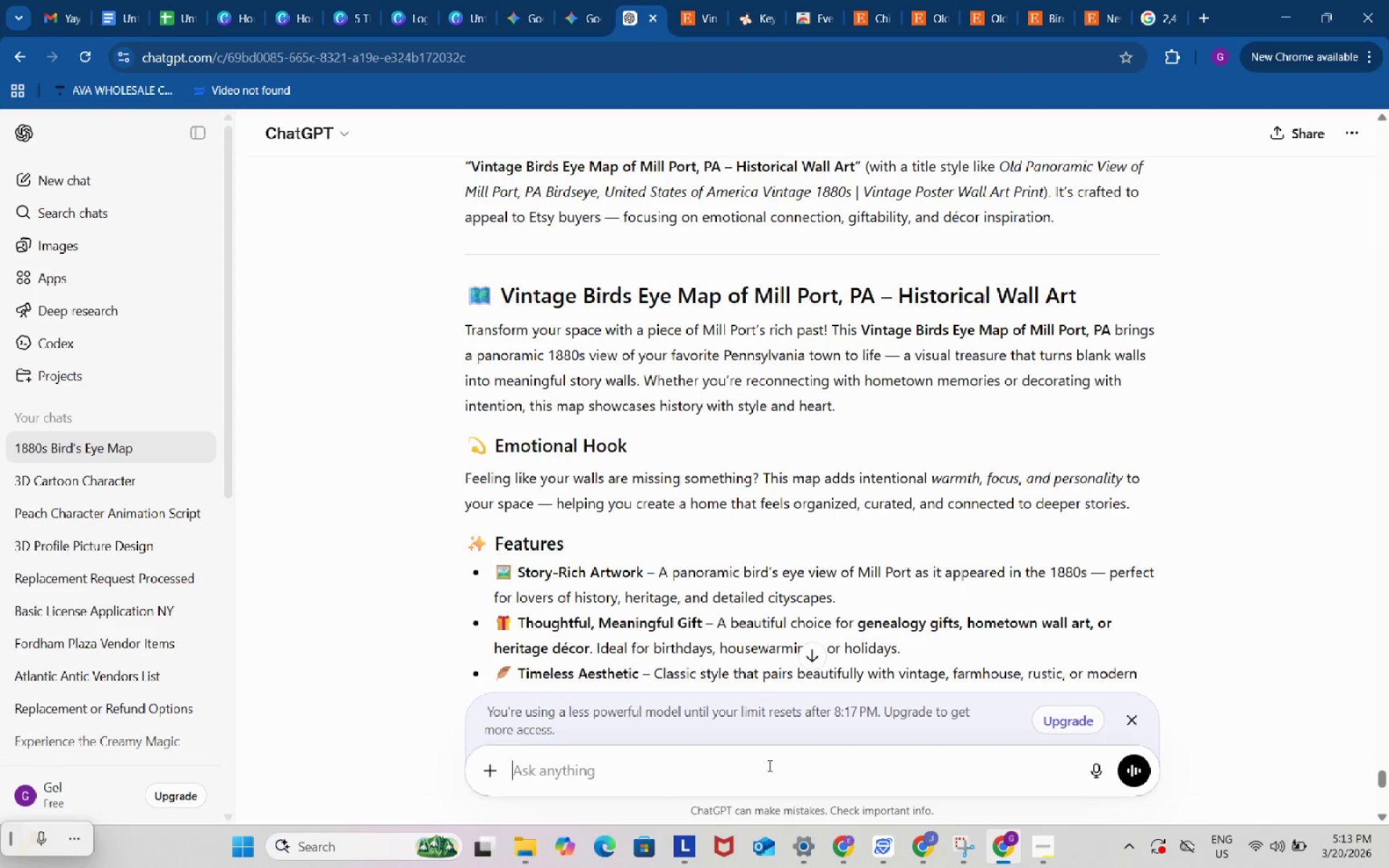 
key(Control+ControlLeft)
 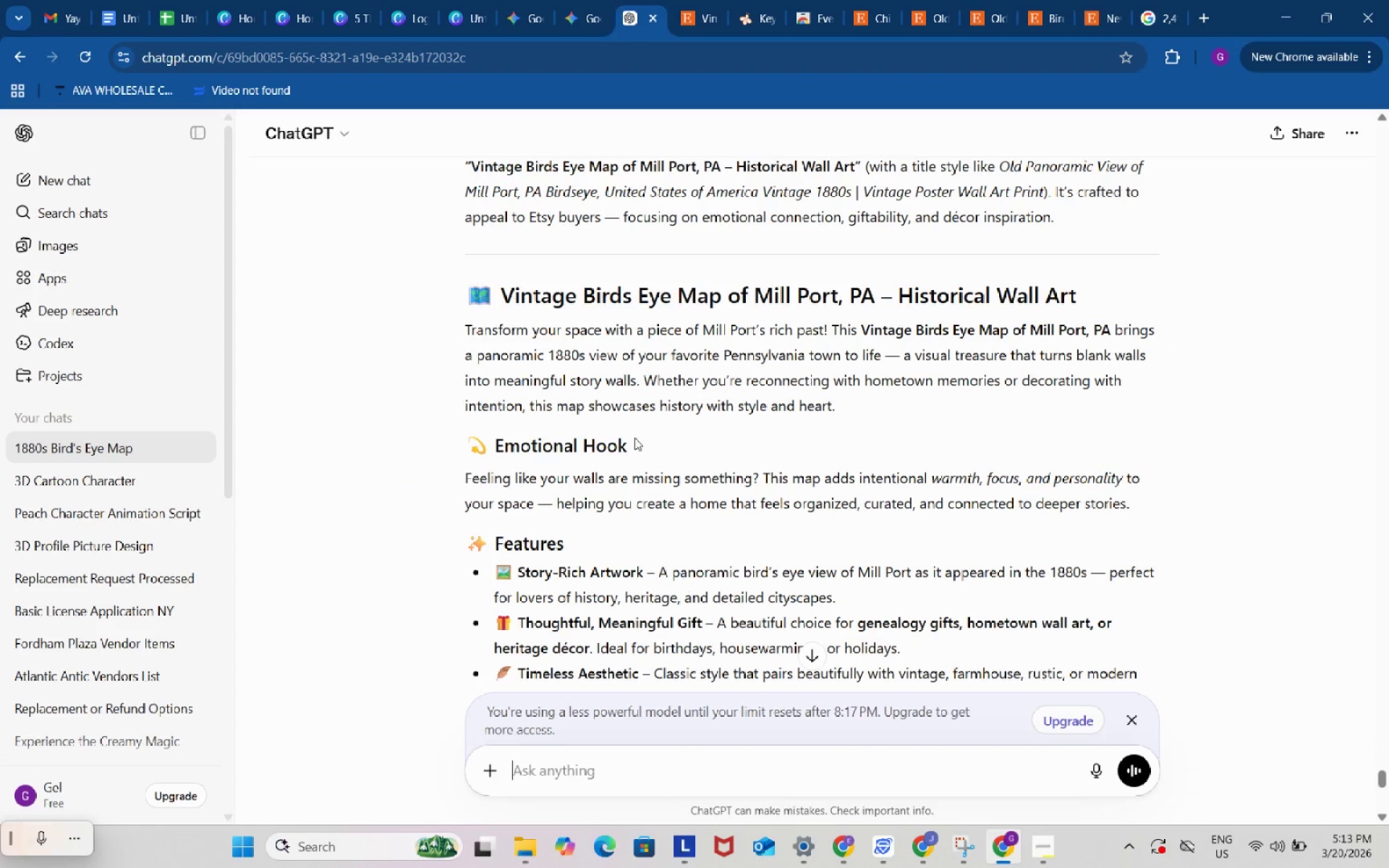 
key(Control+V)
 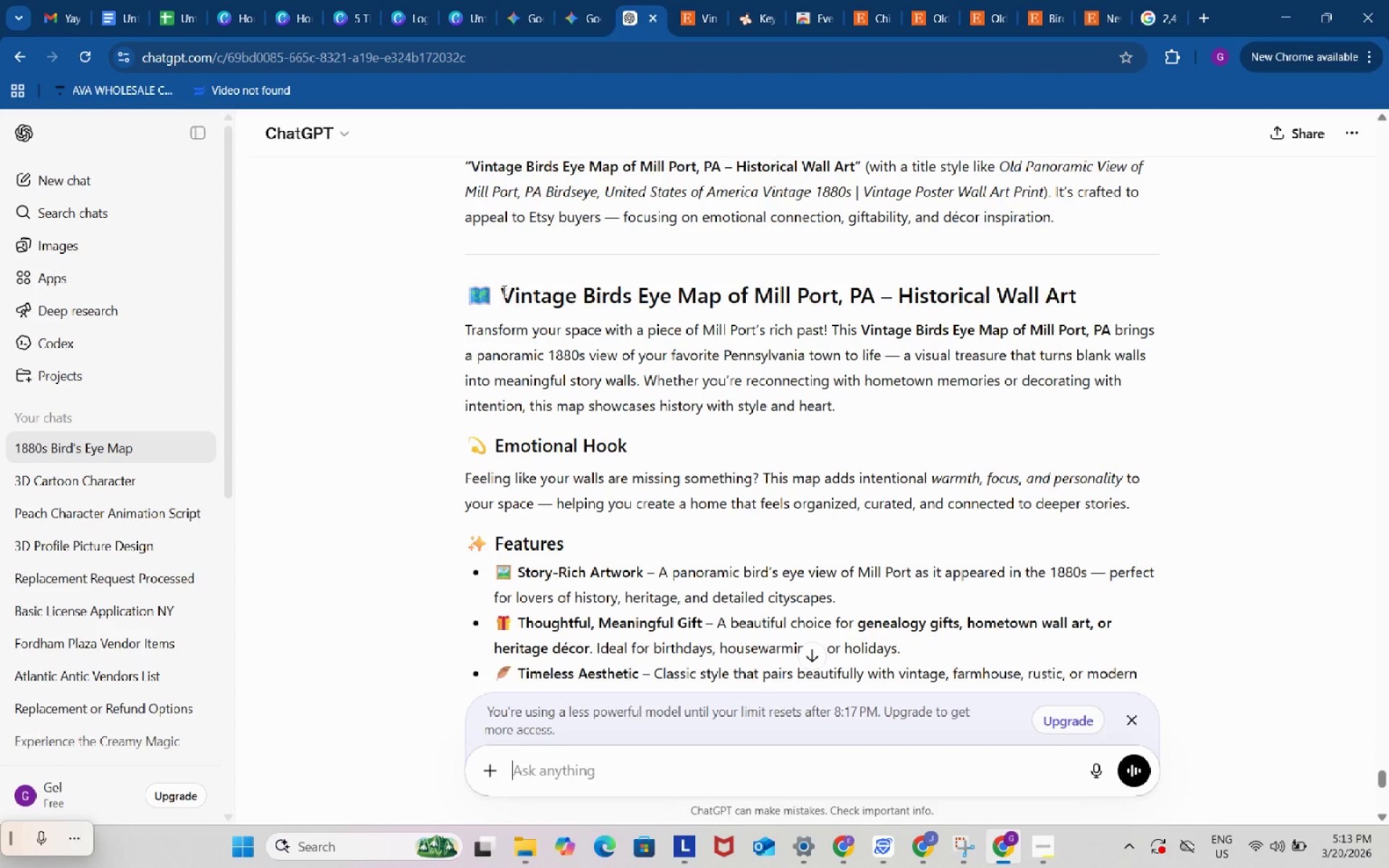 
left_click_drag(start_coordinate=[503, 291], to_coordinate=[870, 302])
 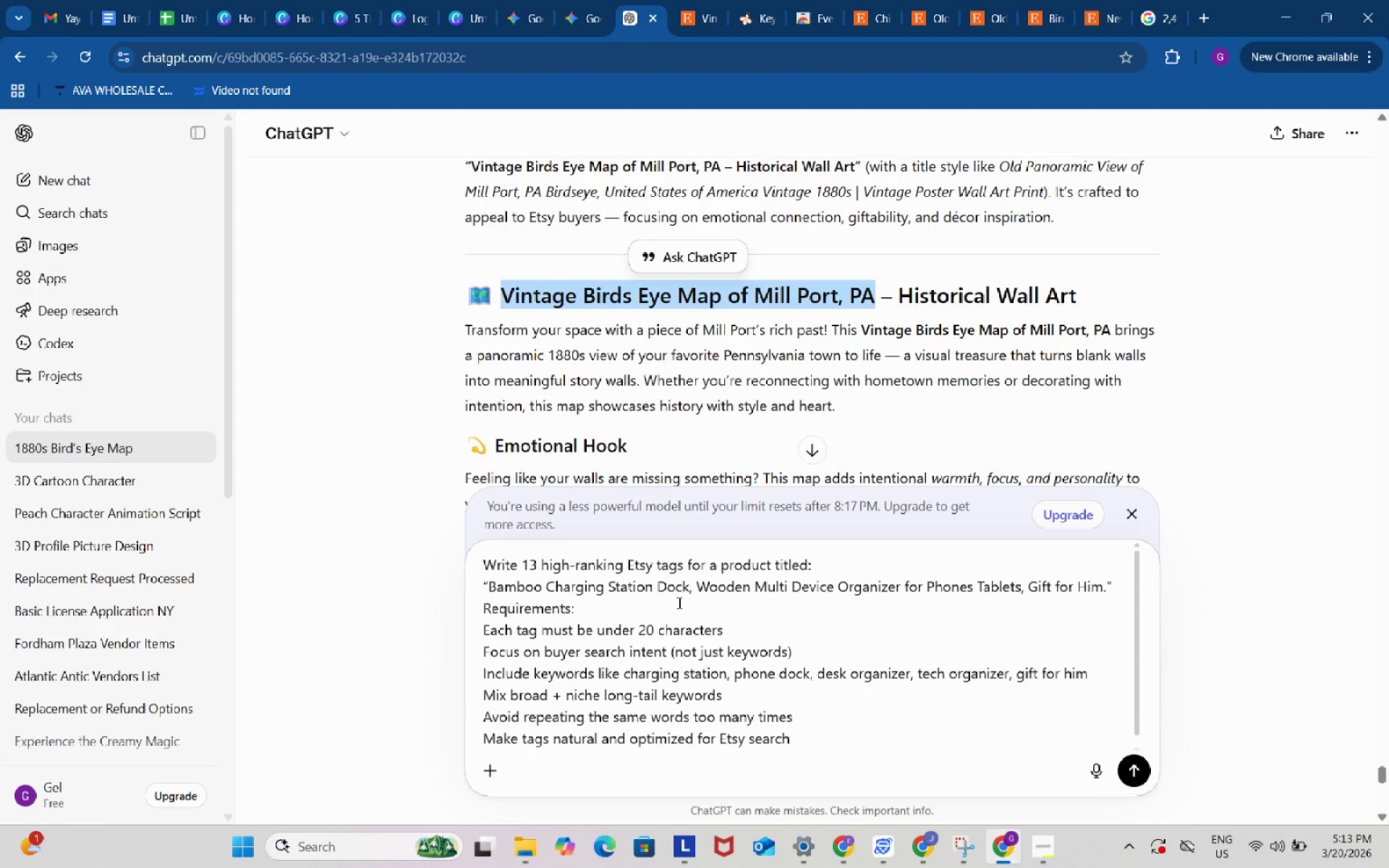 
key(Control+ControlLeft)
 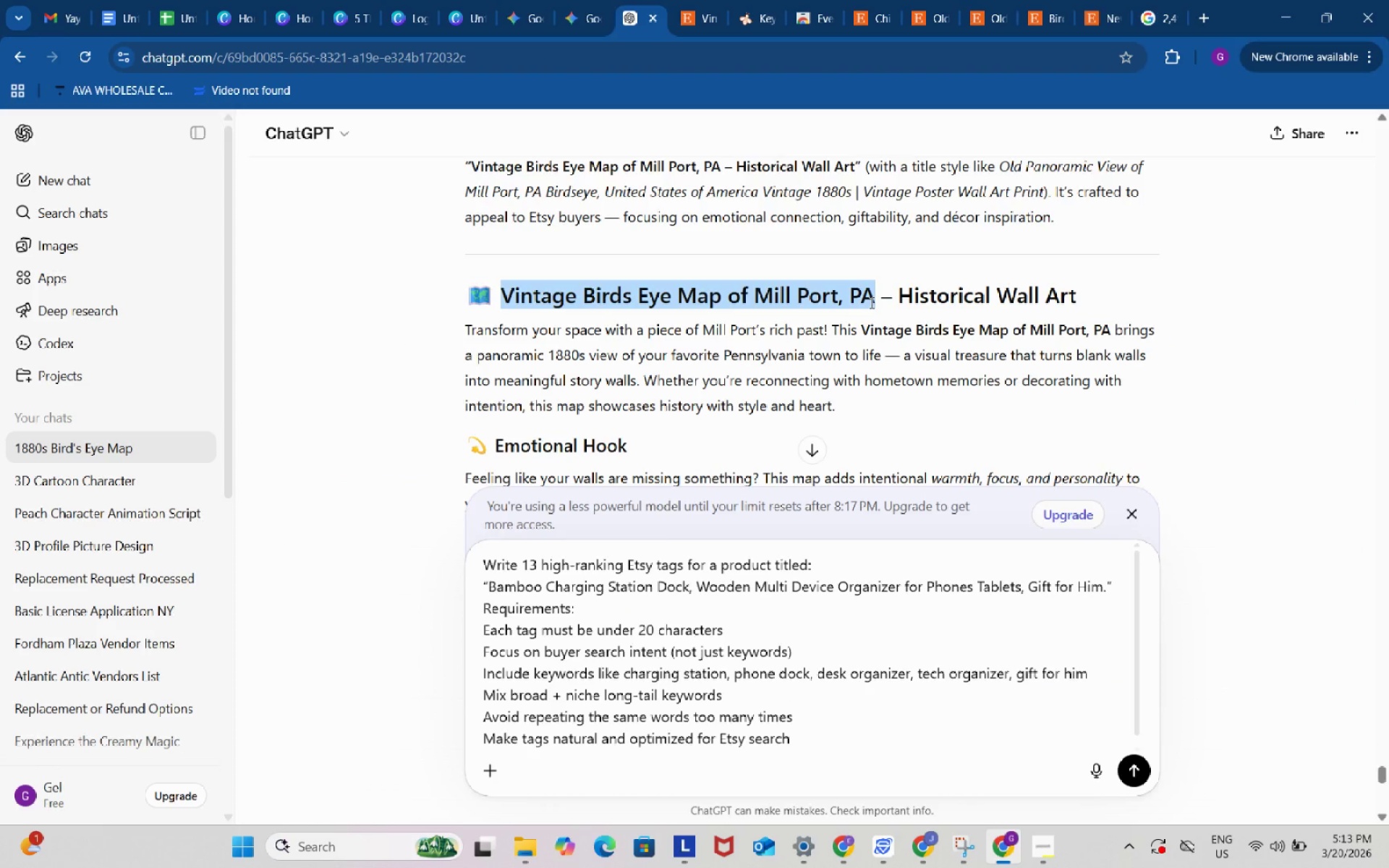 
key(Control+C)
 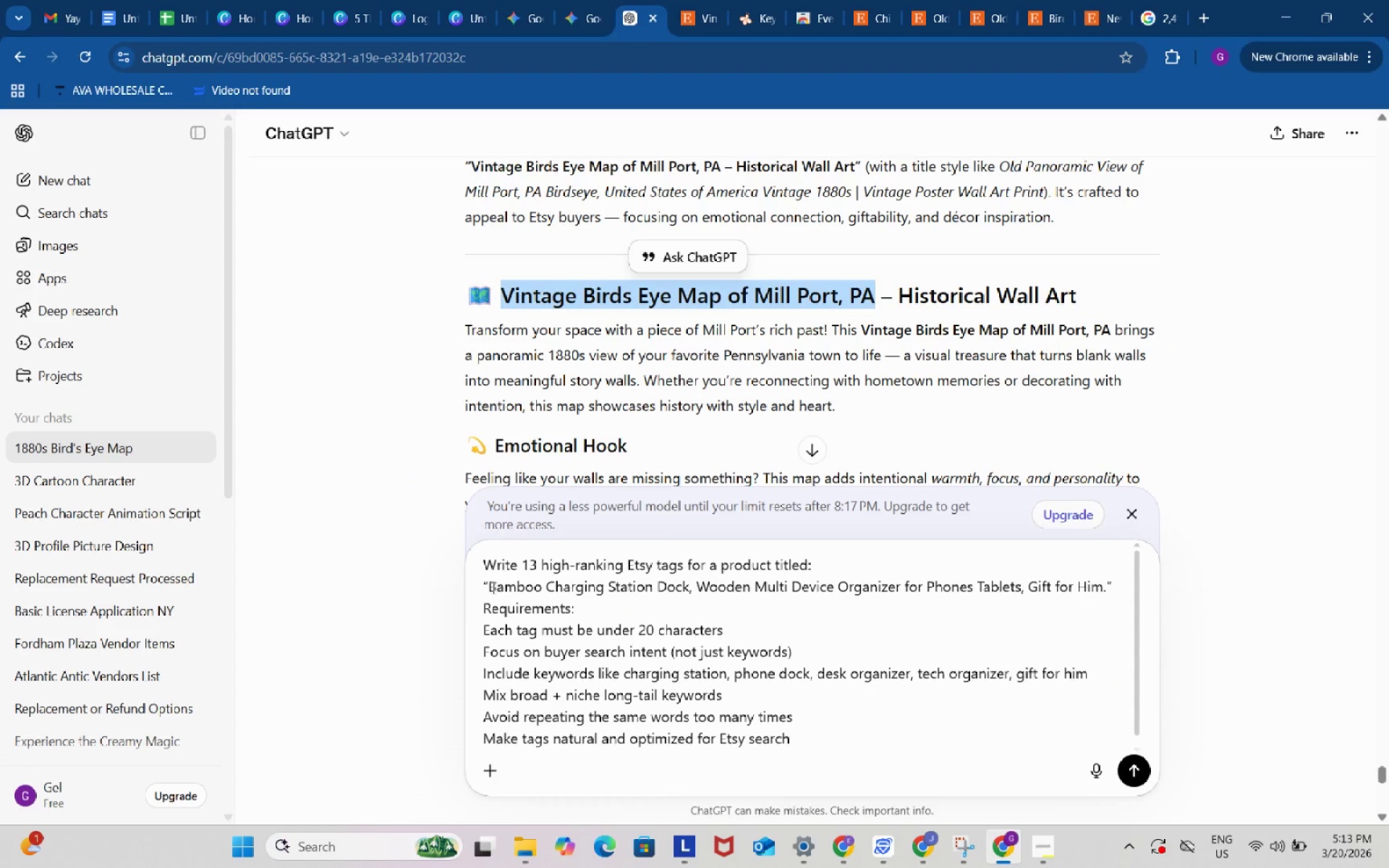 
left_click_drag(start_coordinate=[490, 587], to_coordinate=[1106, 576])
 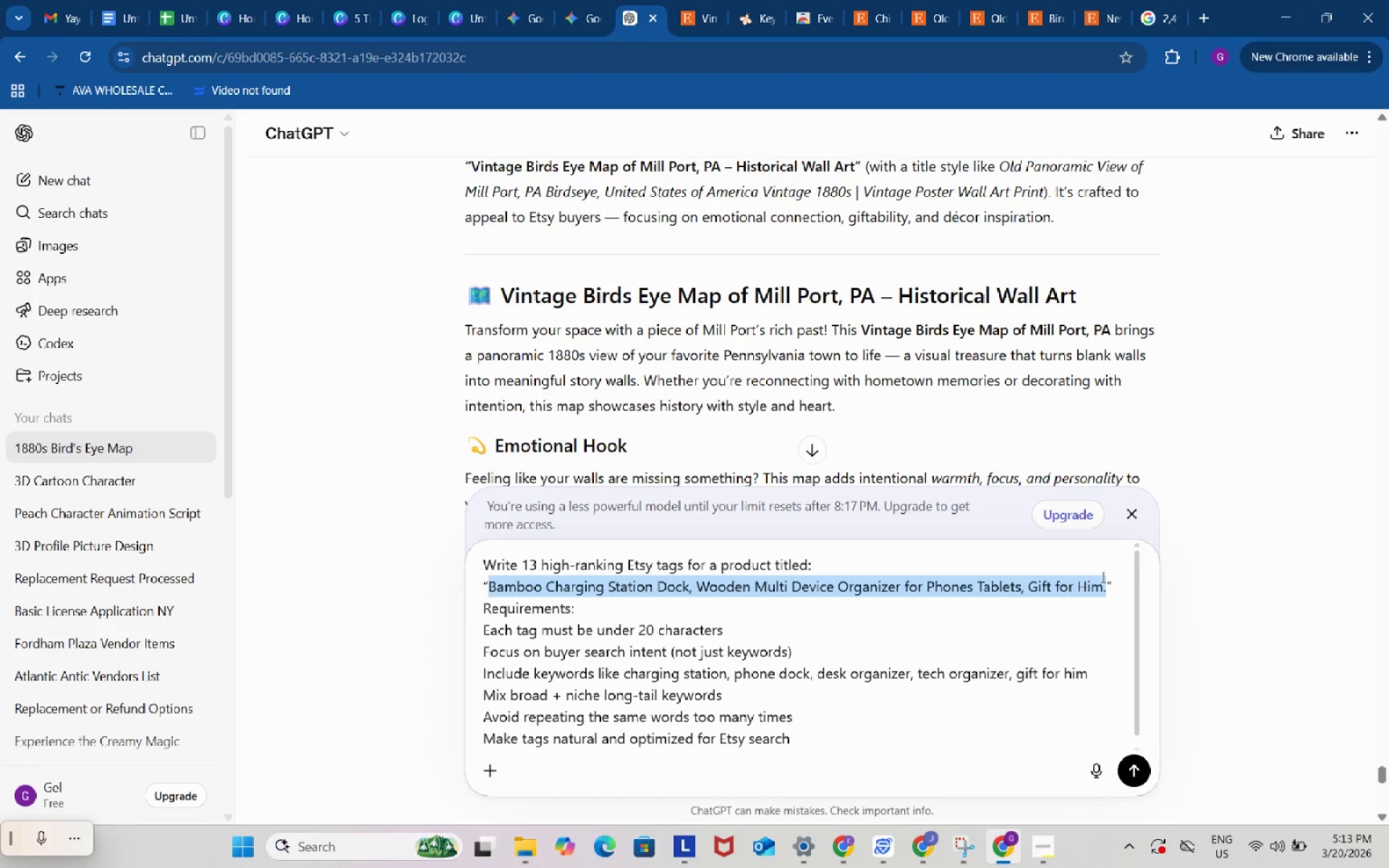 
key(Control+ControlLeft)
 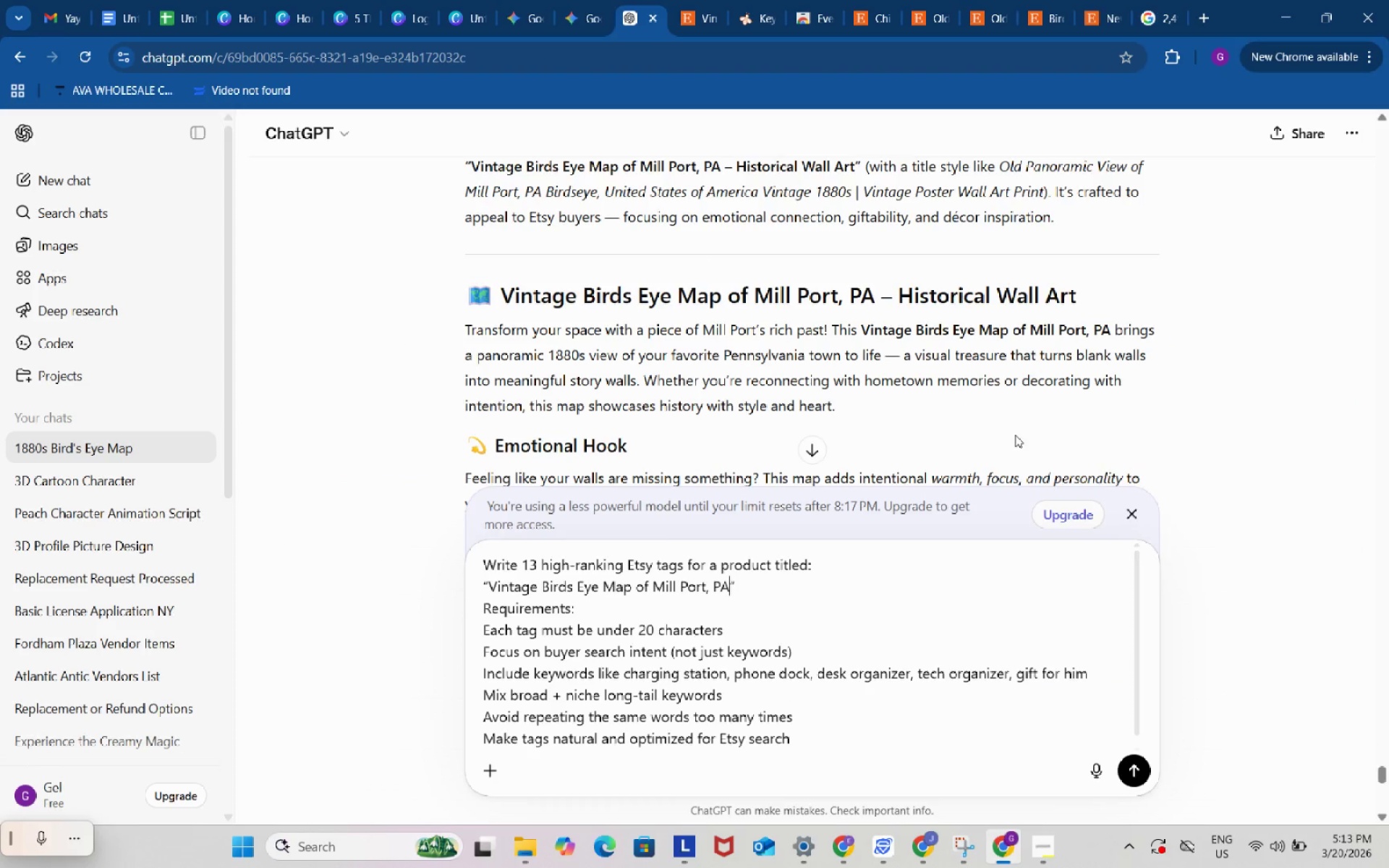 
key(Control+V)
 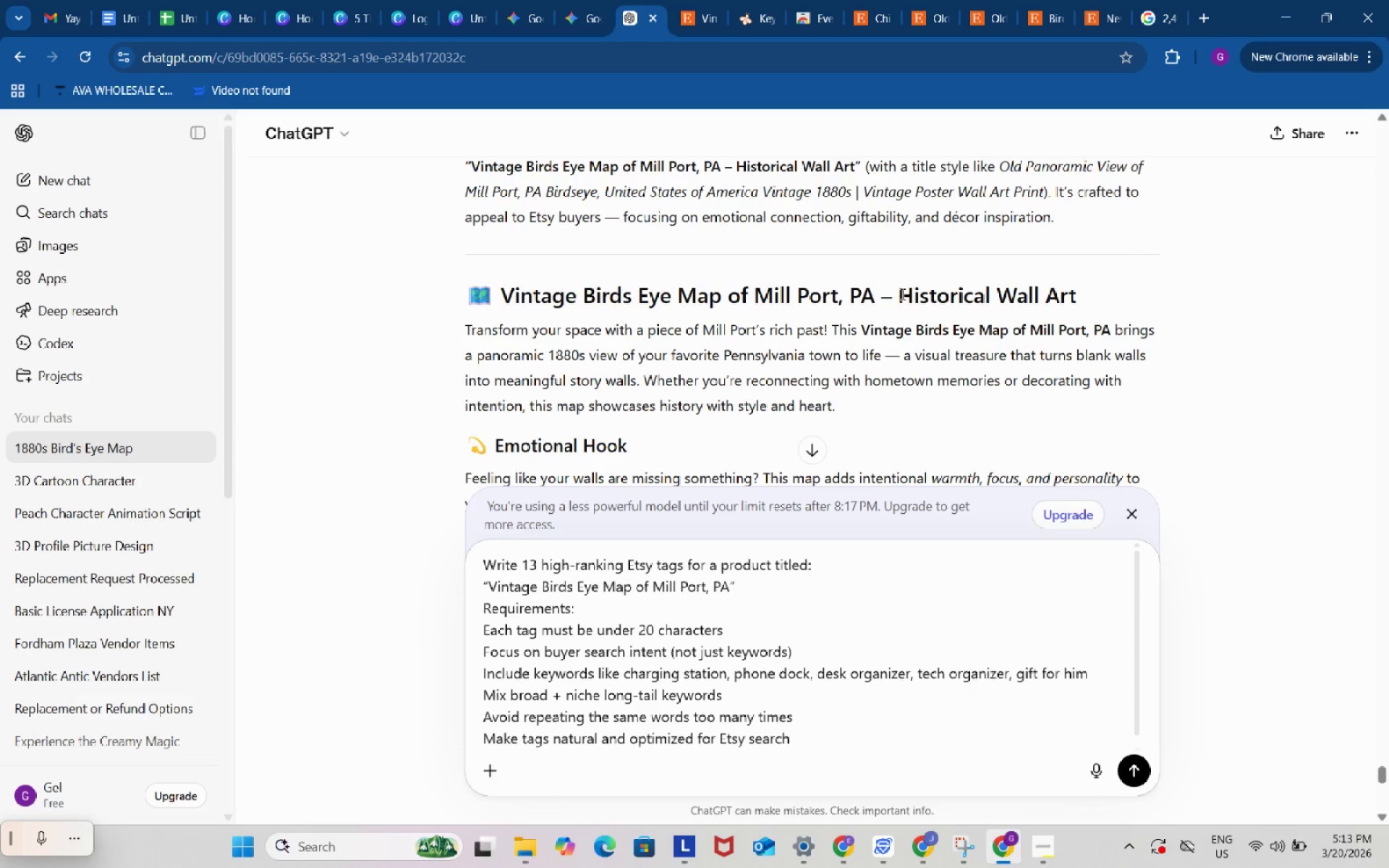 
left_click_drag(start_coordinate=[901, 294], to_coordinate=[1087, 293])
 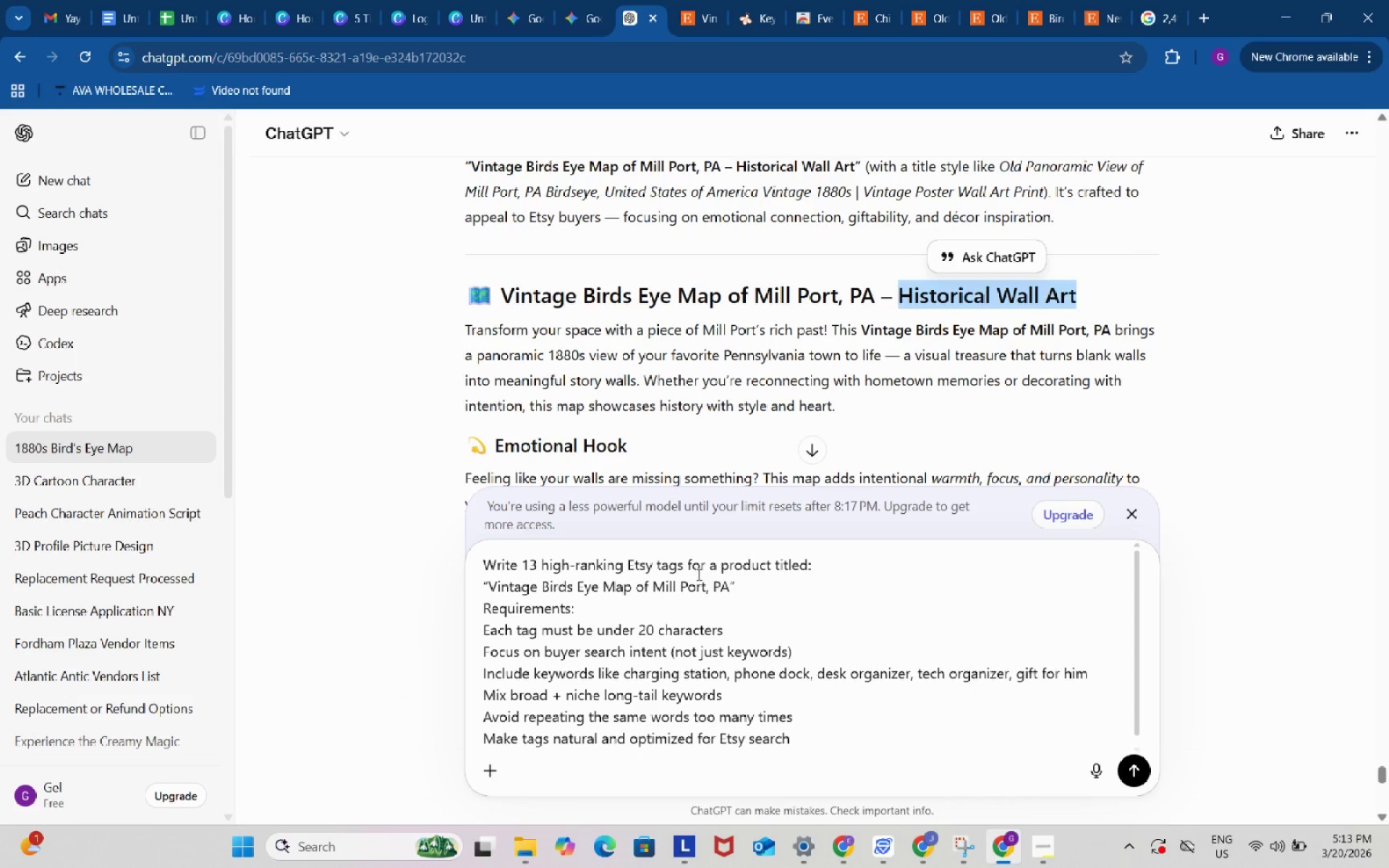 
key(Control+ControlLeft)
 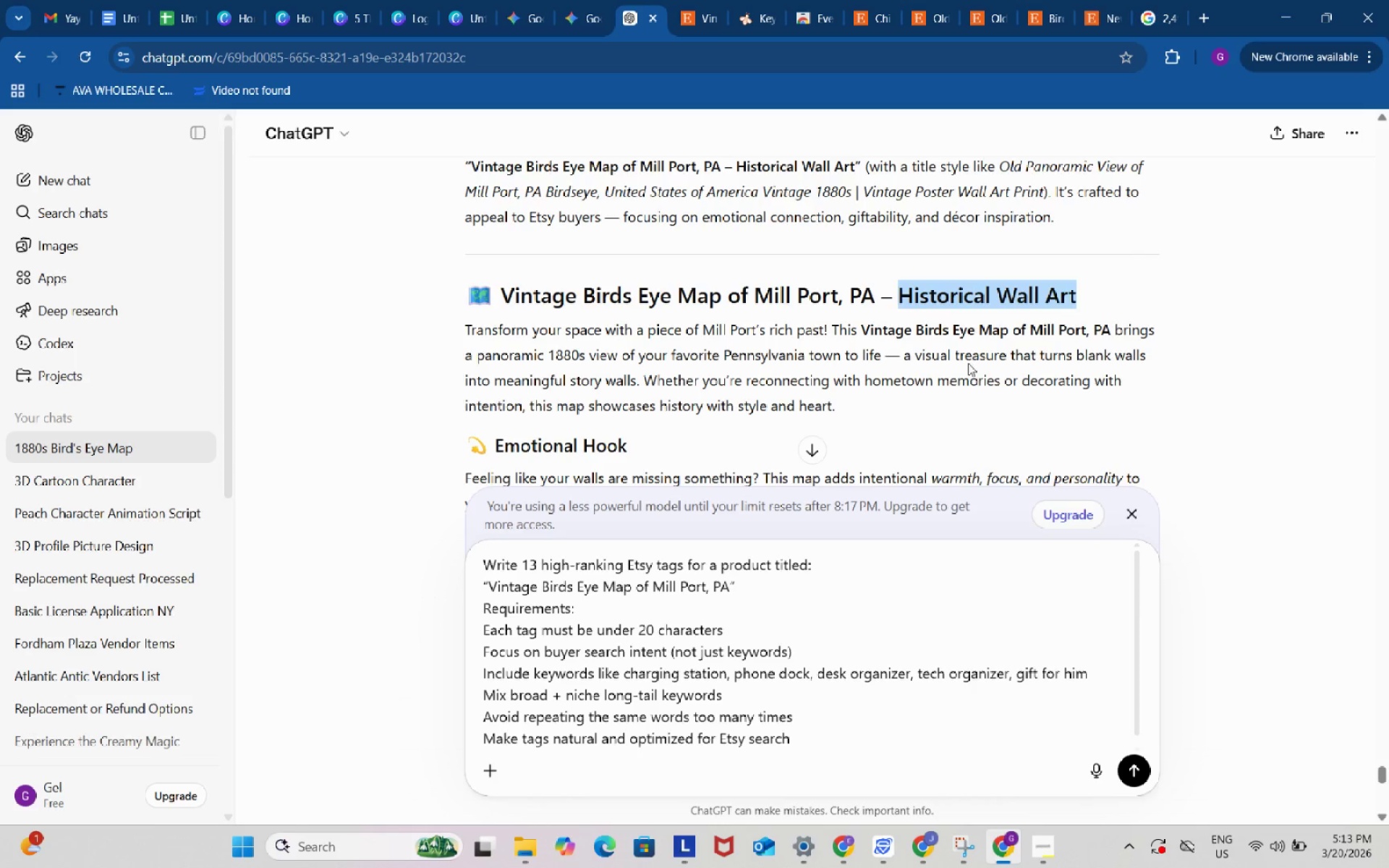 
key(Control+C)
 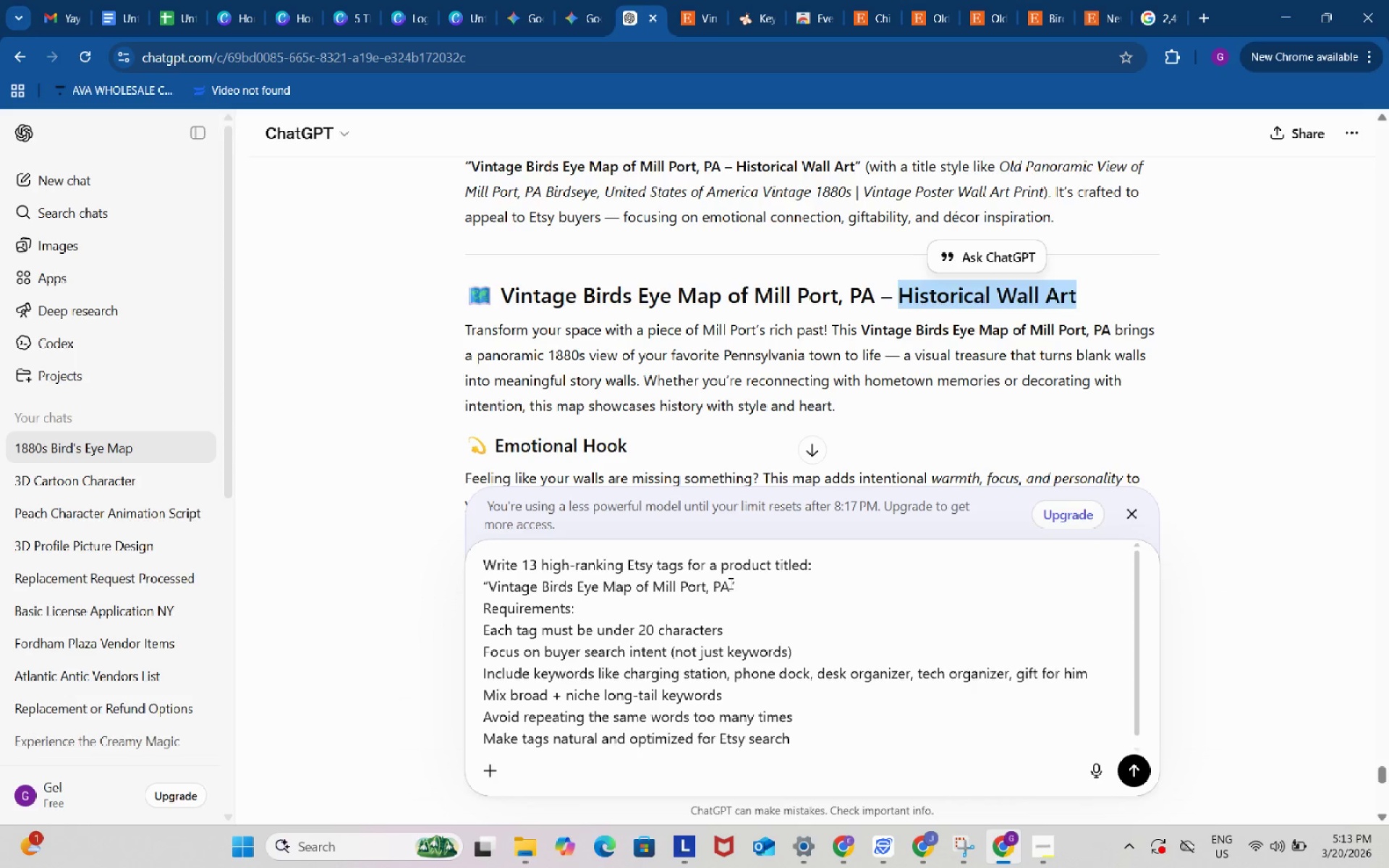 
left_click([729, 582])
 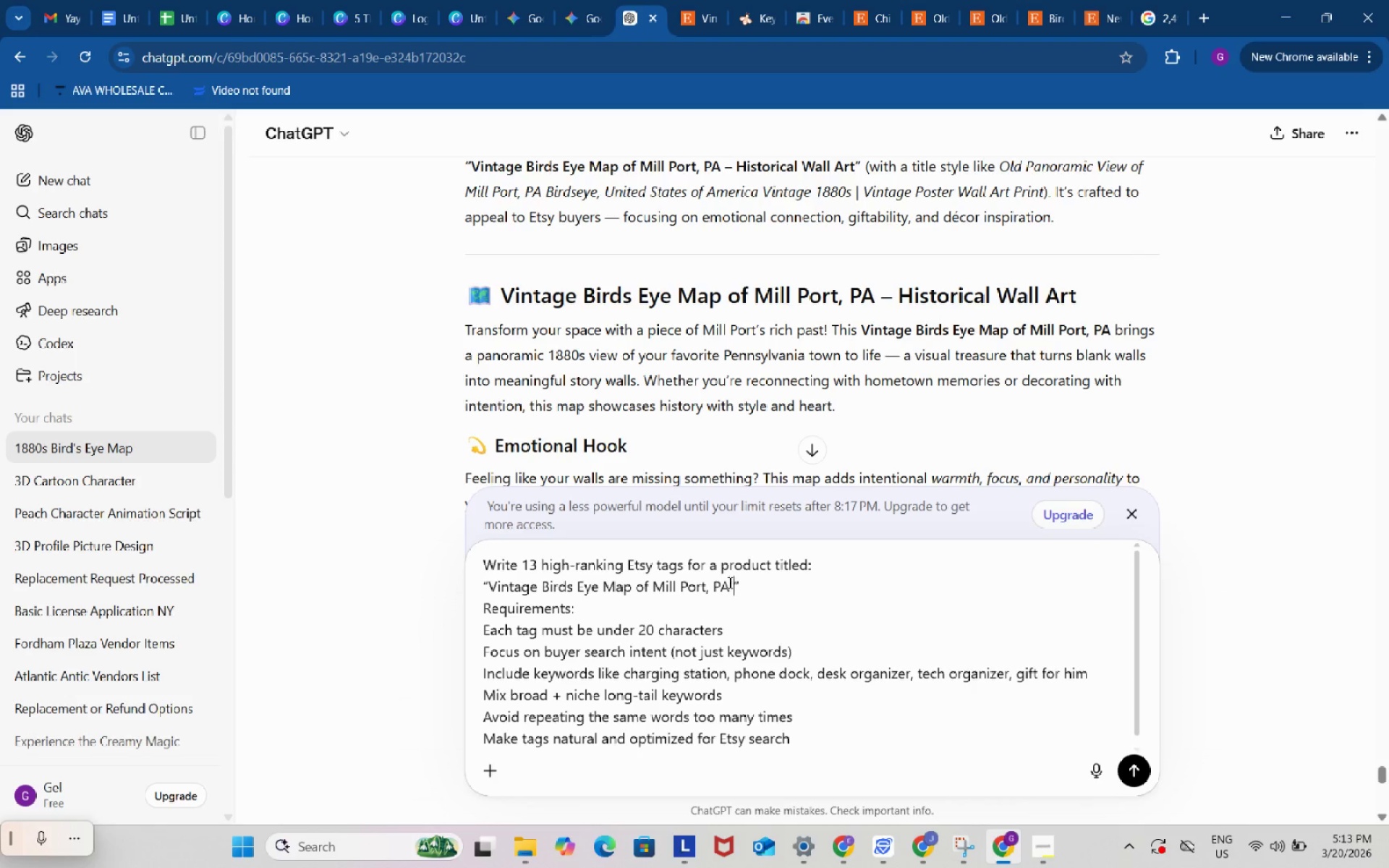 
key(Space)
 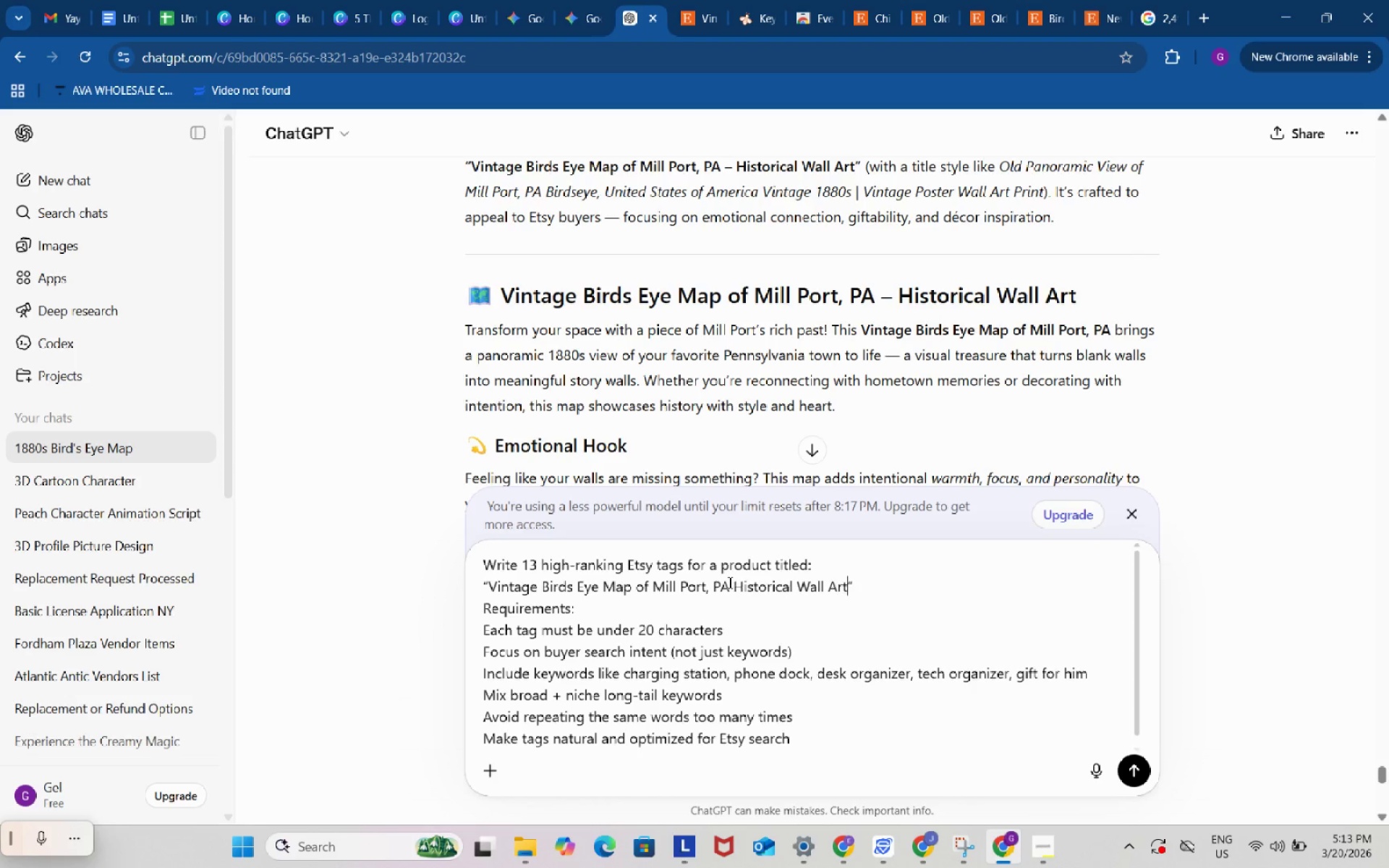 
key(Control+ControlLeft)
 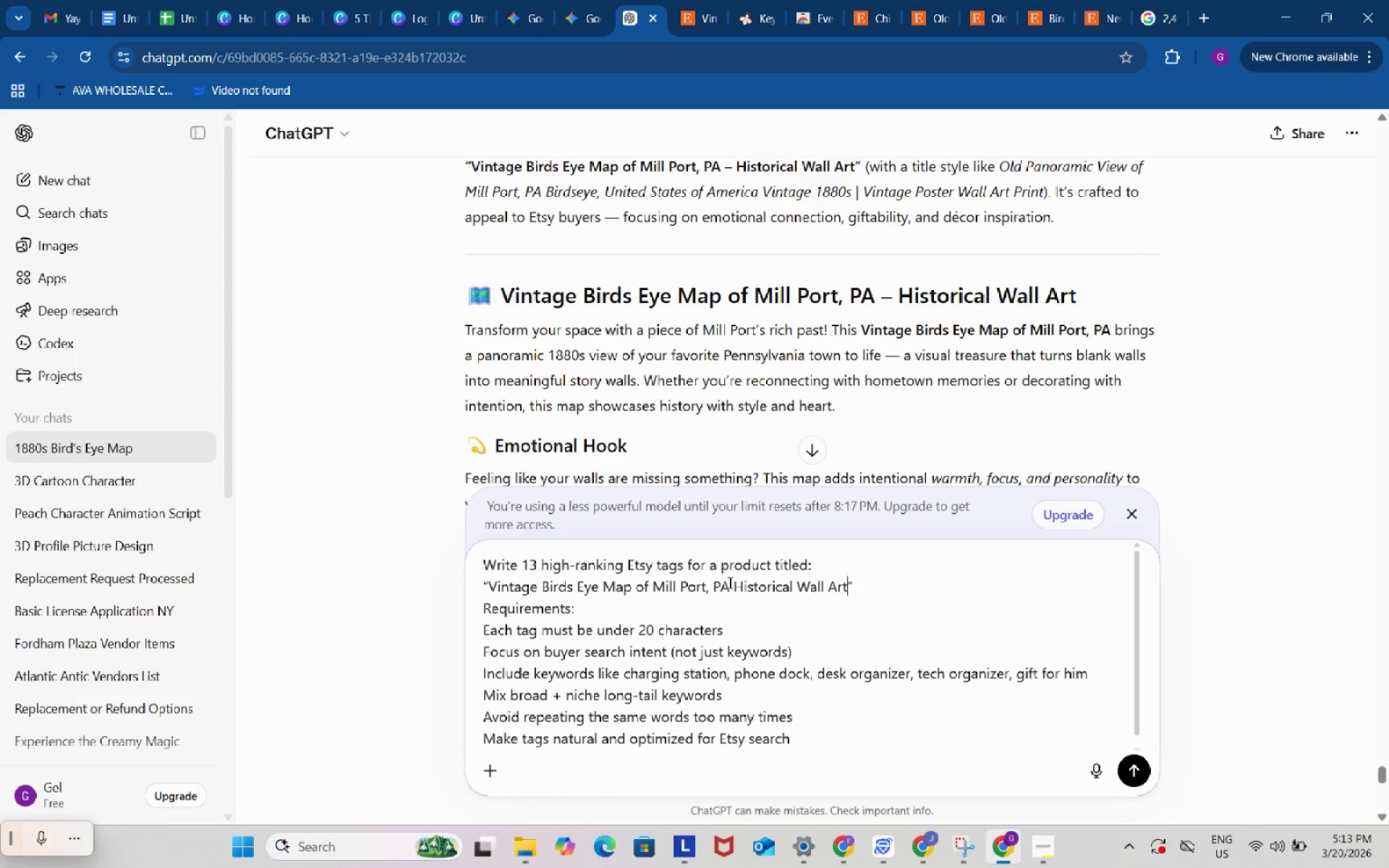 
key(Control+V)
 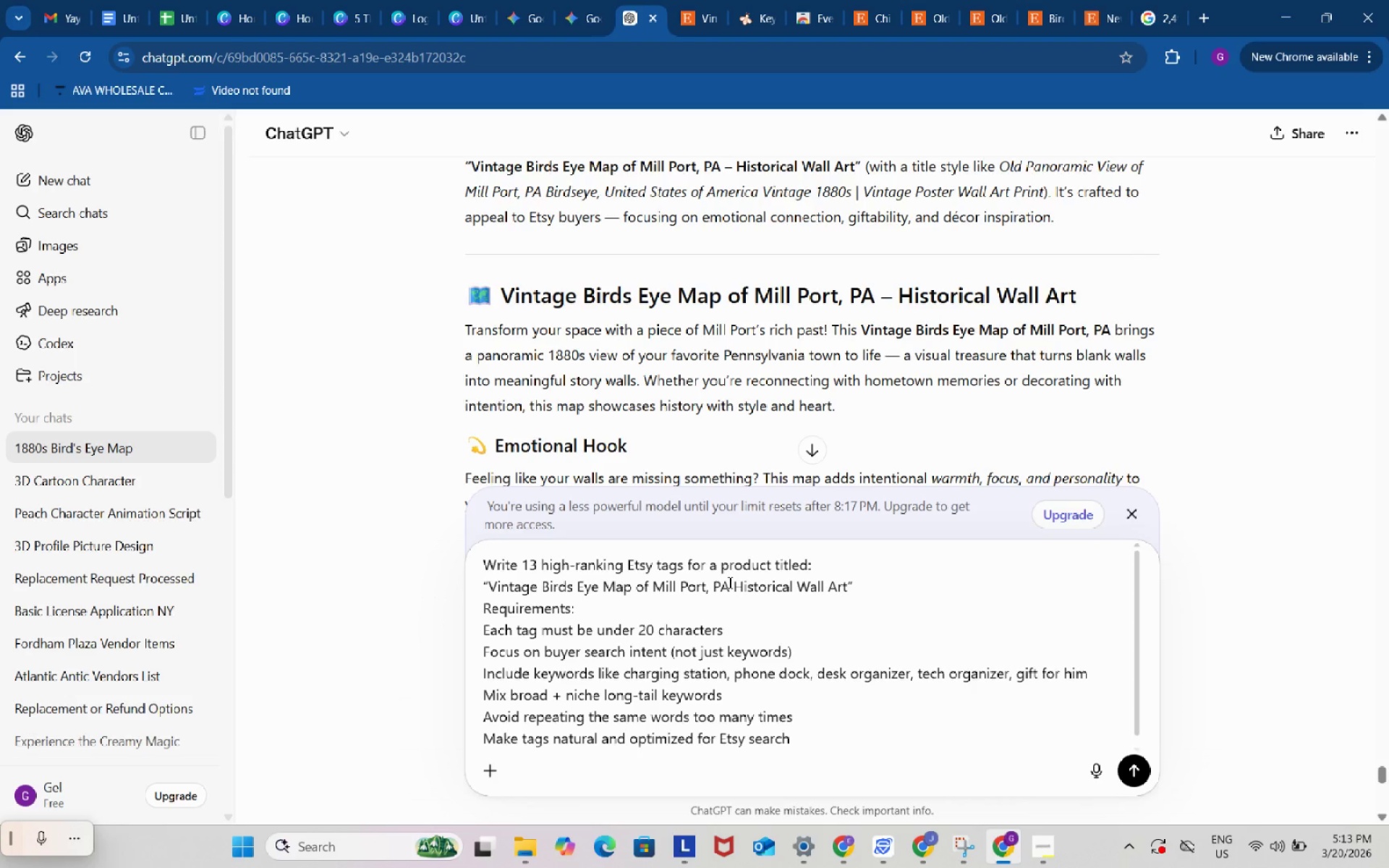 
key(Enter)
 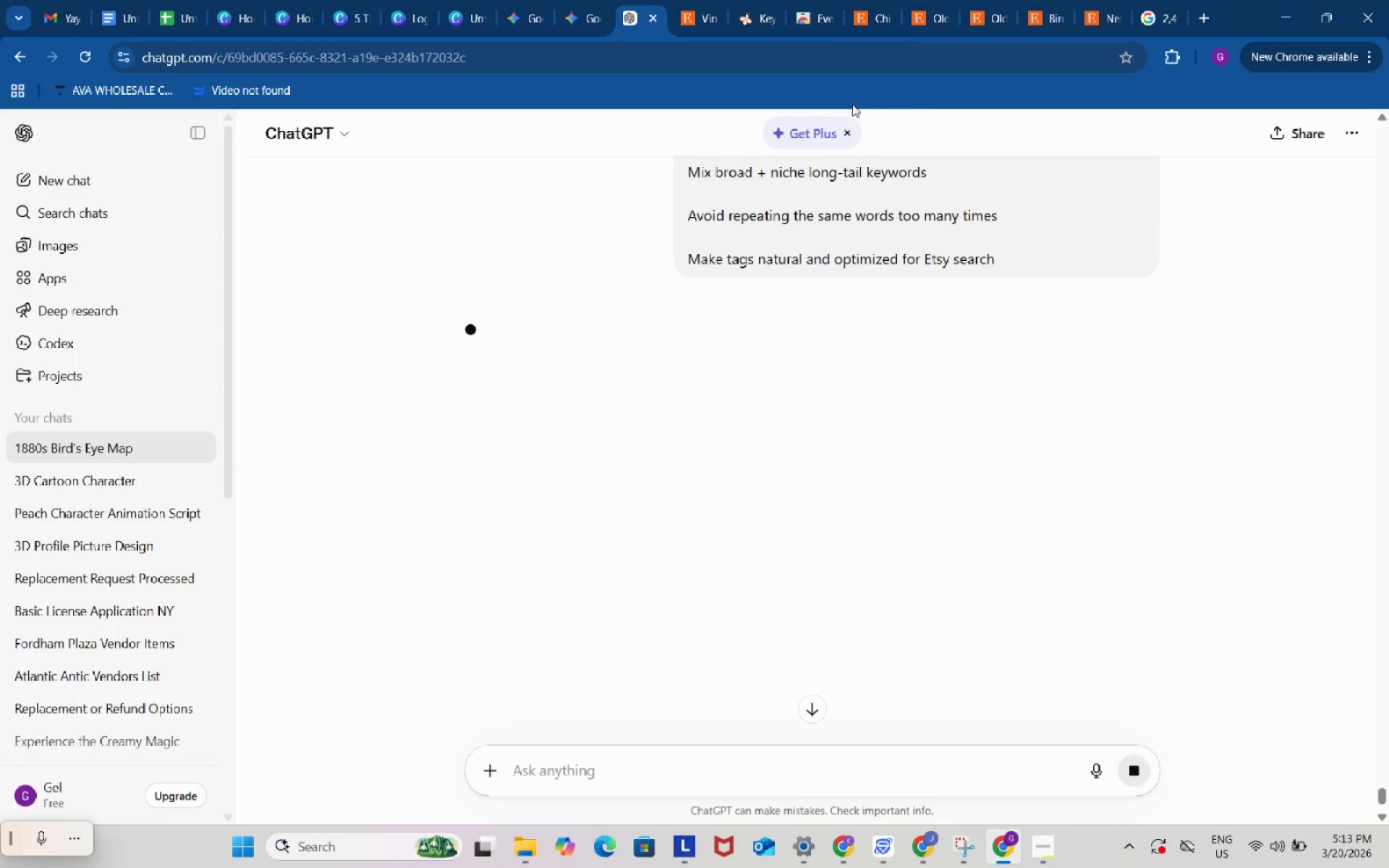 
left_click([925, 0])
 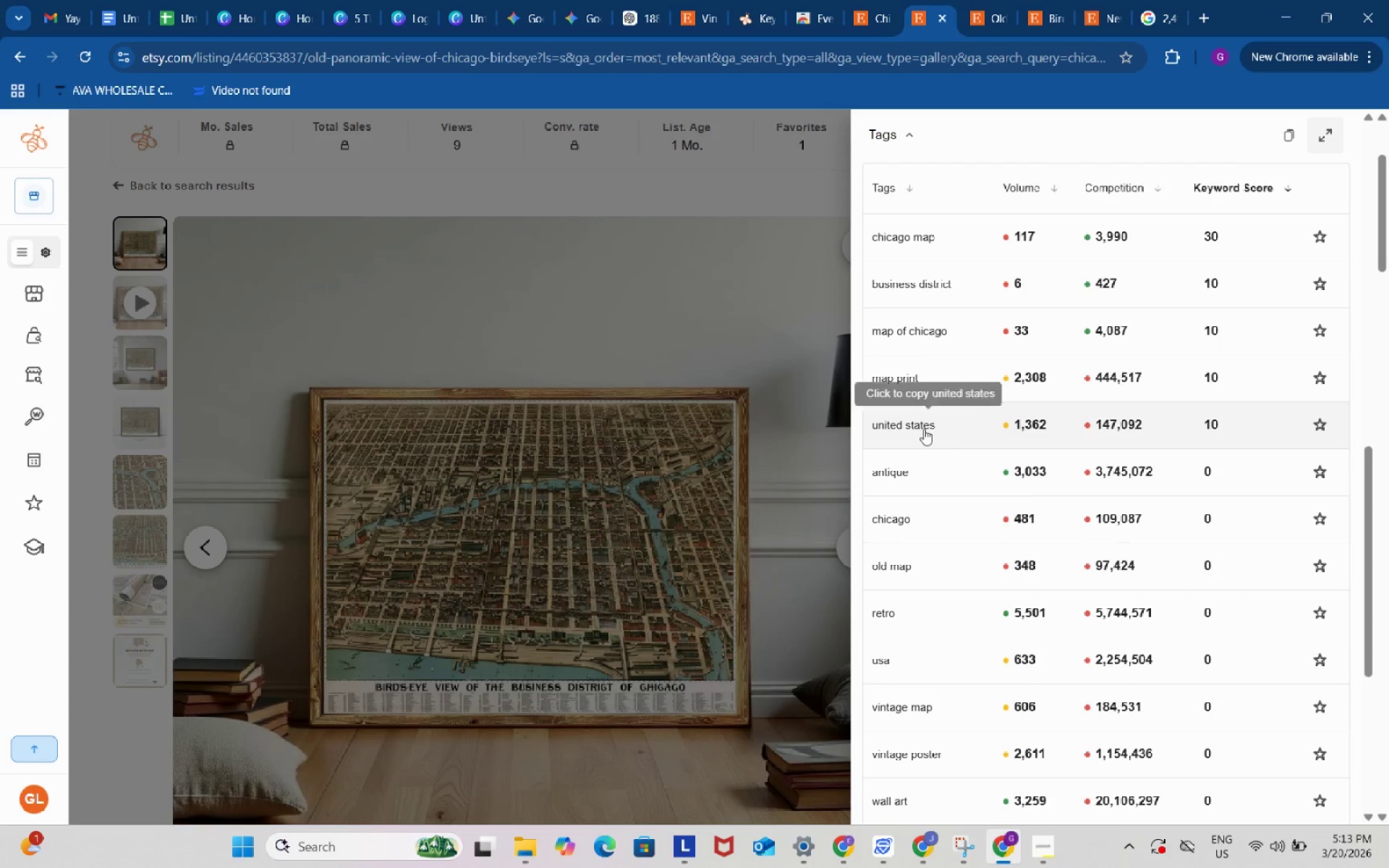 
left_click([916, 424])
 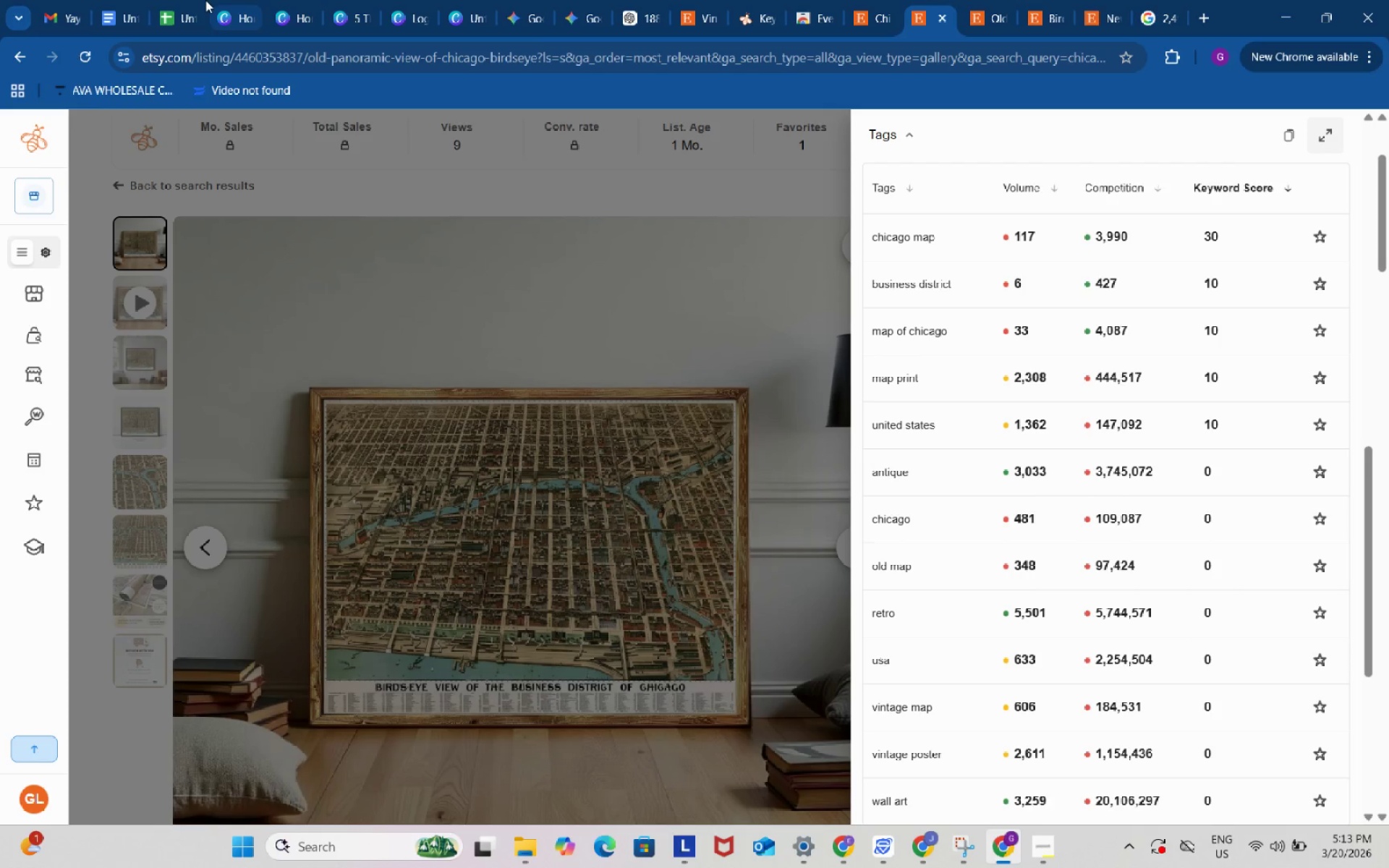 
left_click([182, 0])
 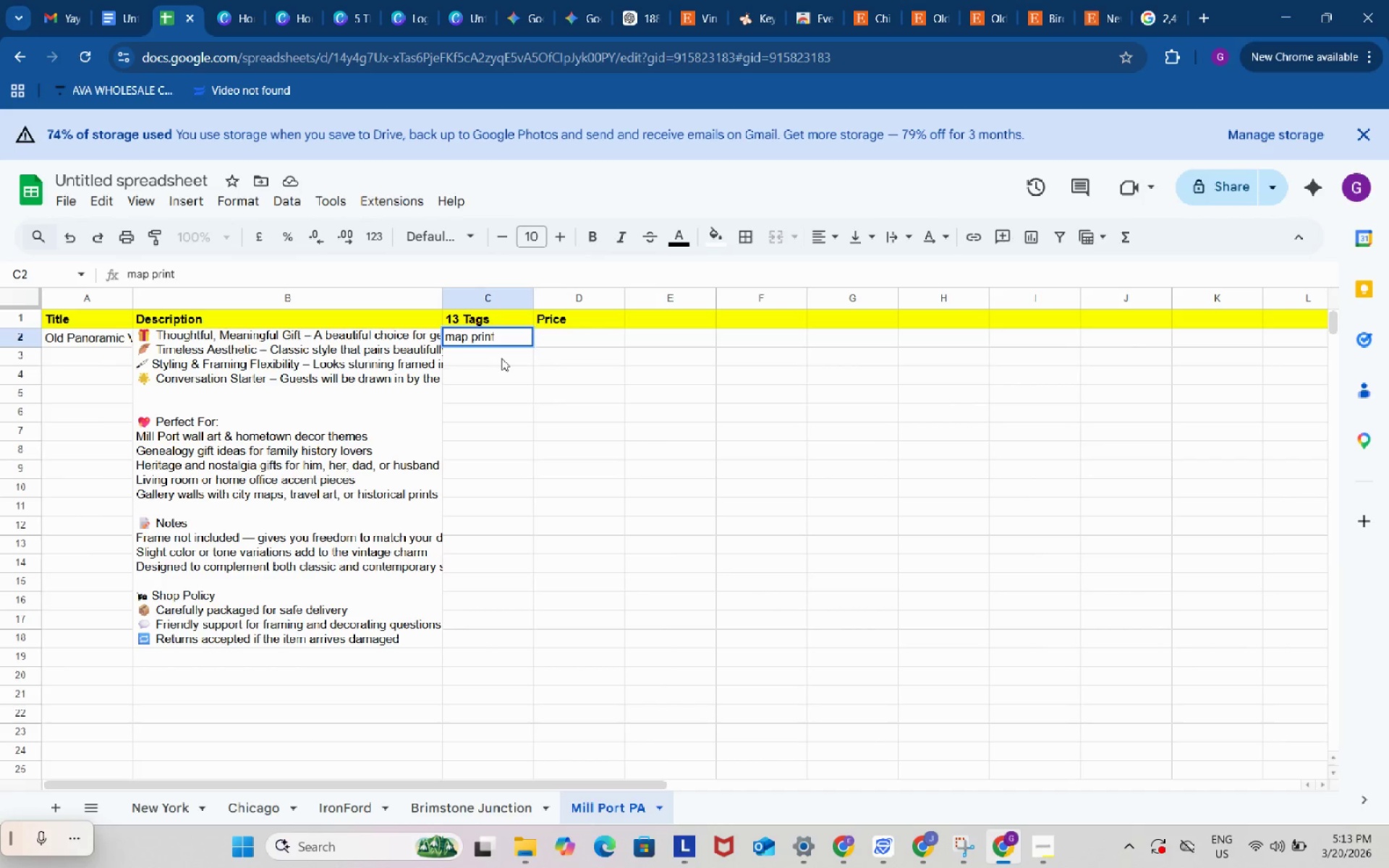 
double_click([501, 358])
 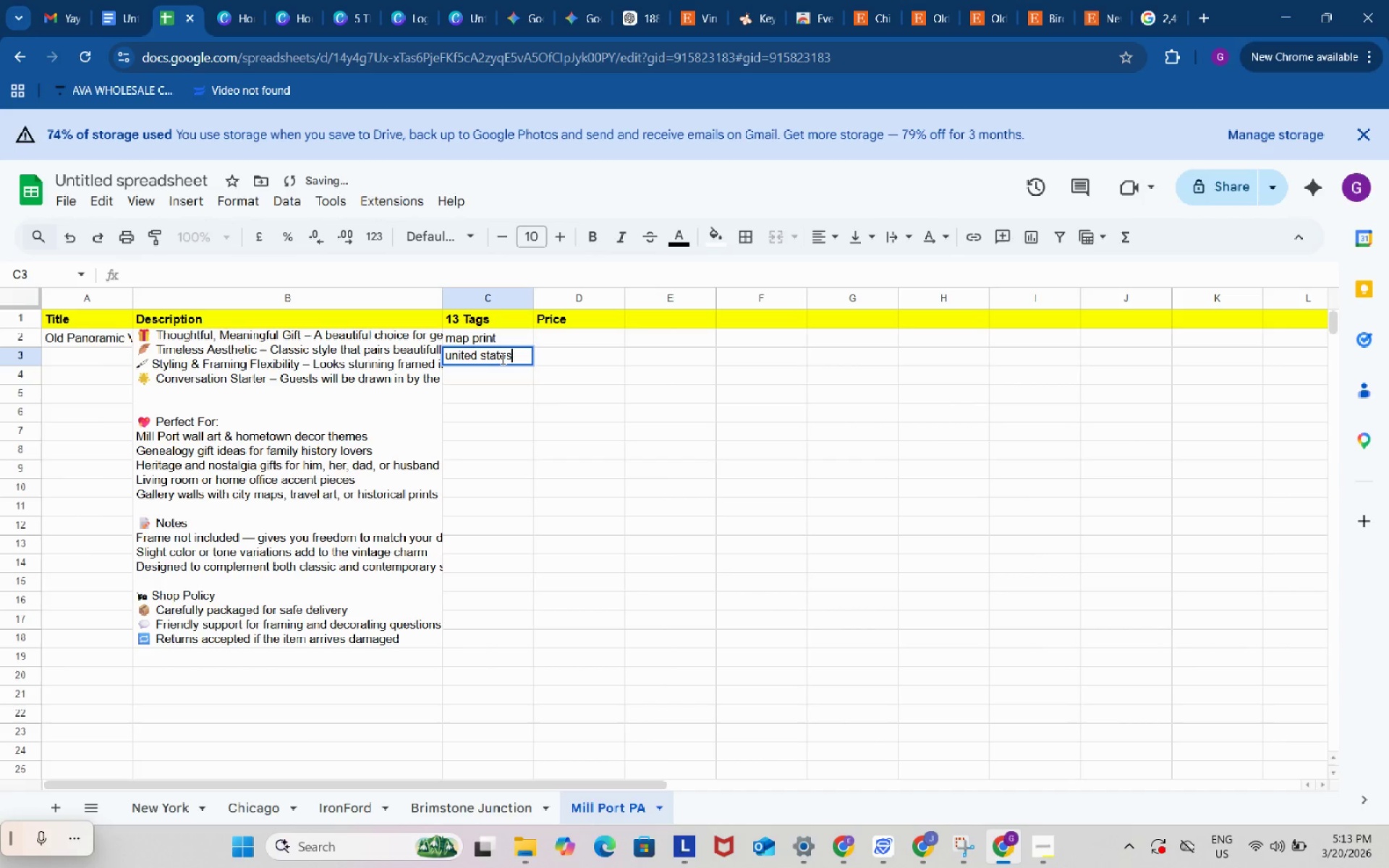 
key(Control+ControlLeft)
 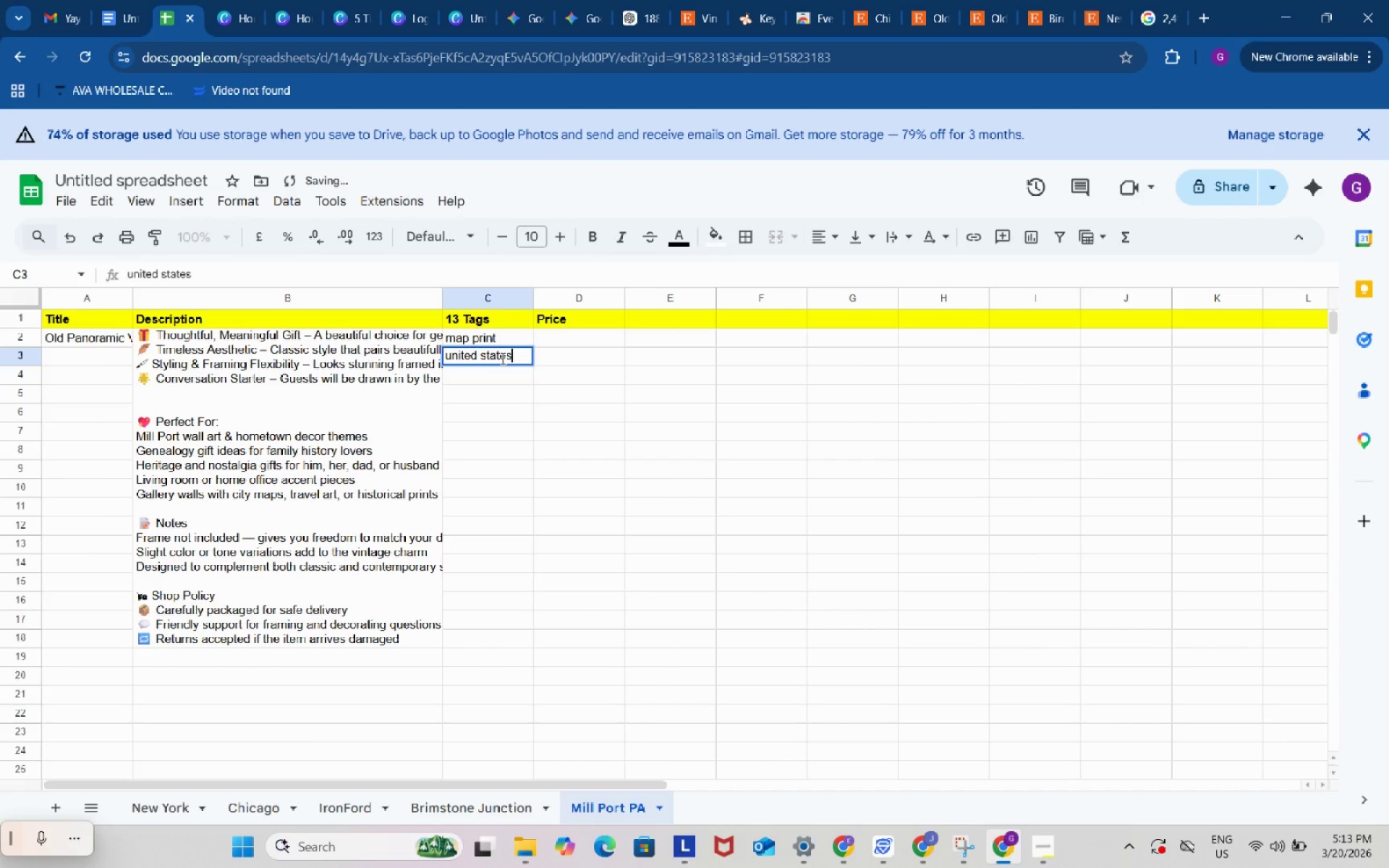 
key(Control+V)
 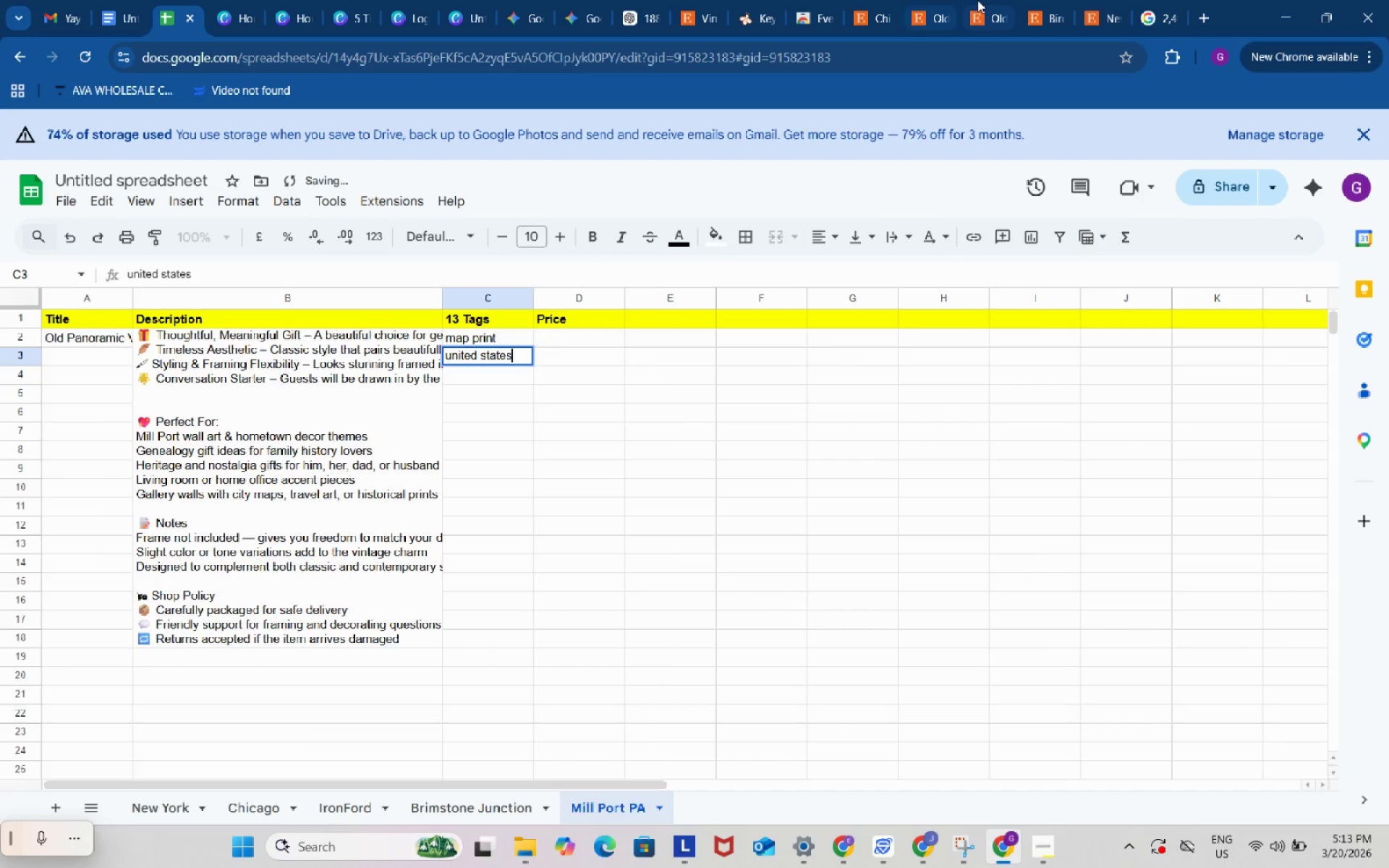 
left_click([978, 0])
 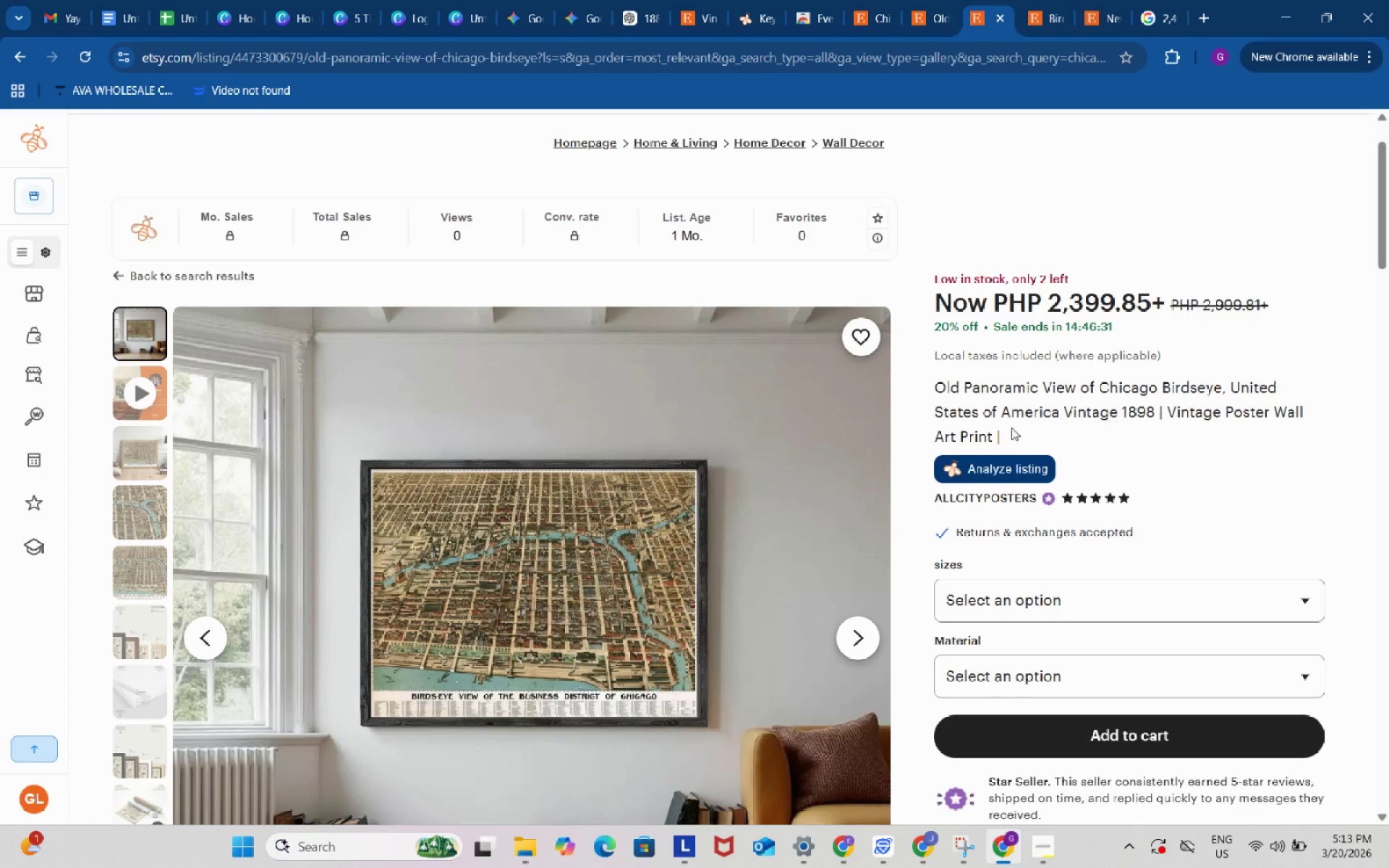 
left_click([1011, 457])
 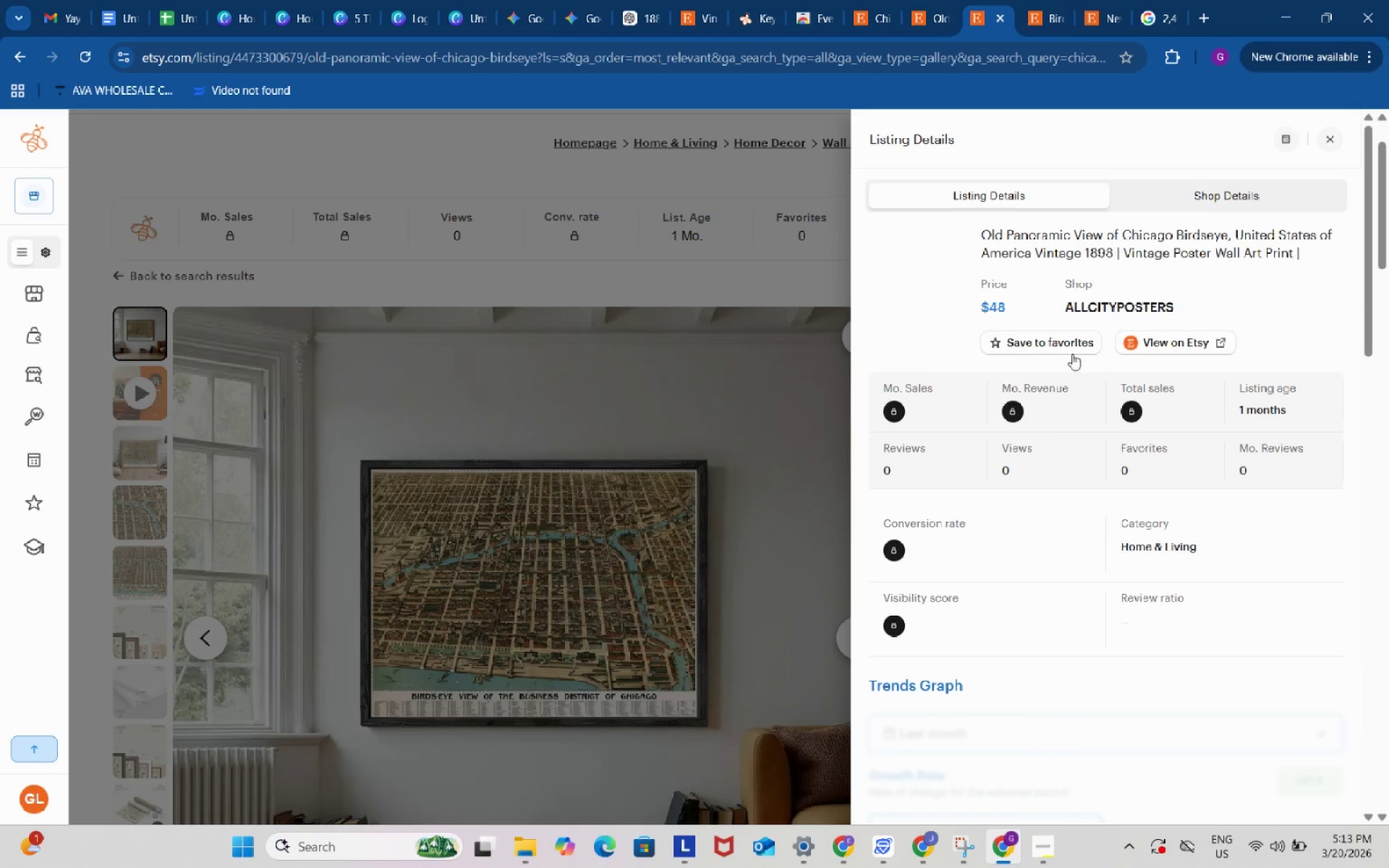 
scroll: coordinate [893, 477], scroll_direction: down, amount: 12.0
 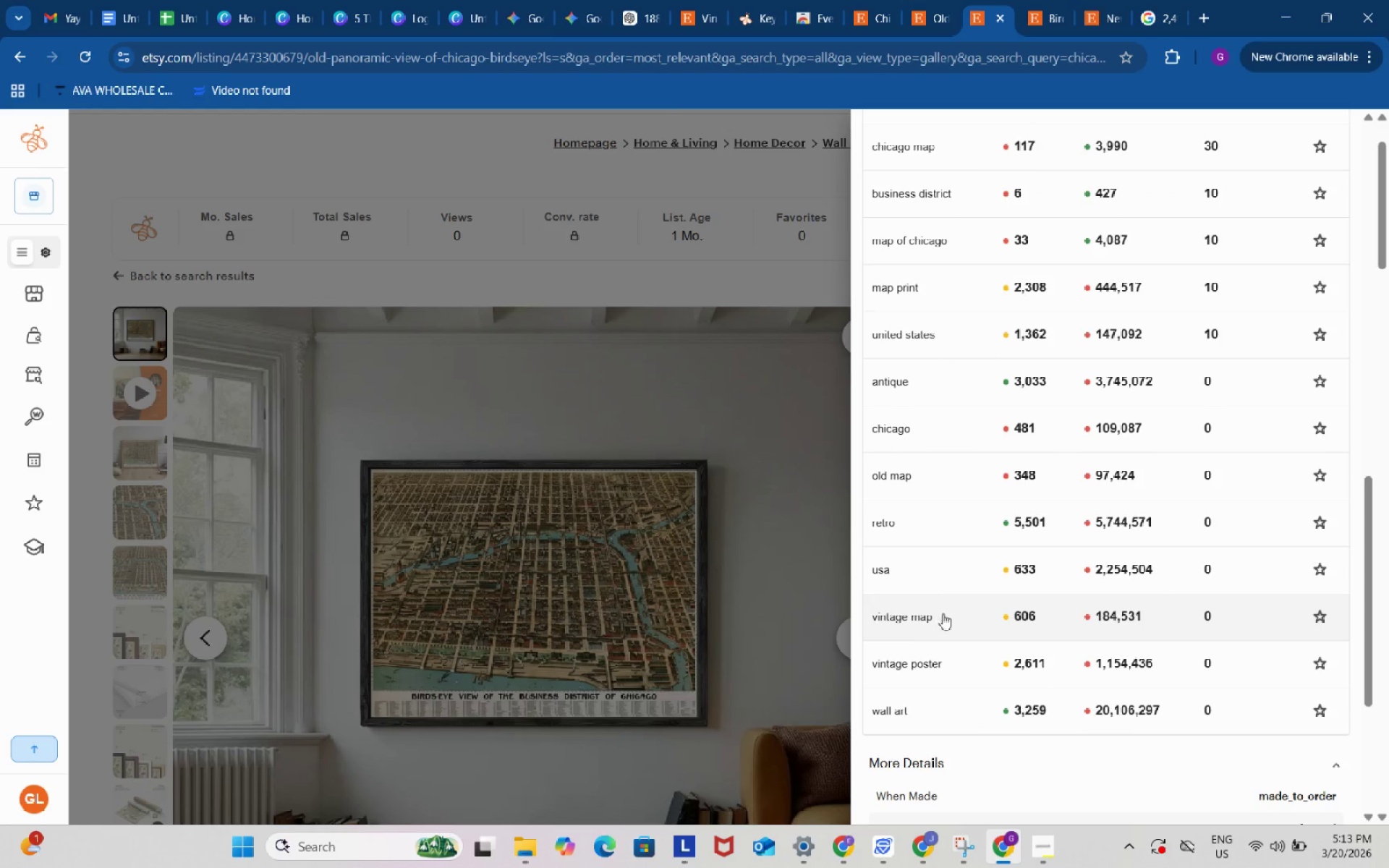 
left_click([914, 615])
 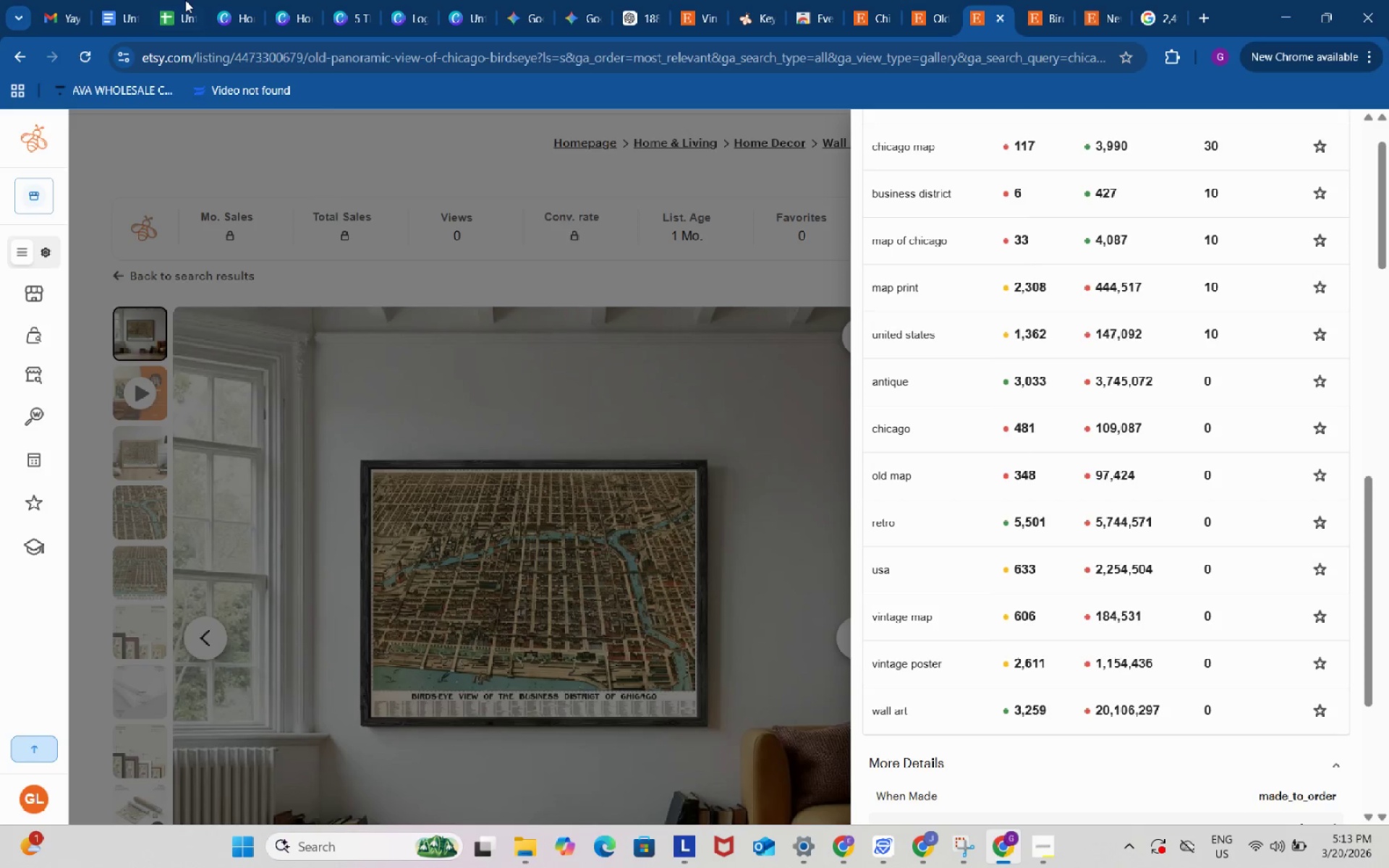 
left_click([184, 0])
 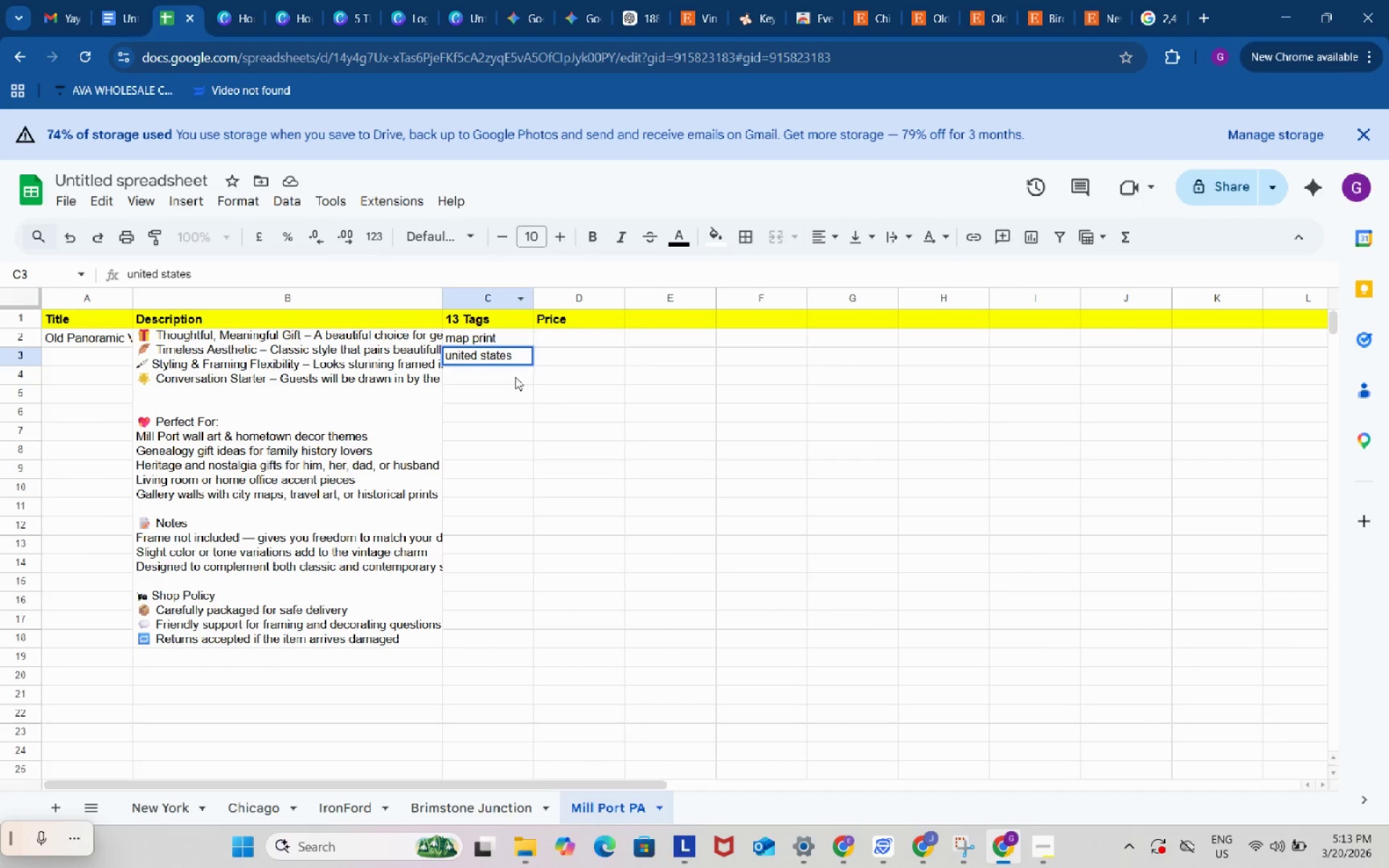 
left_click([515, 377])
 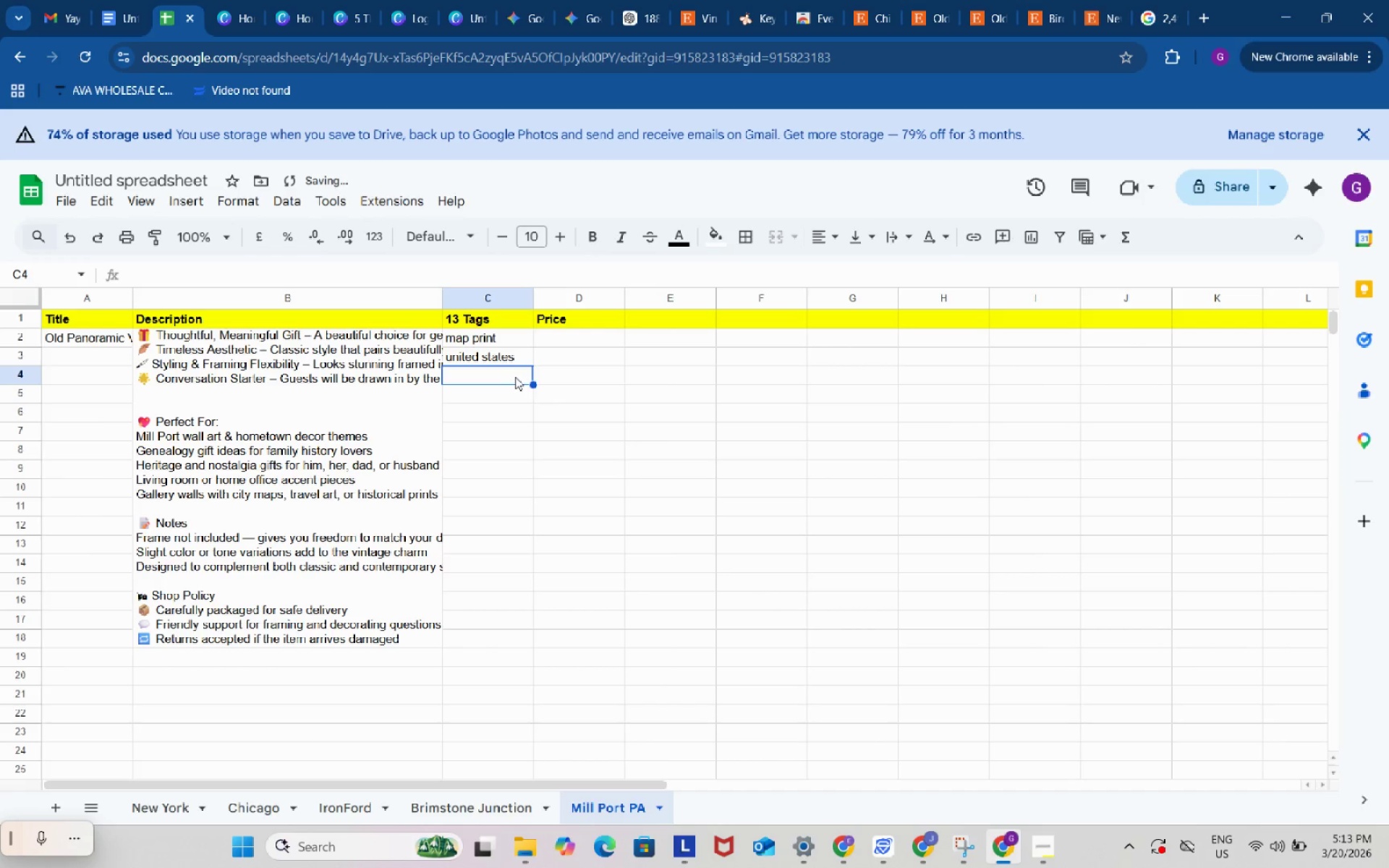 
key(Control+ControlLeft)
 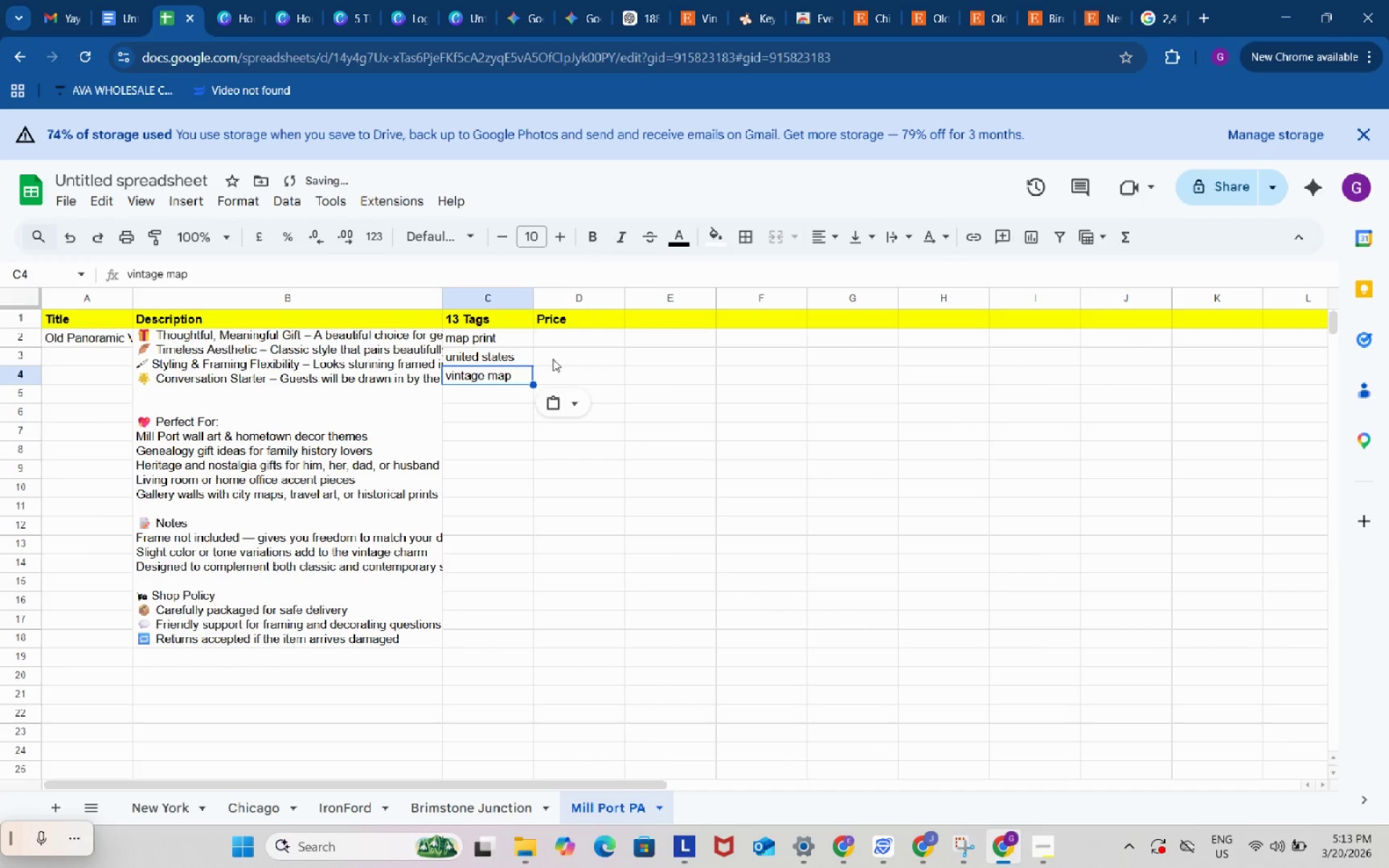 
key(Control+V)
 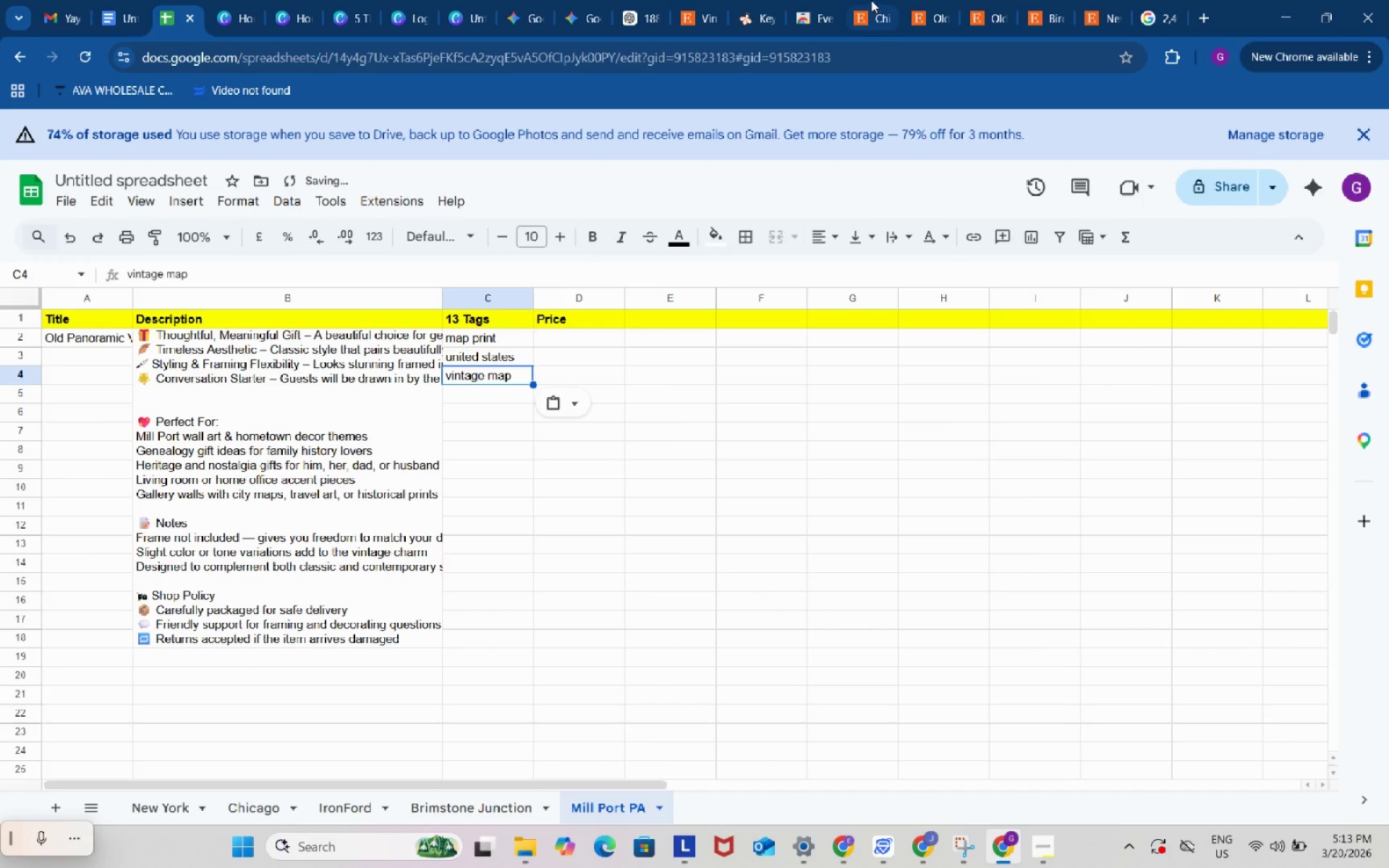 
left_click([871, 0])
 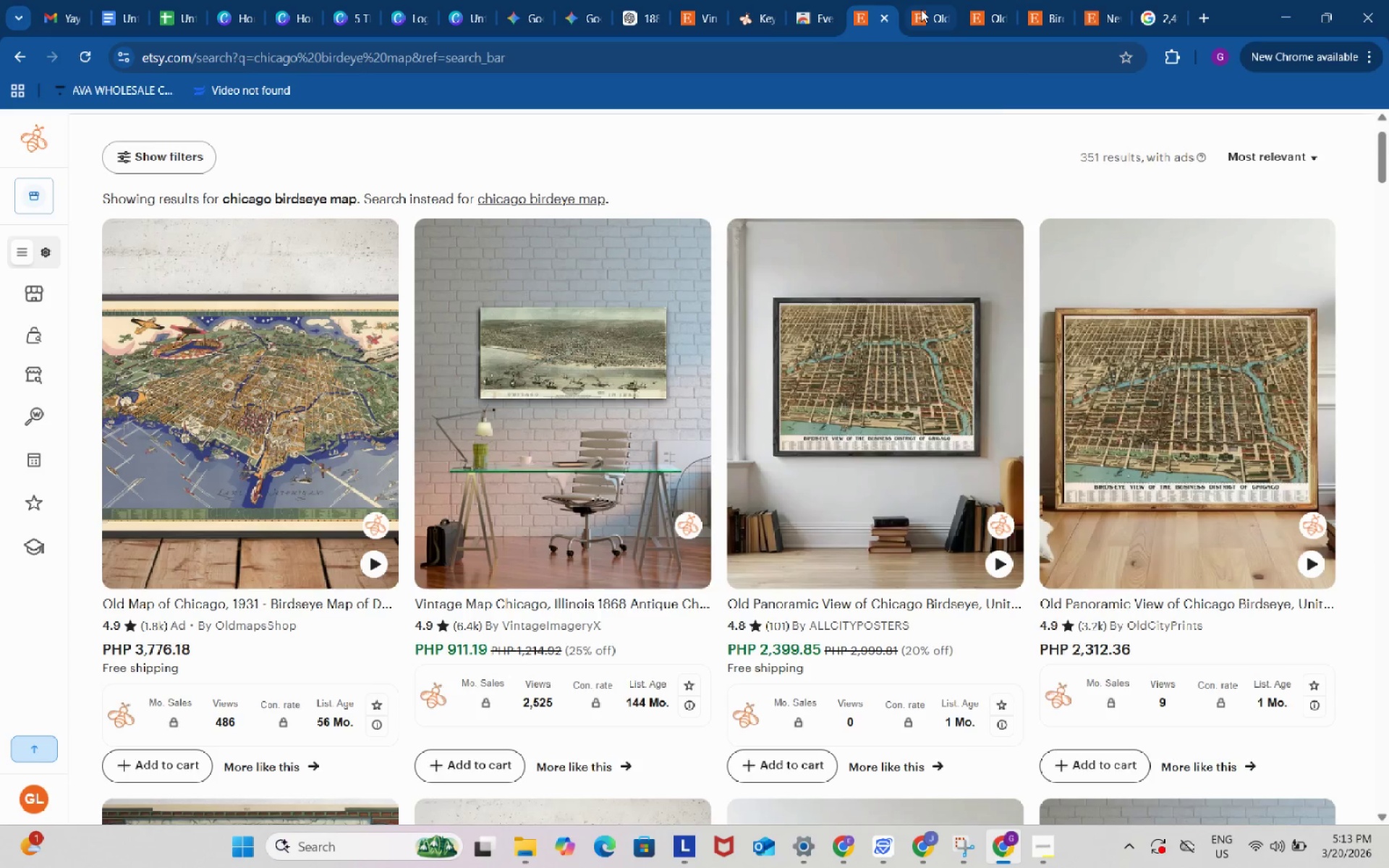 
left_click([921, 9])
 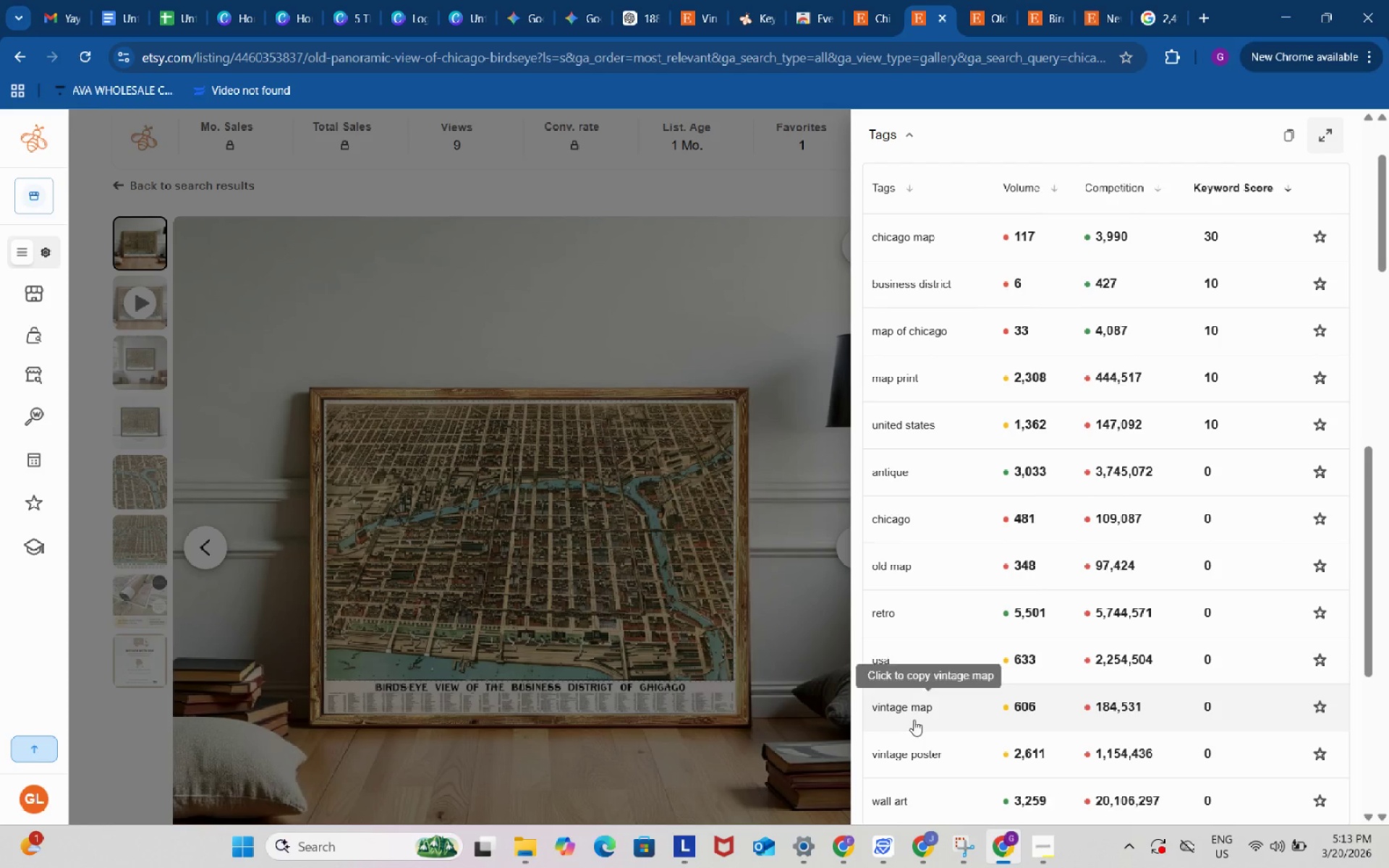 
left_click([917, 747])
 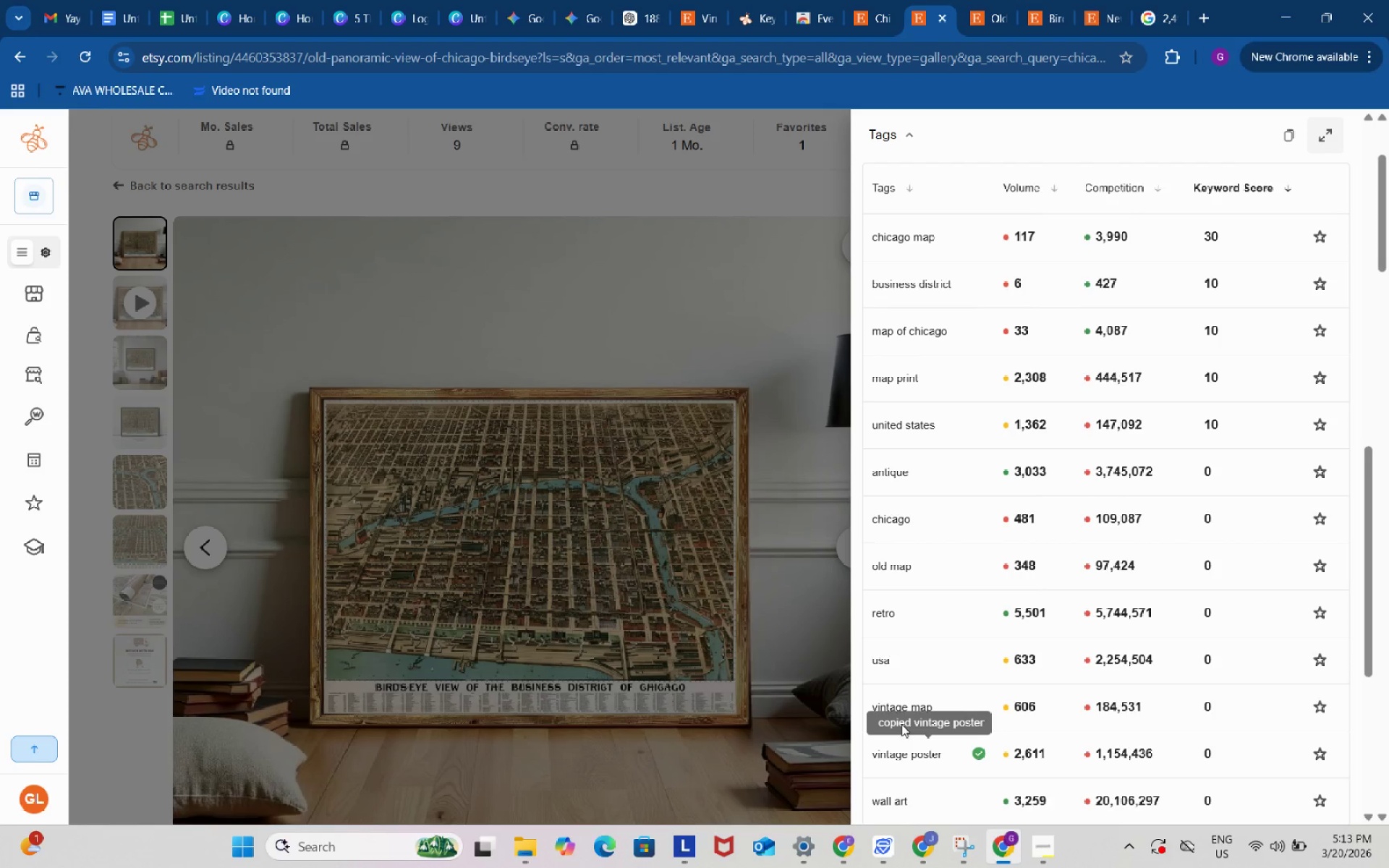 
key(Control+ControlLeft)
 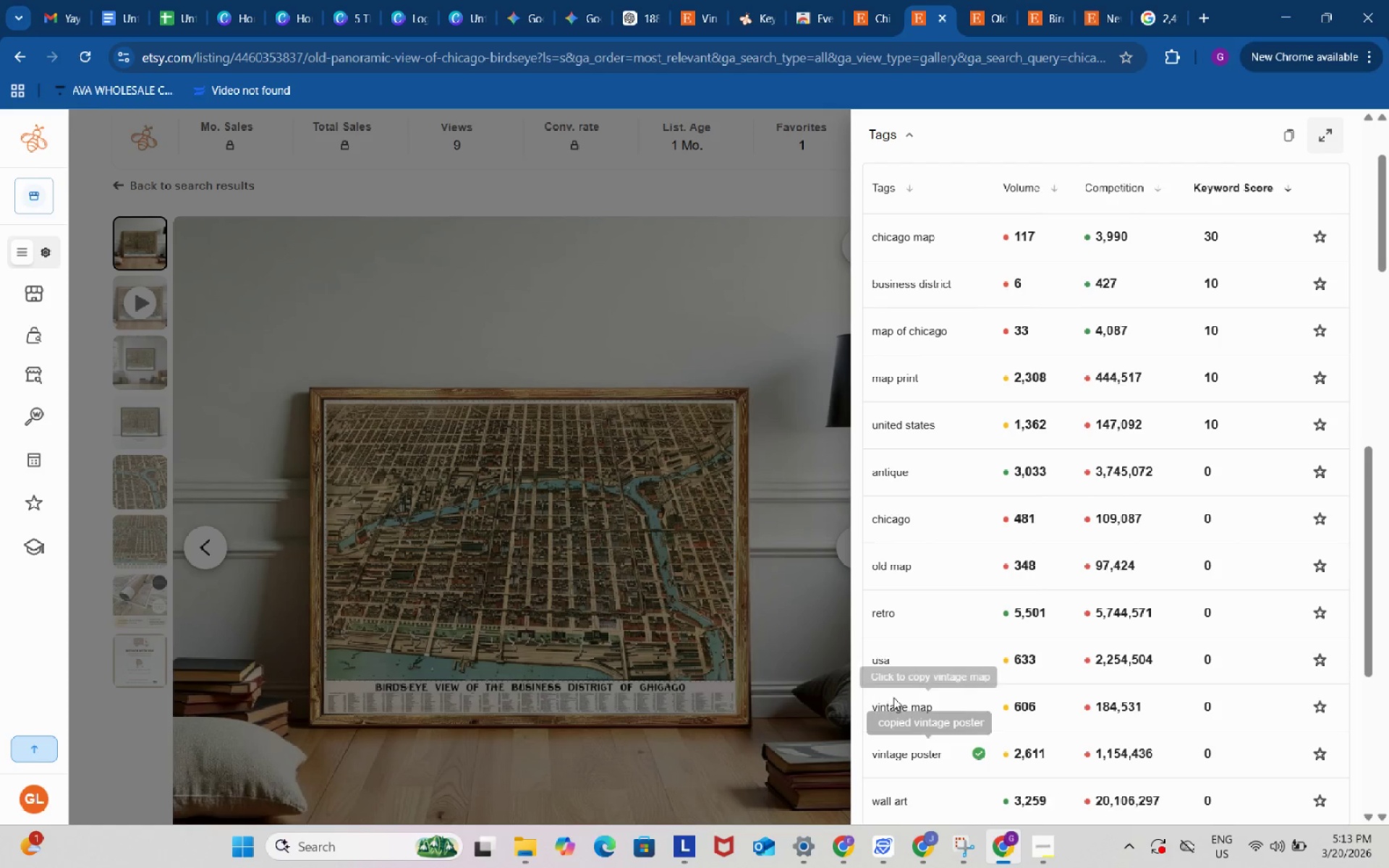 
key(Control+C)
 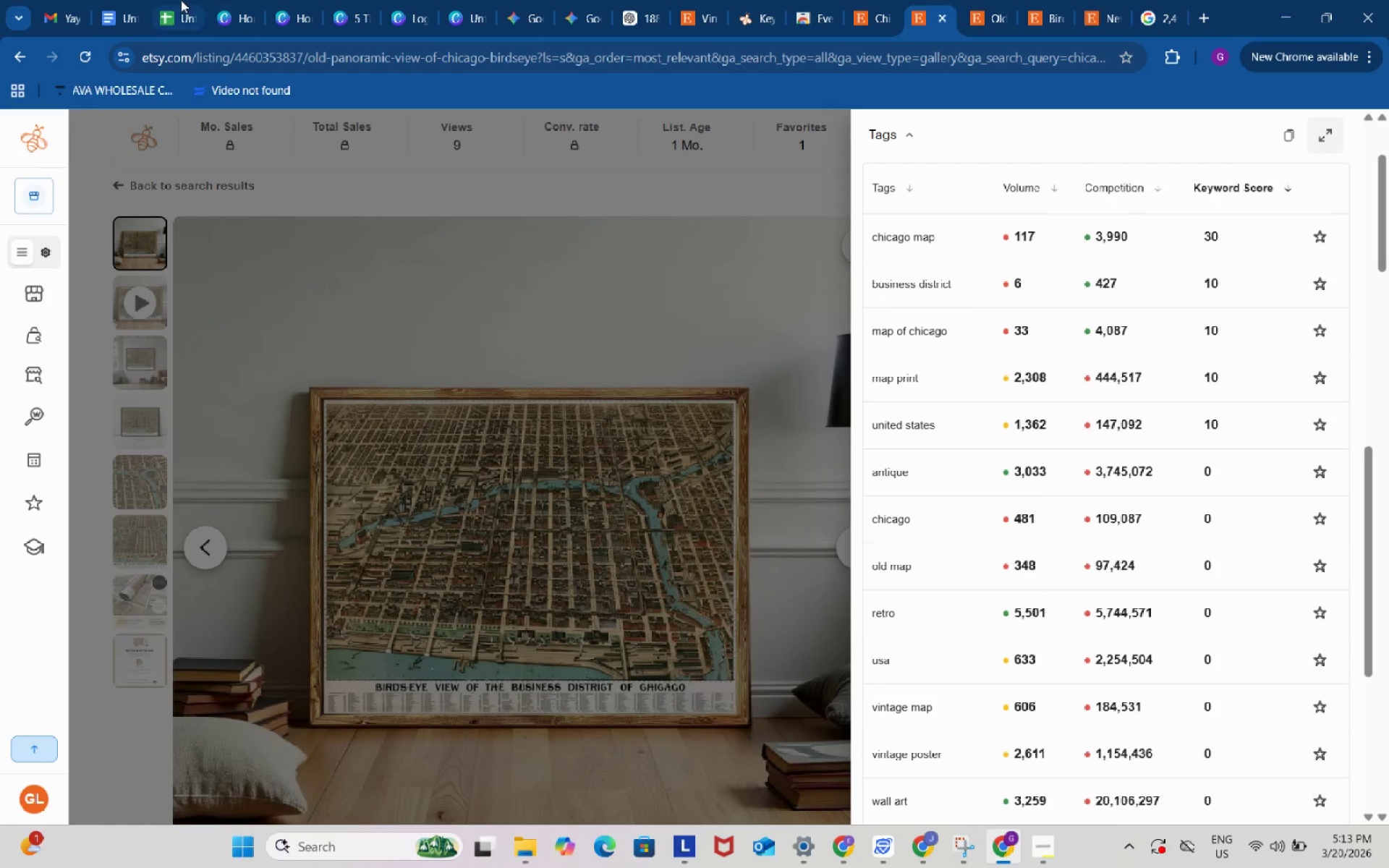 
left_click([181, 0])
 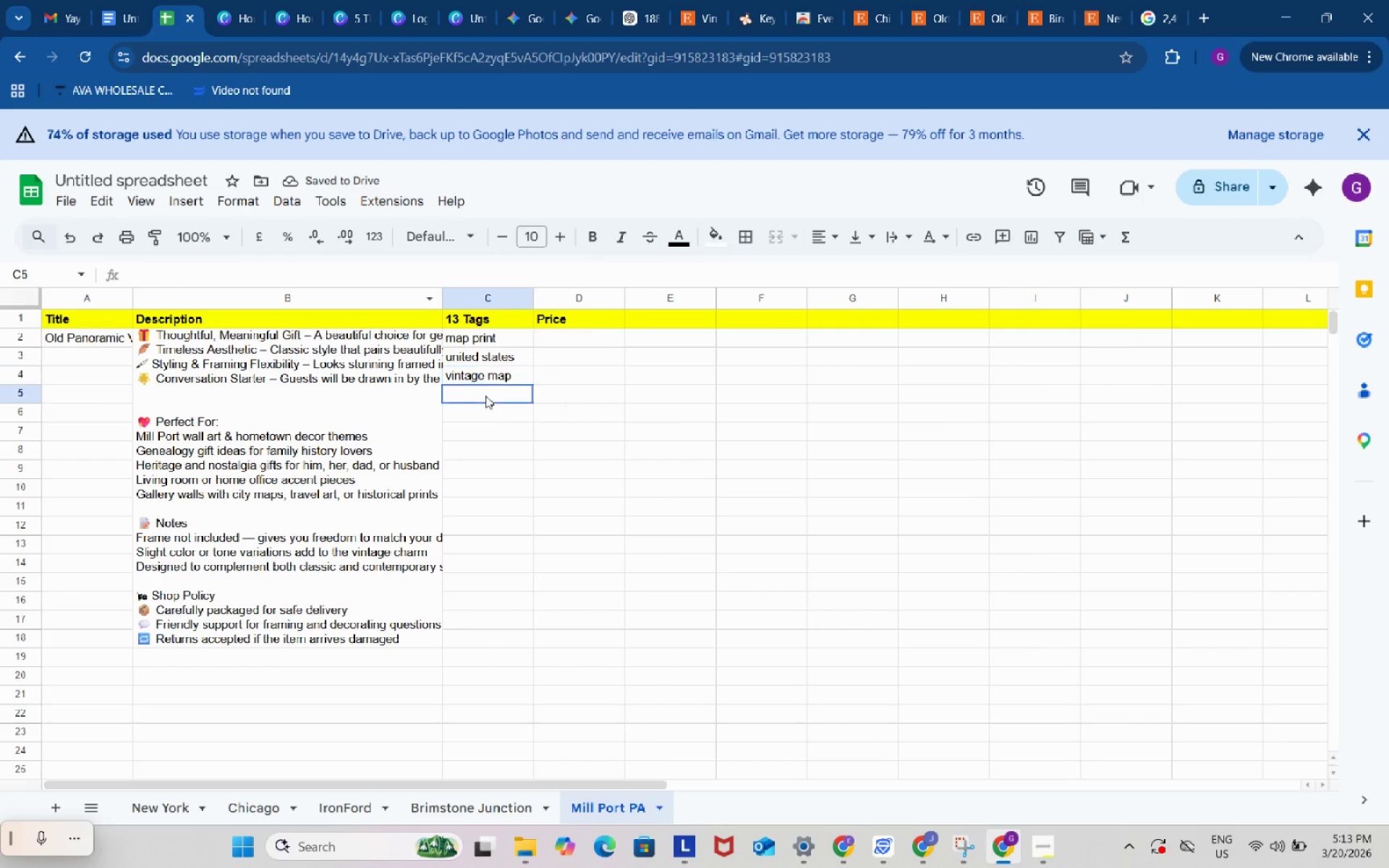 
left_click([485, 396])
 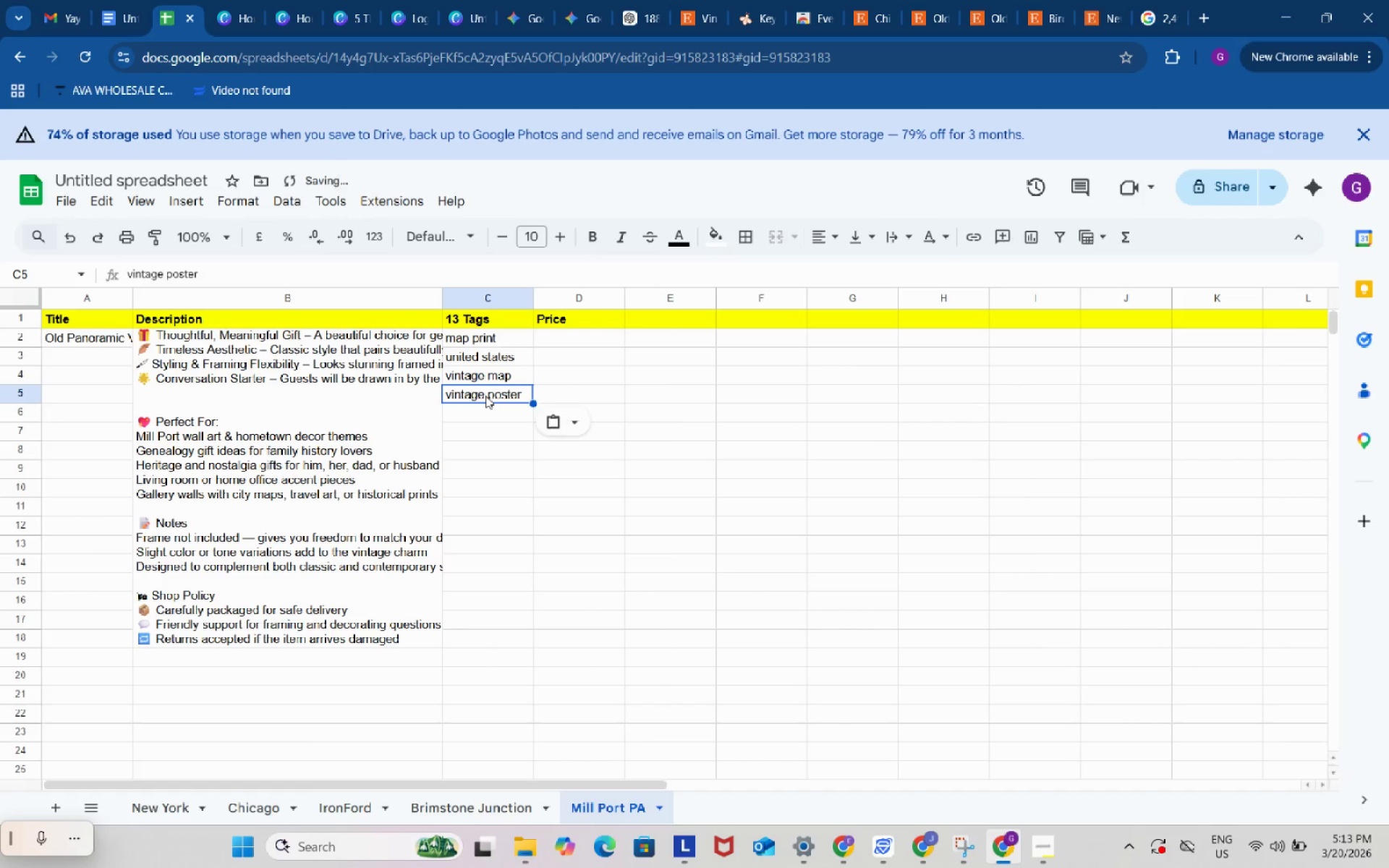 
key(Control+ControlLeft)
 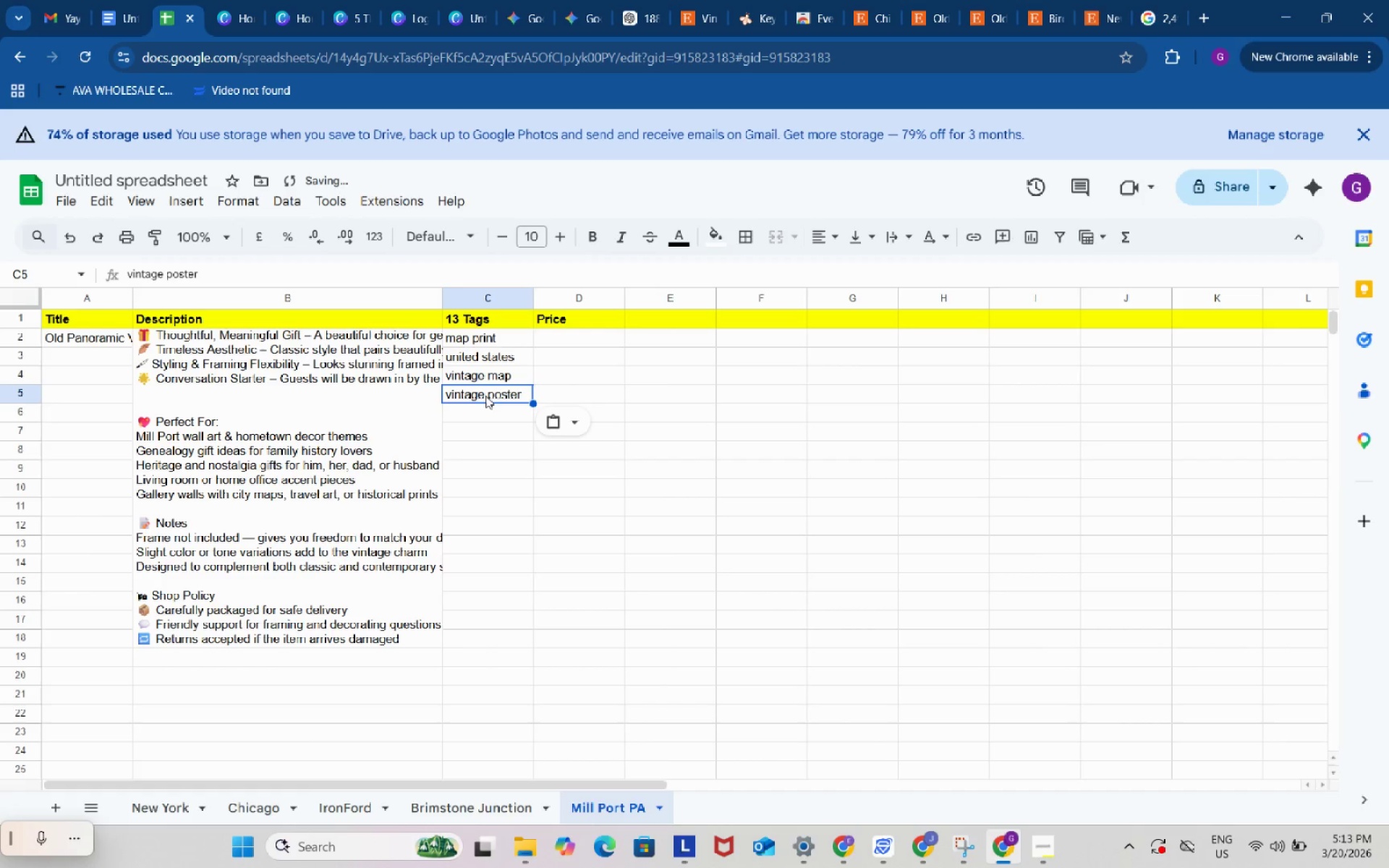 
key(Control+V)
 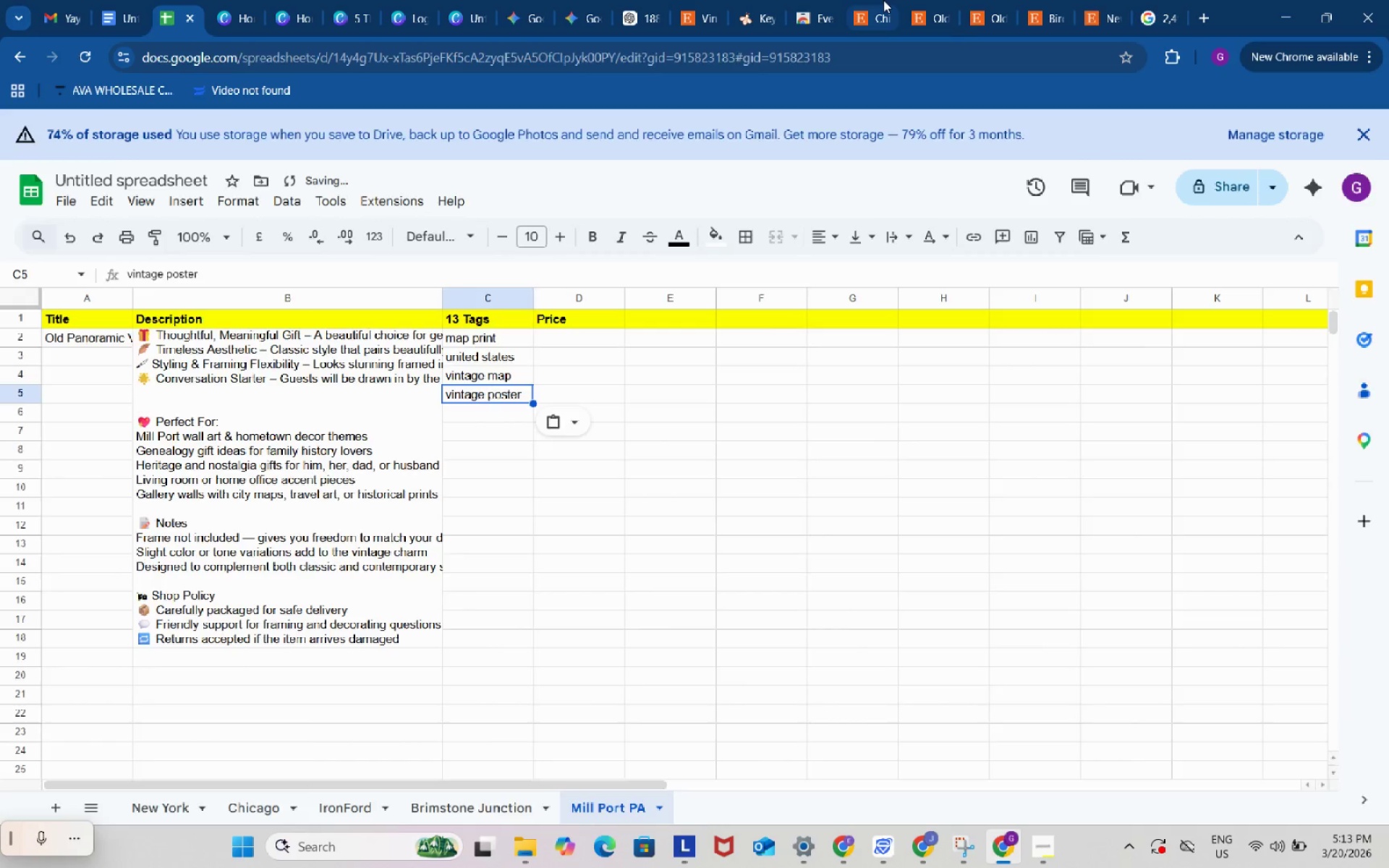 
left_click([883, 0])
 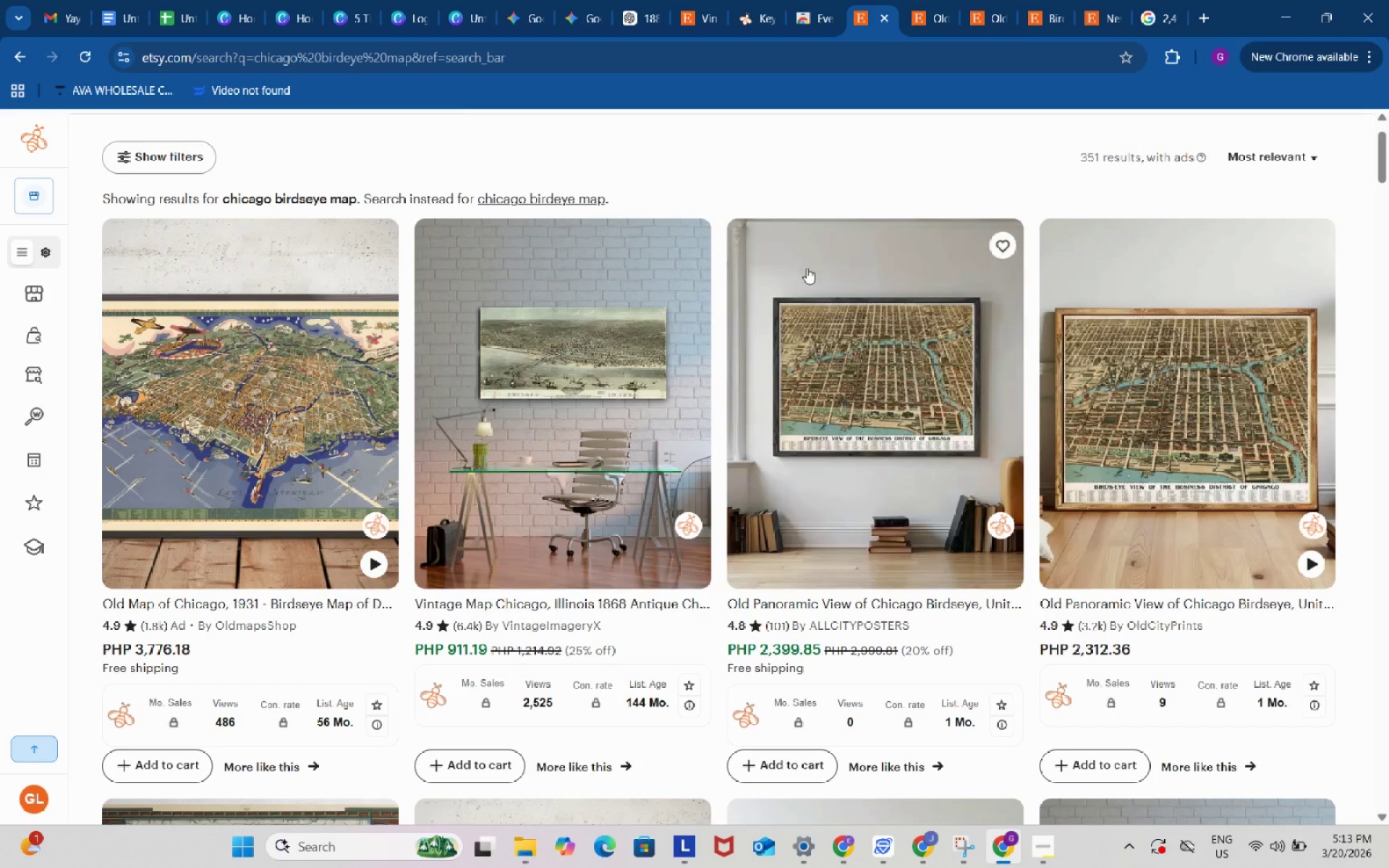 
scroll: coordinate [446, 120], scroll_direction: up, amount: 9.0
 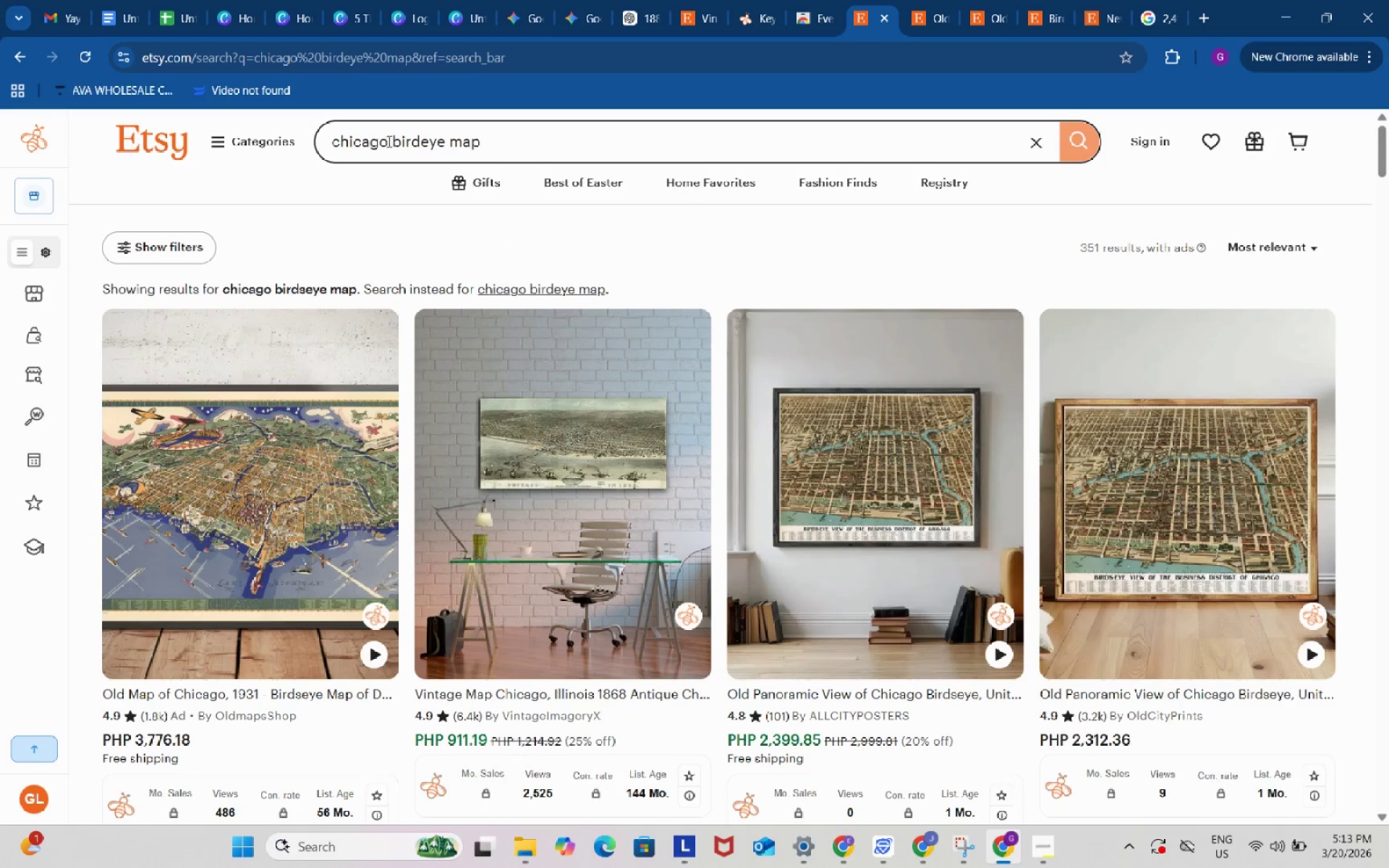 
left_click_drag(start_coordinate=[391, 141], to_coordinate=[341, 141])
 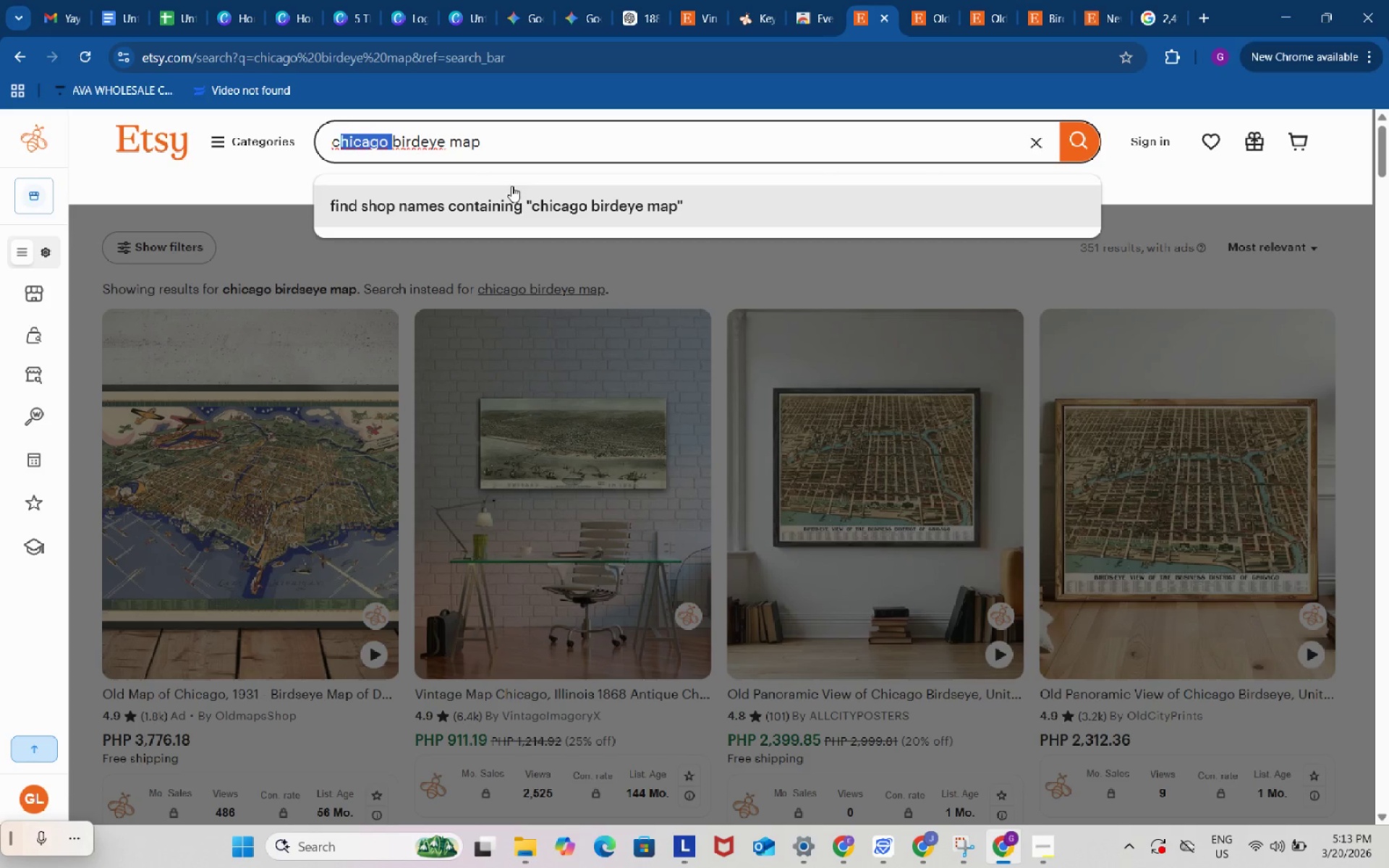 
key(Backspace)
key(Backspace)
type(PA )
 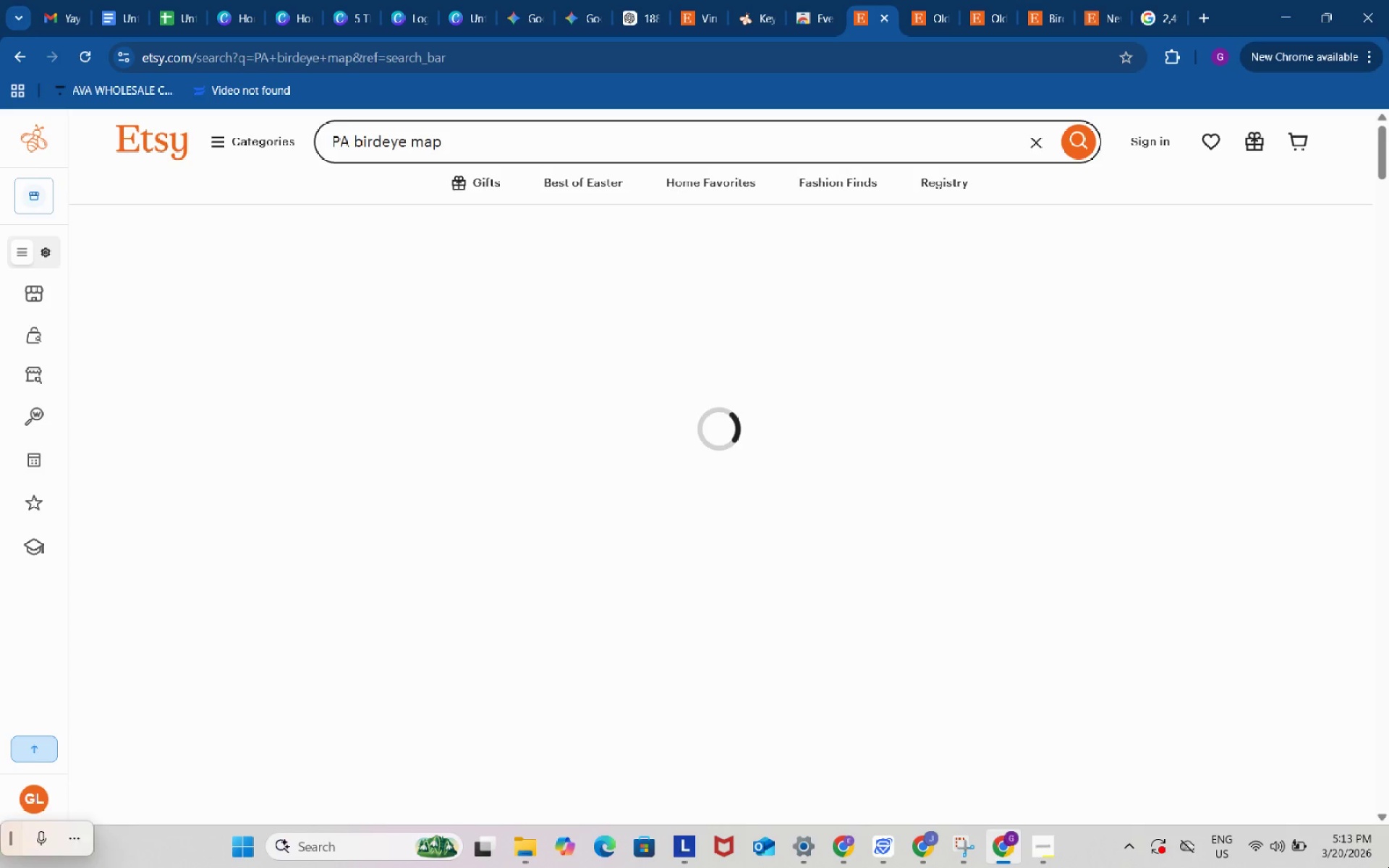 
 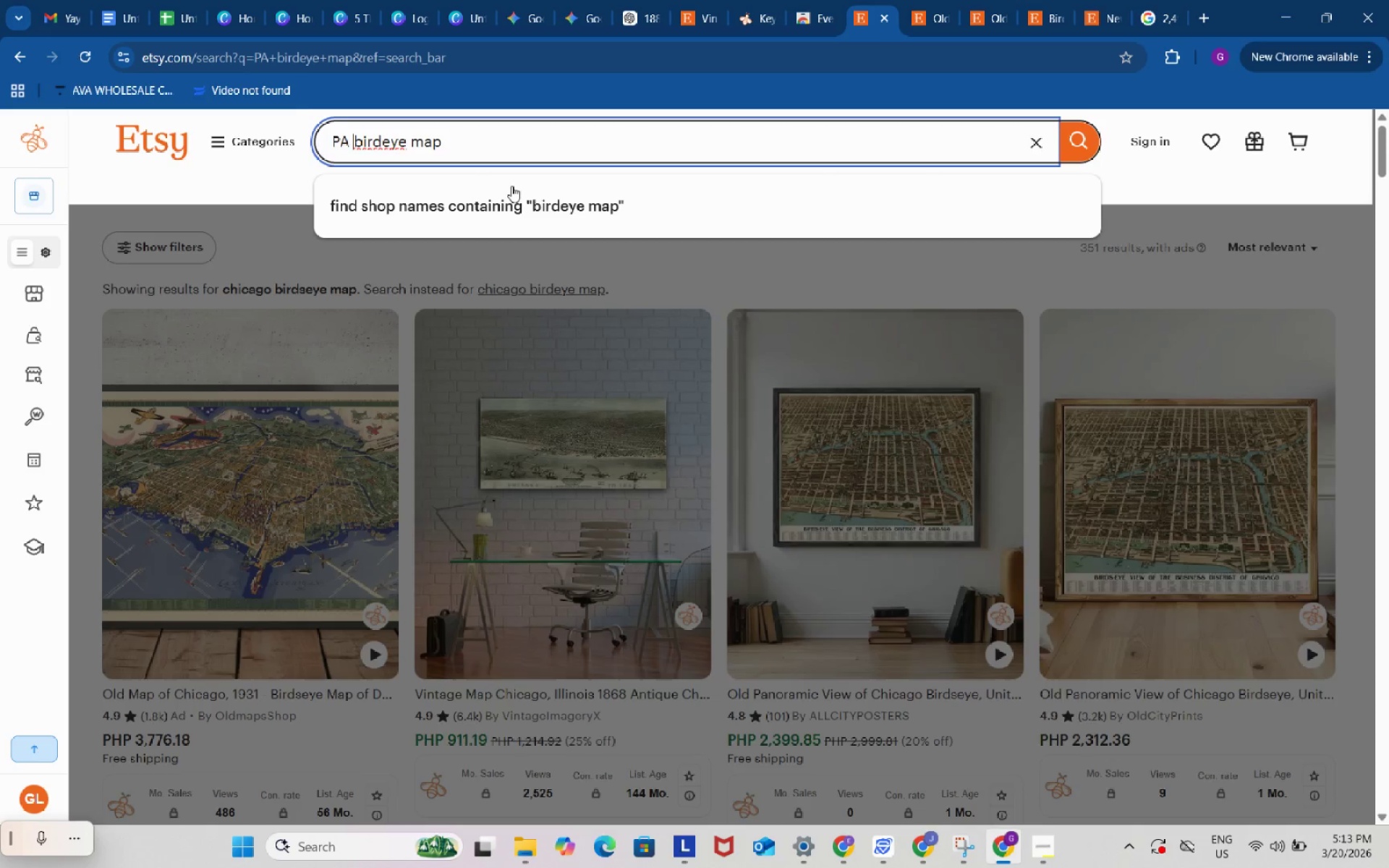 
key(Enter)
 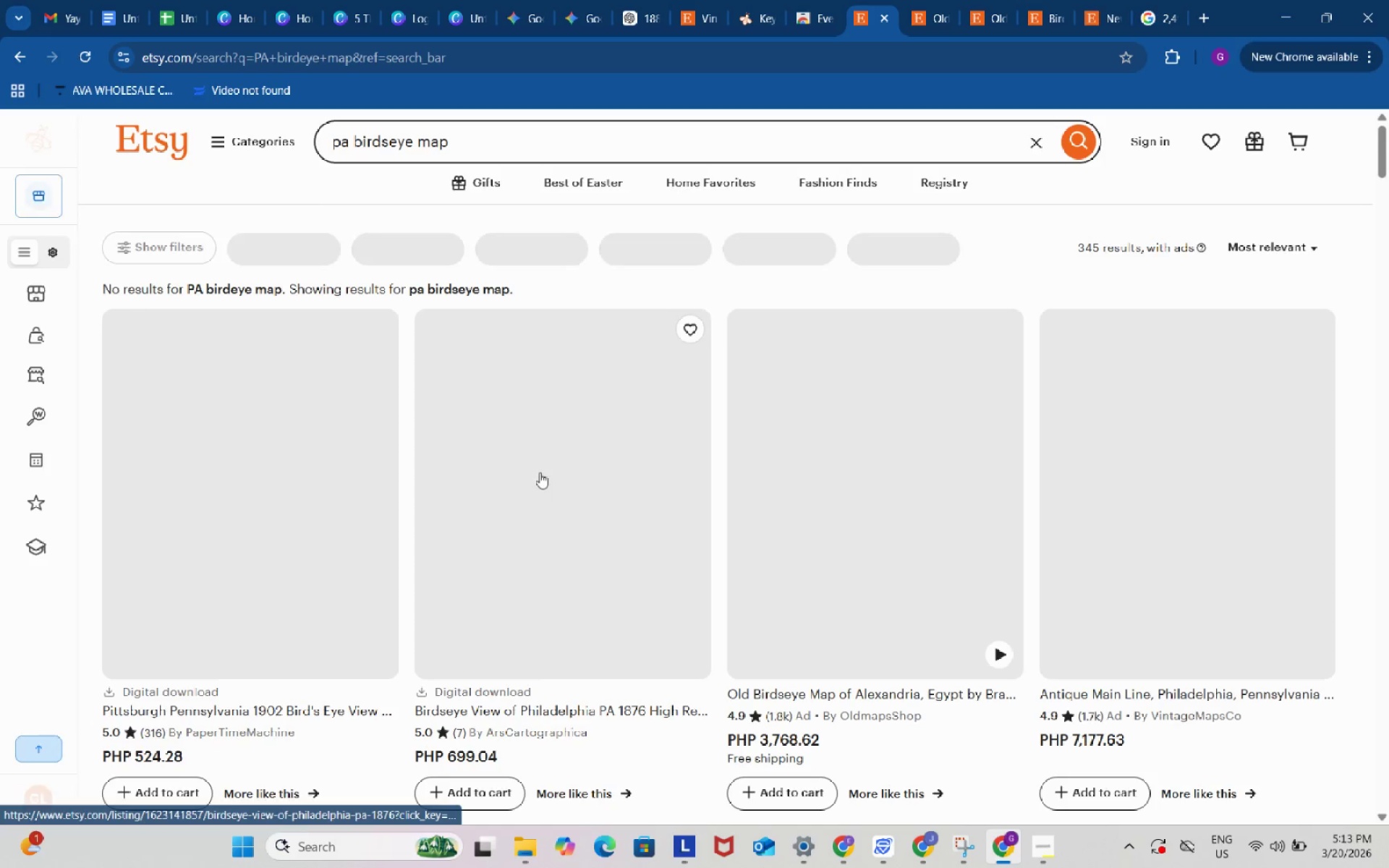 
scroll: coordinate [640, 472], scroll_direction: down, amount: 6.0
 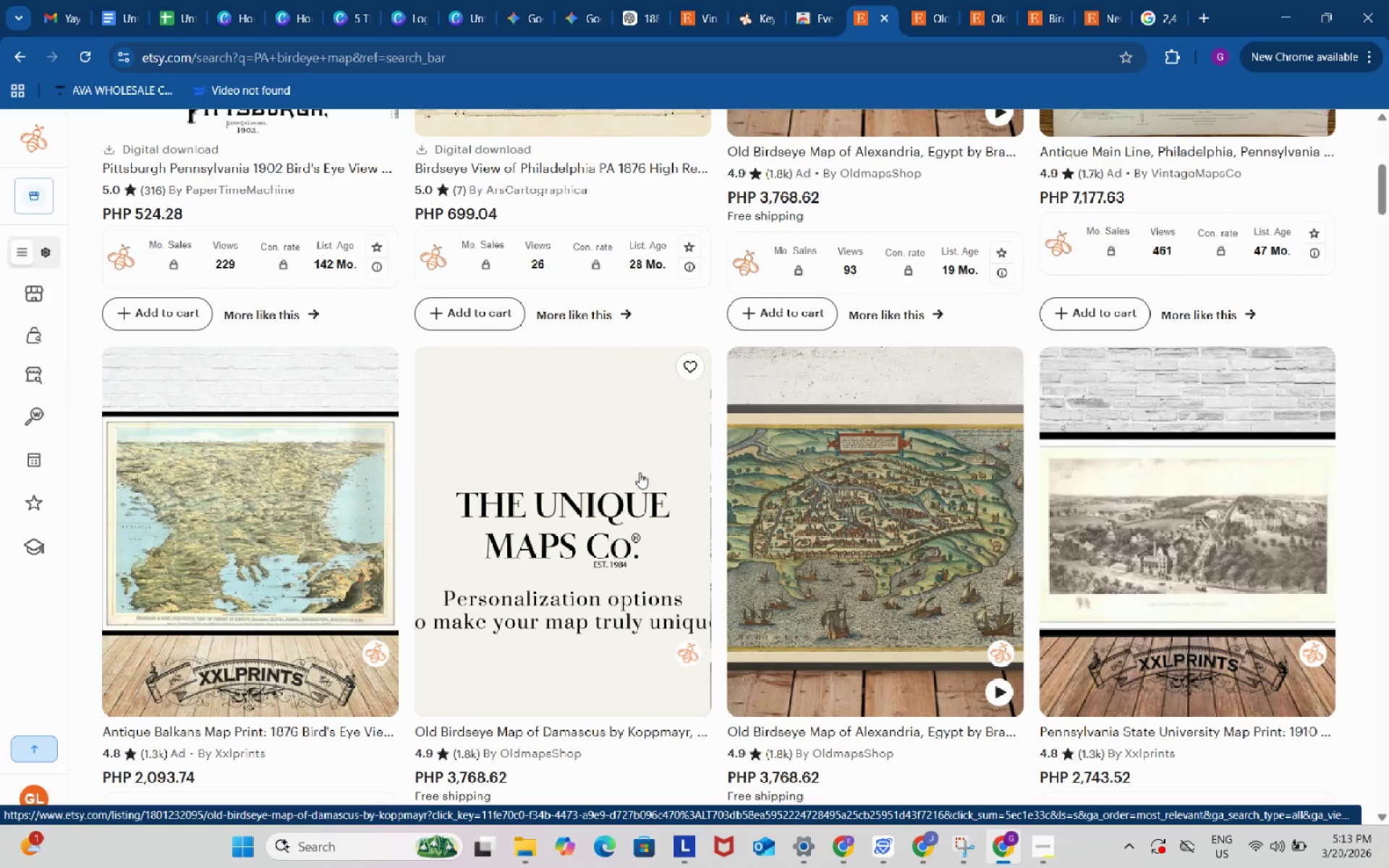 
scroll: coordinate [640, 472], scroll_direction: up, amount: 3.0
 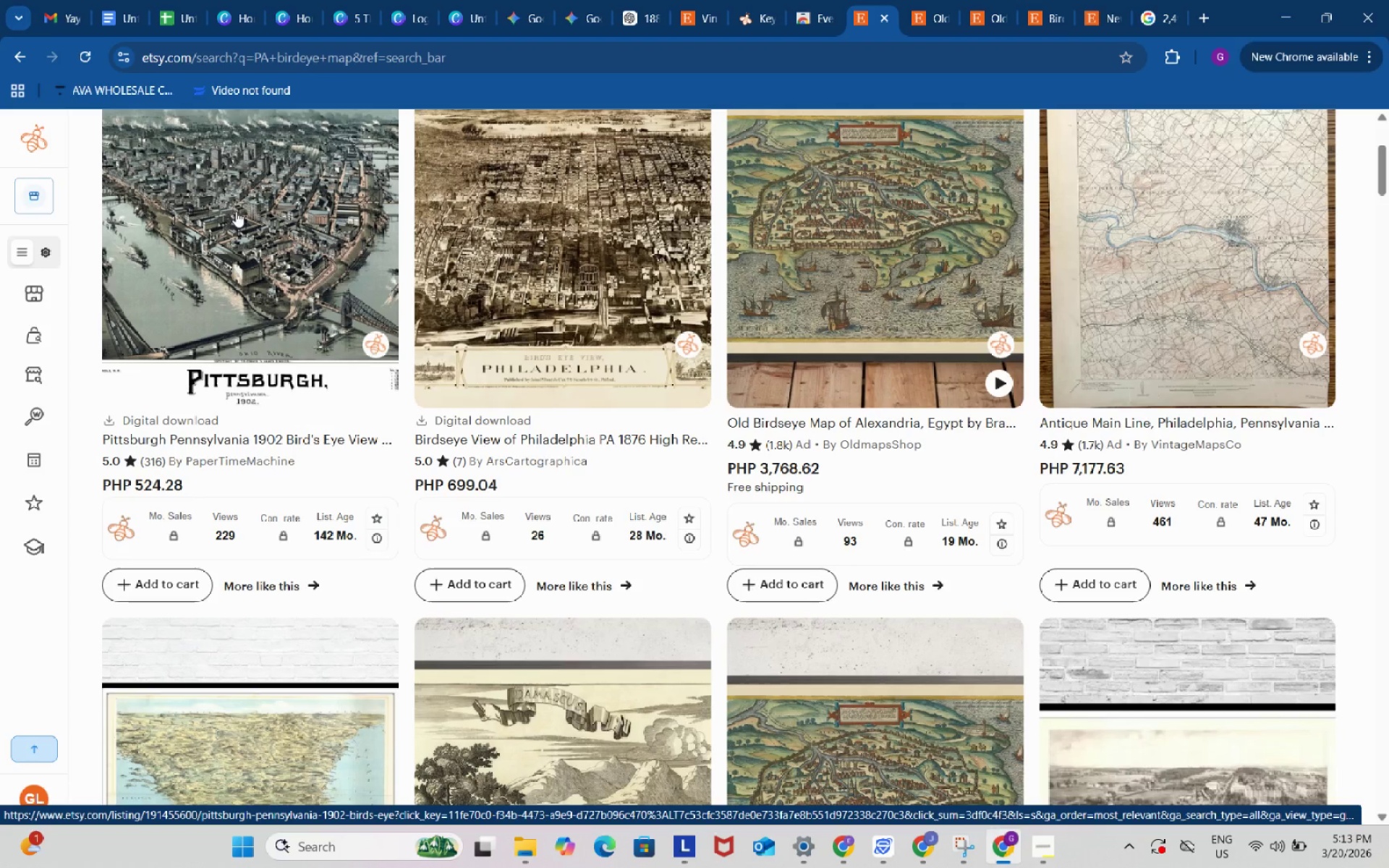 
left_click([235, 210])
 